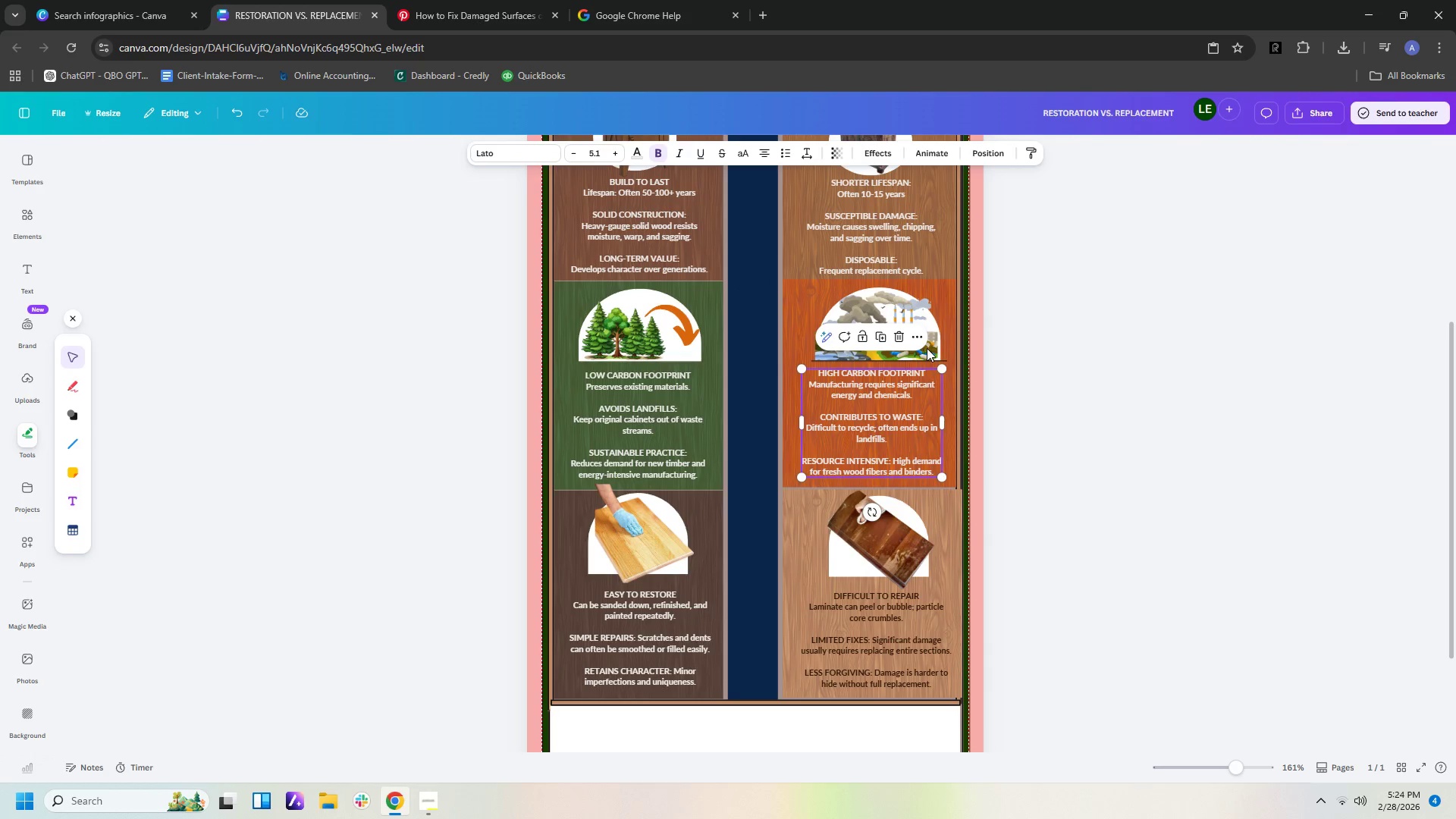 
left_click_drag(start_coordinate=[927, 348], to_coordinate=[912, 347])
 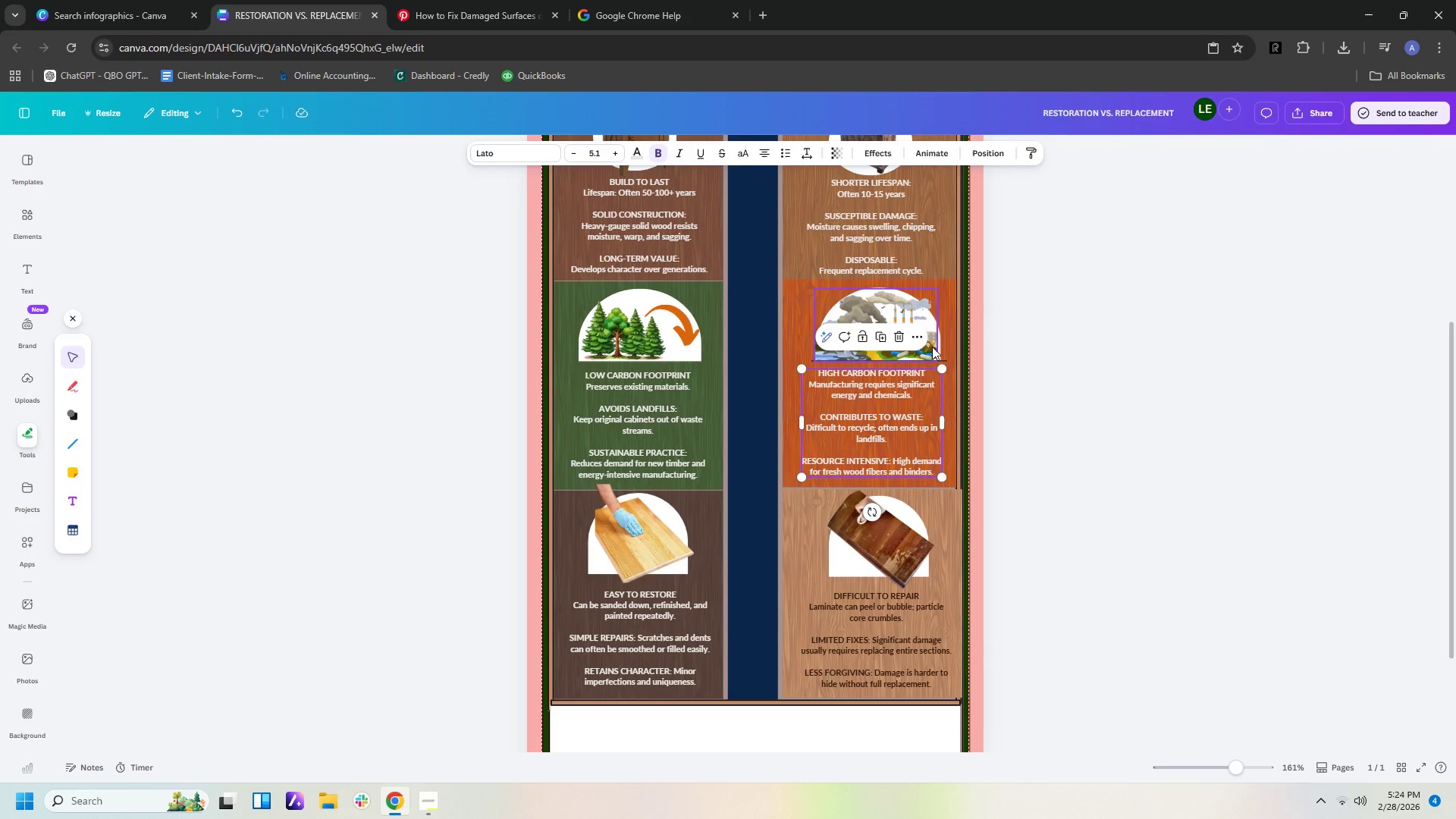 
left_click_drag(start_coordinate=[932, 347], to_coordinate=[927, 347])
 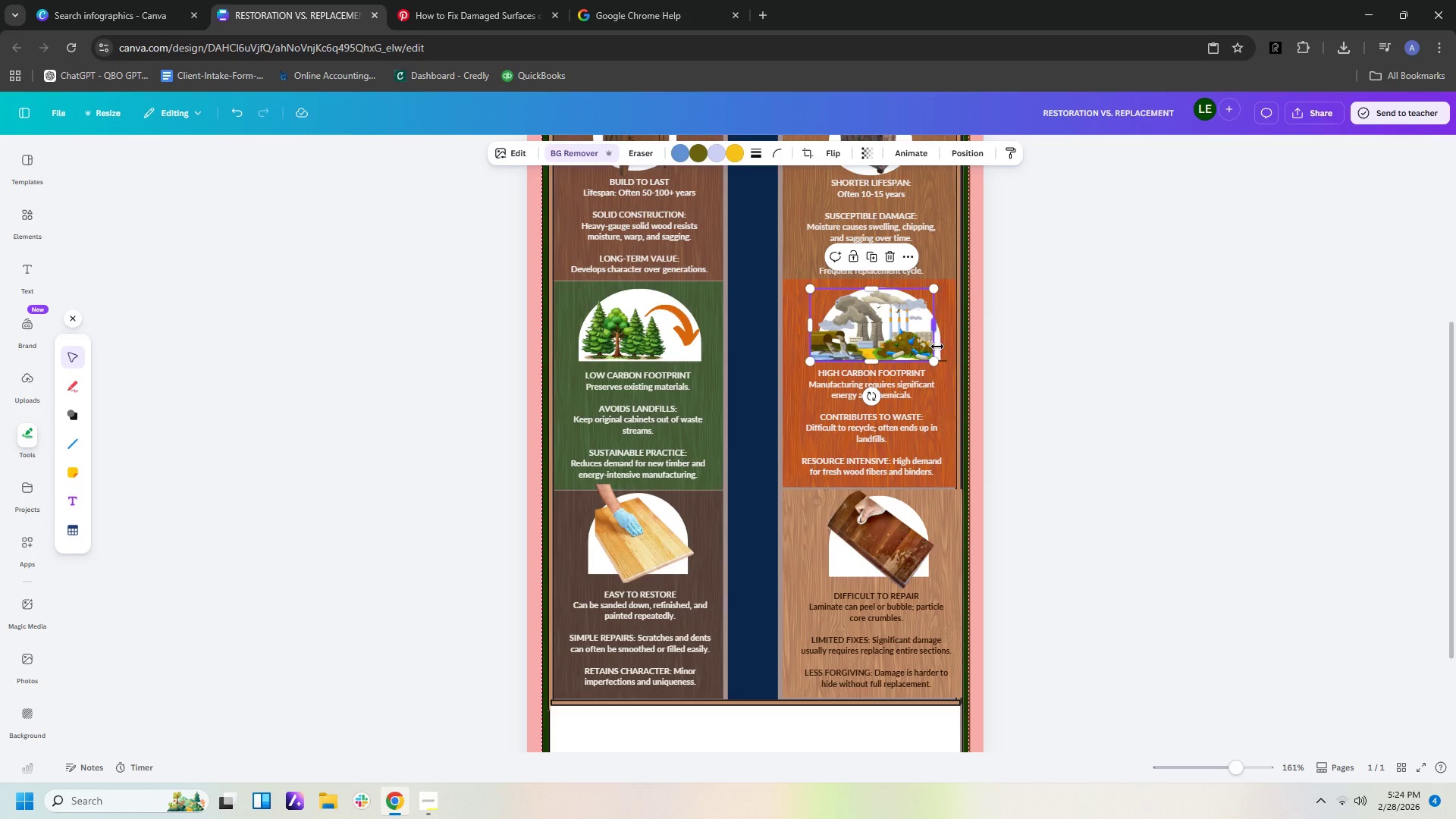 
left_click([937, 347])
 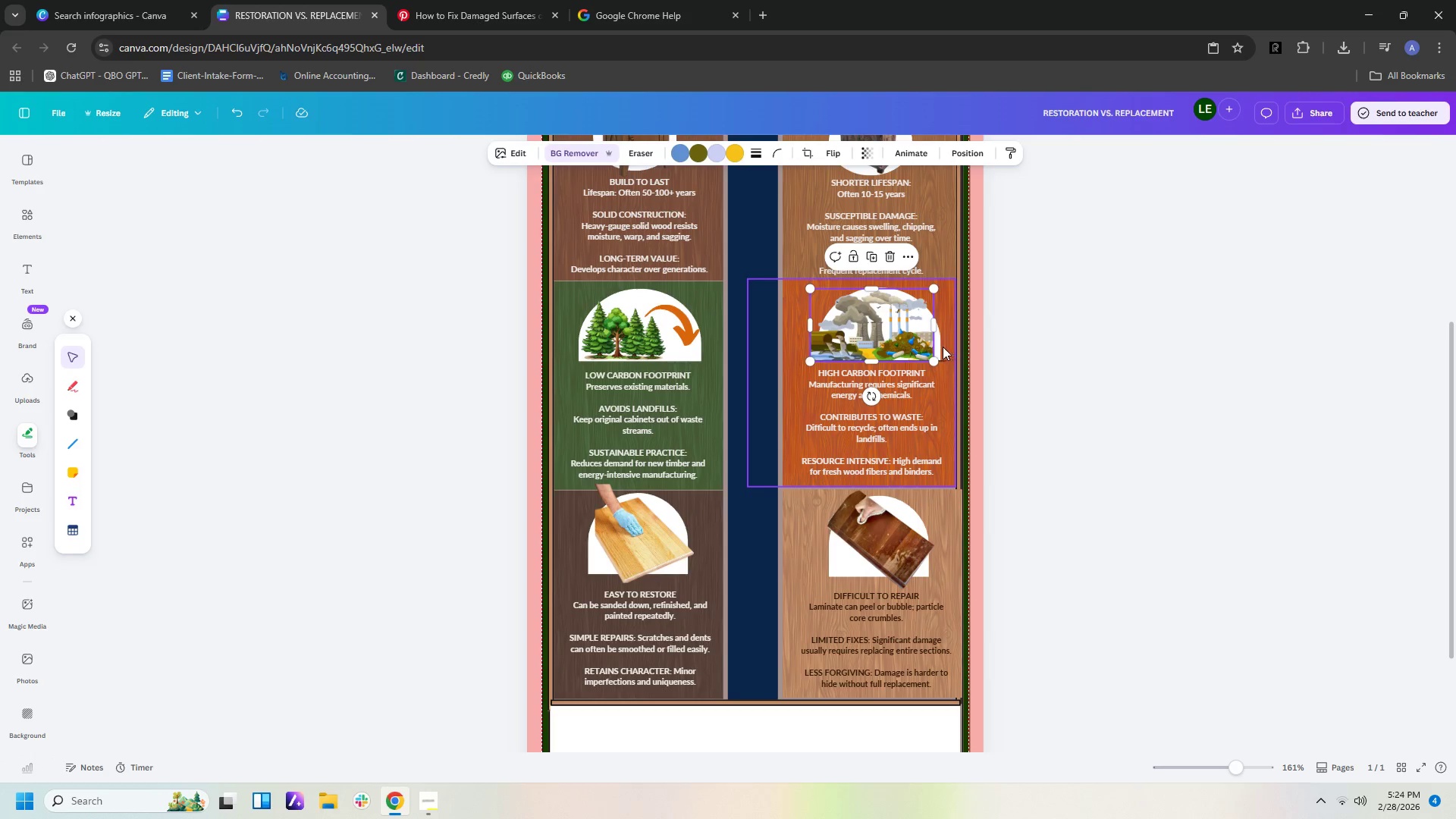 
left_click([943, 347])
 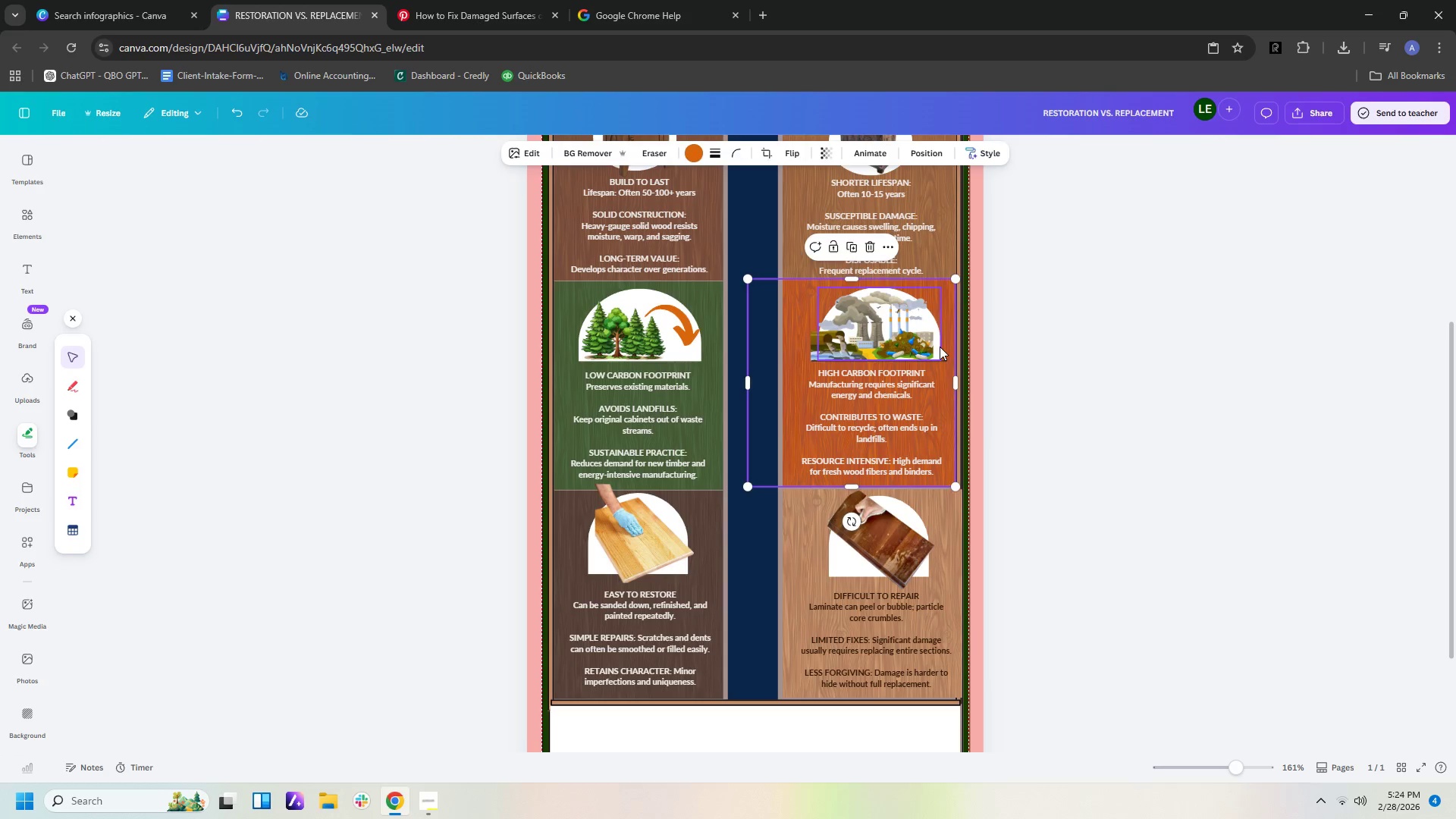 
left_click_drag(start_coordinate=[940, 347], to_coordinate=[932, 347])
 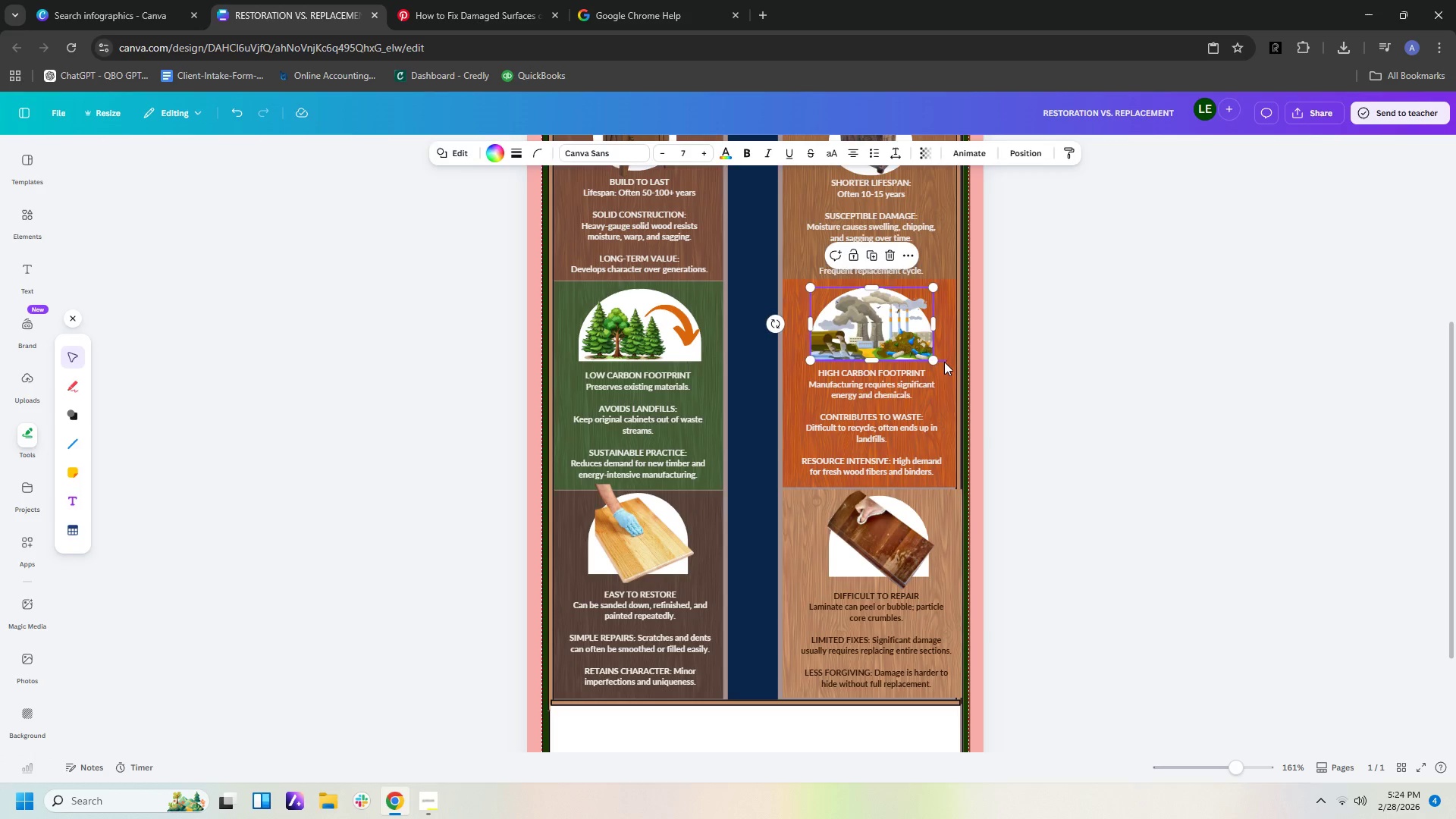 
left_click_drag(start_coordinate=[944, 362], to_coordinate=[937, 362])
 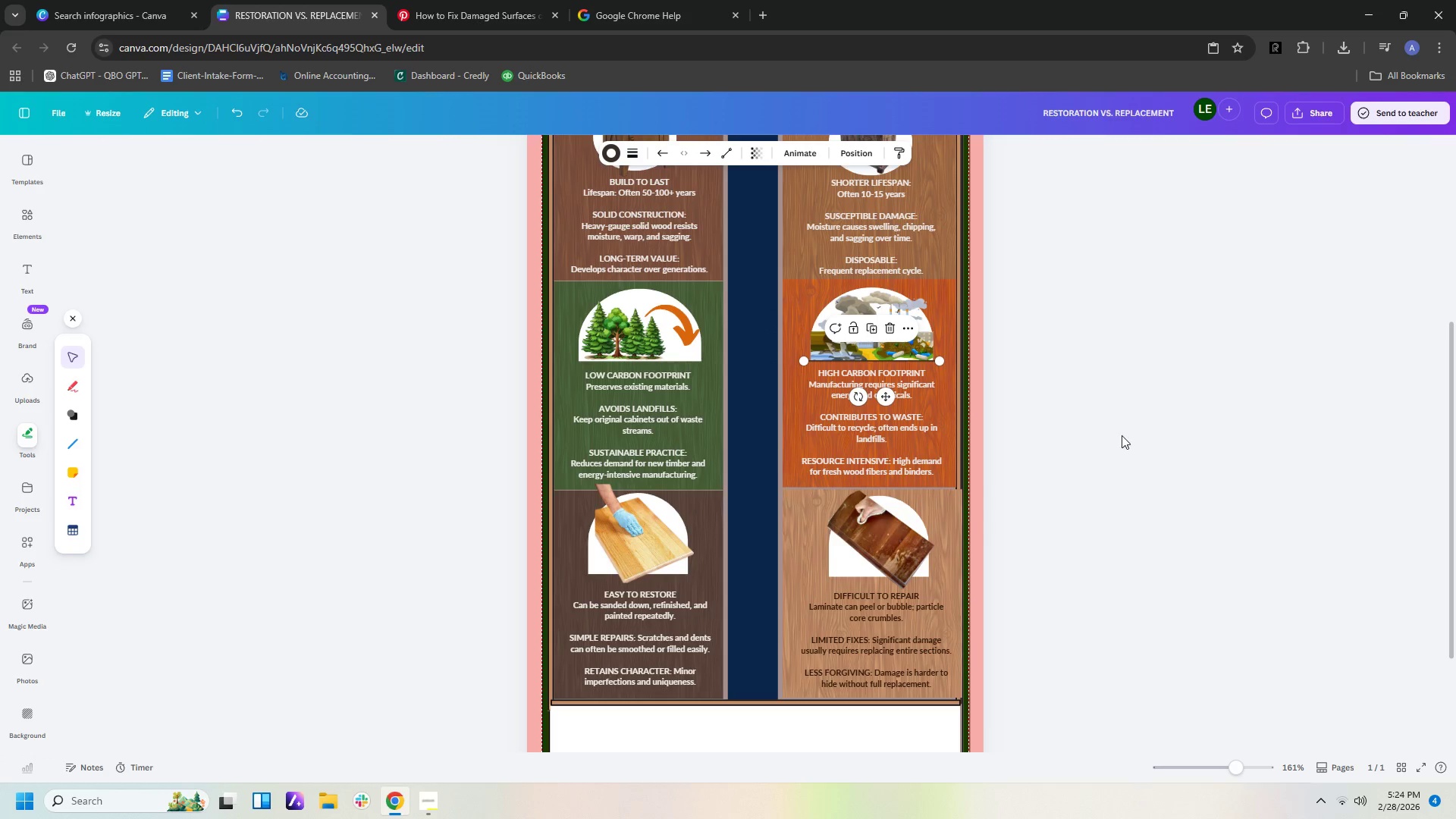 
scroll: coordinate [1117, 441], scroll_direction: down, amount: 3.0
 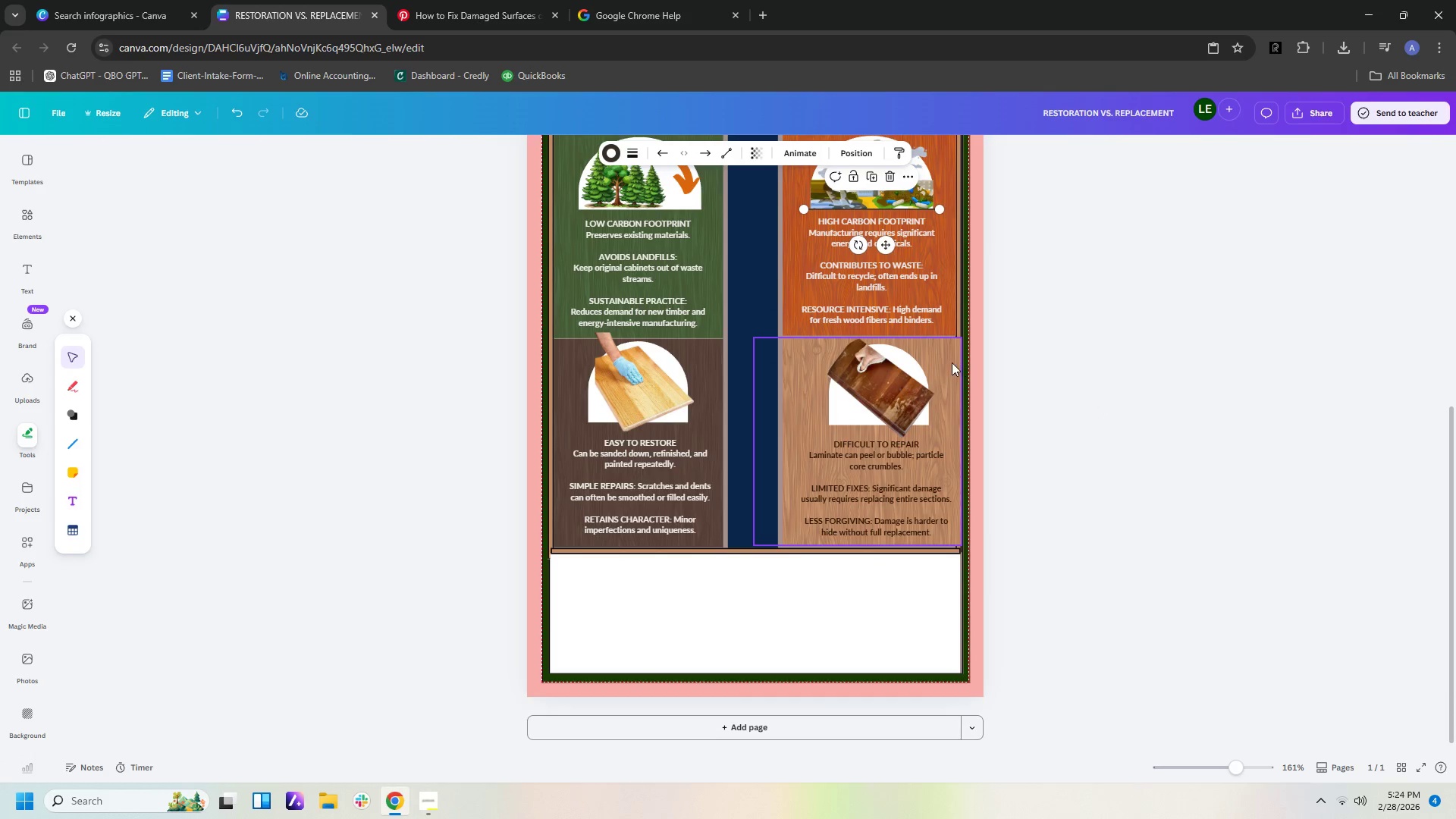 
left_click_drag(start_coordinate=[952, 362], to_coordinate=[946, 362])
 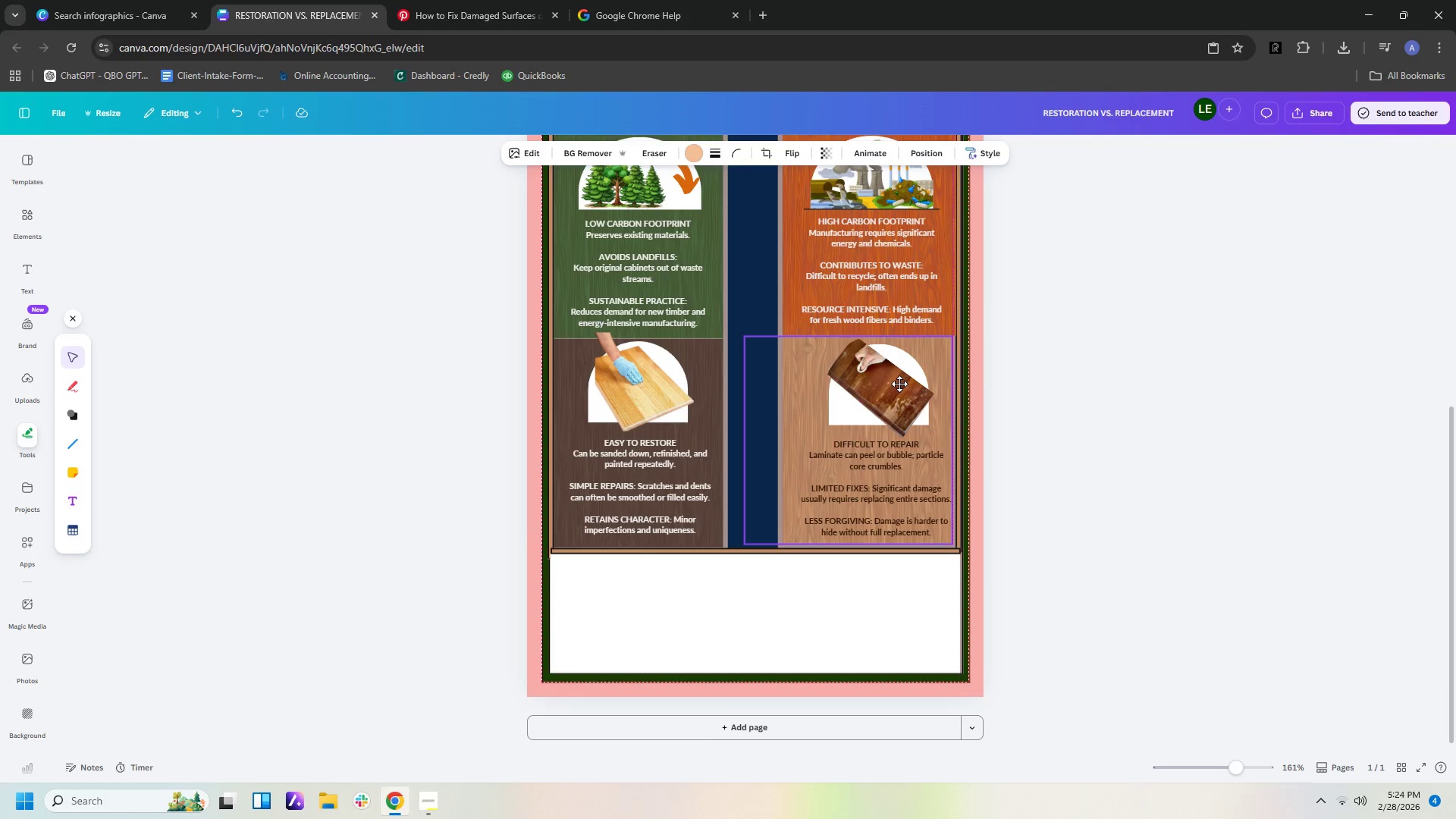 
left_click([902, 384])
 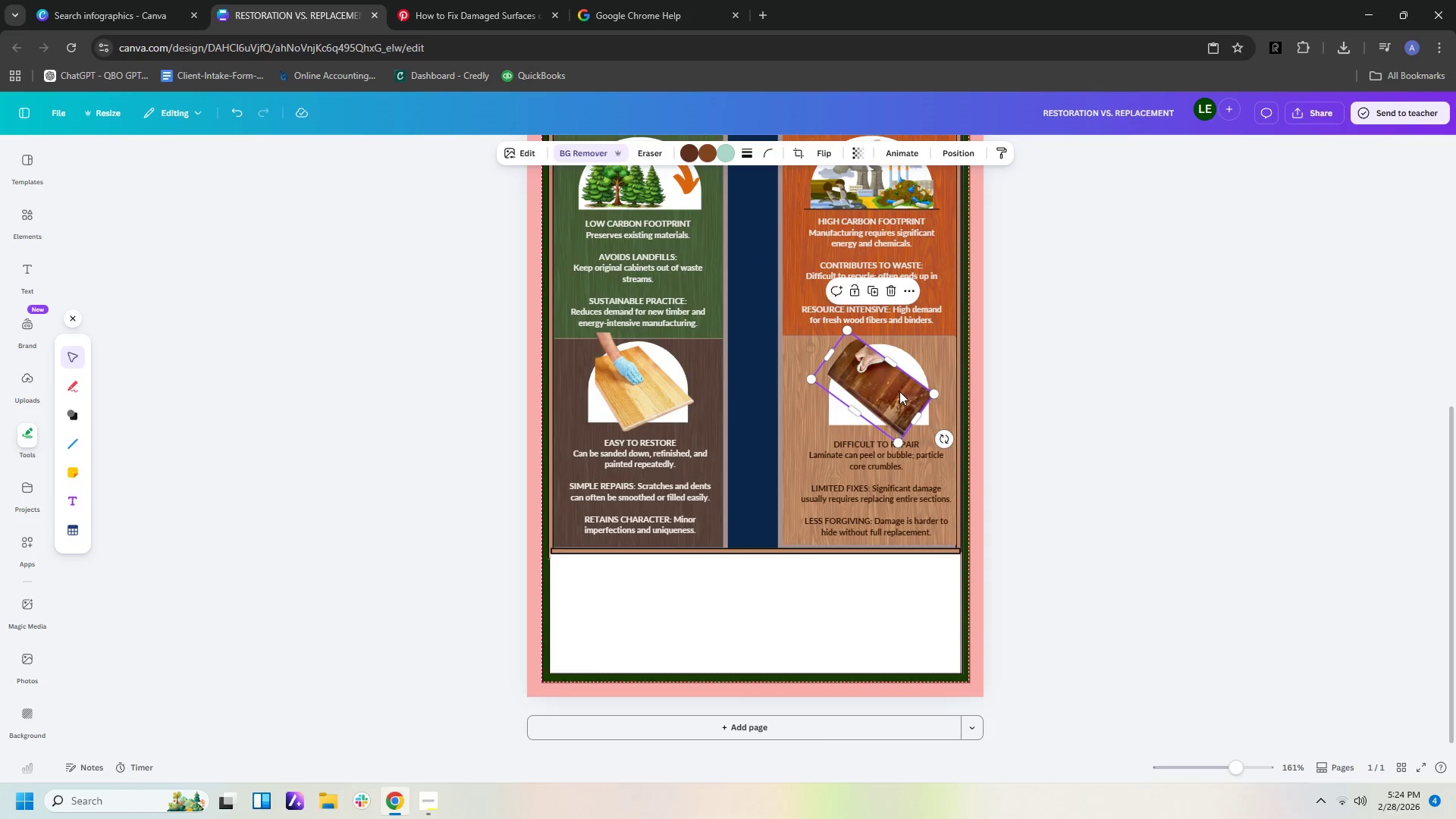 
left_click([899, 392])
 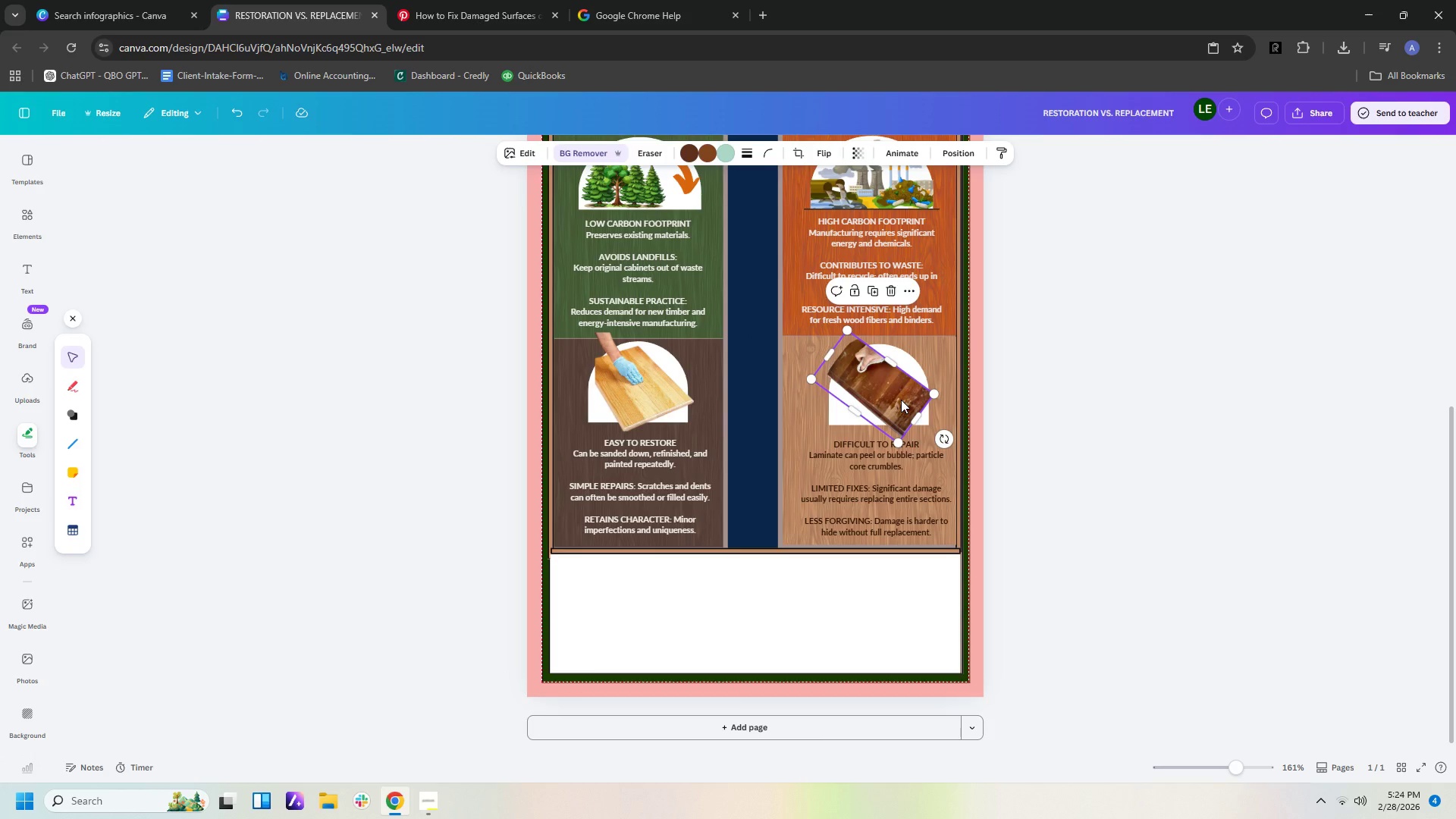 
left_click_drag(start_coordinate=[901, 400], to_coordinate=[894, 400])
 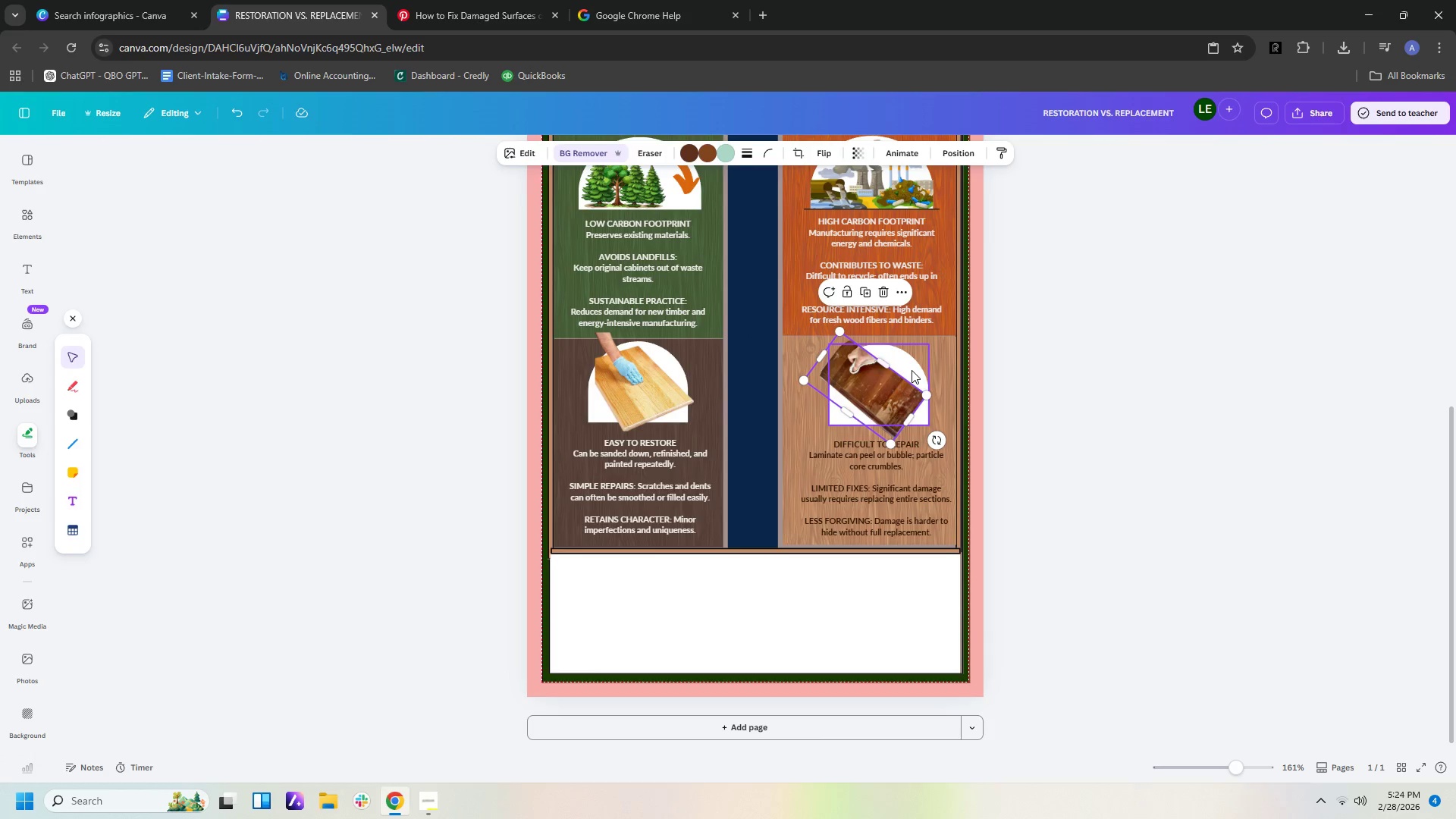 
left_click([912, 370])
 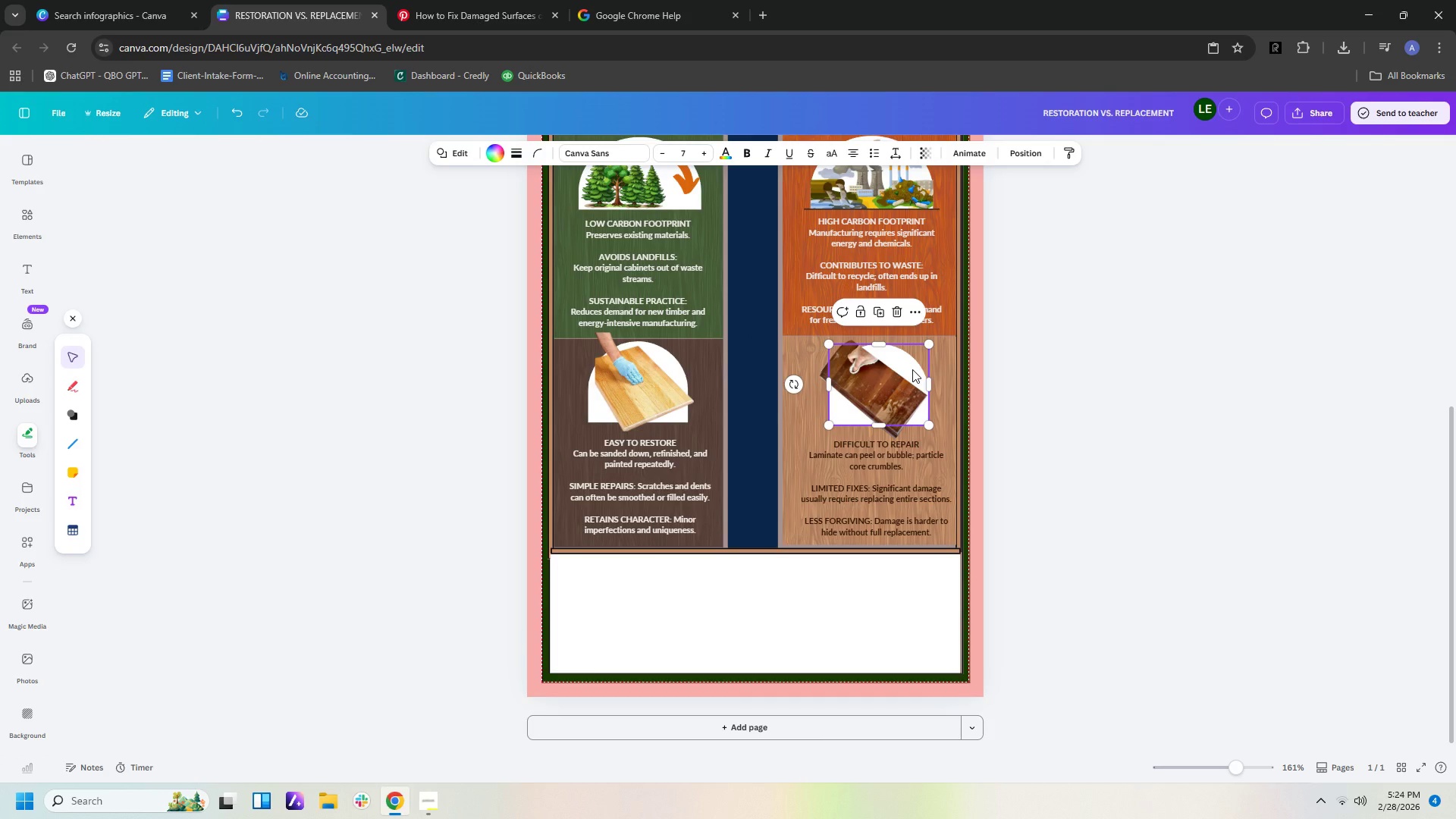 
left_click_drag(start_coordinate=[912, 369], to_coordinate=[907, 369])
 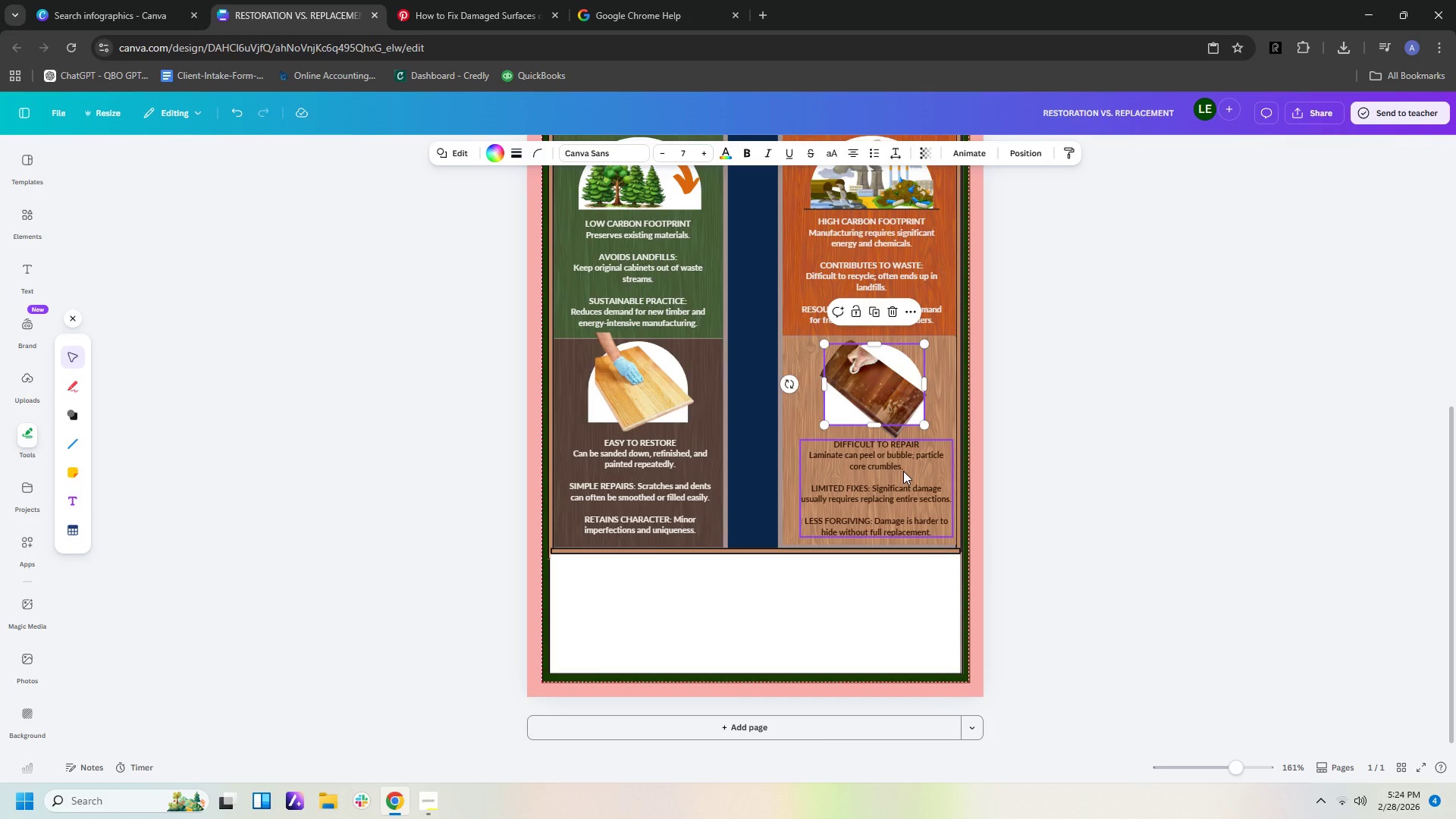 
left_click_drag(start_coordinate=[903, 471], to_coordinate=[896, 472])
 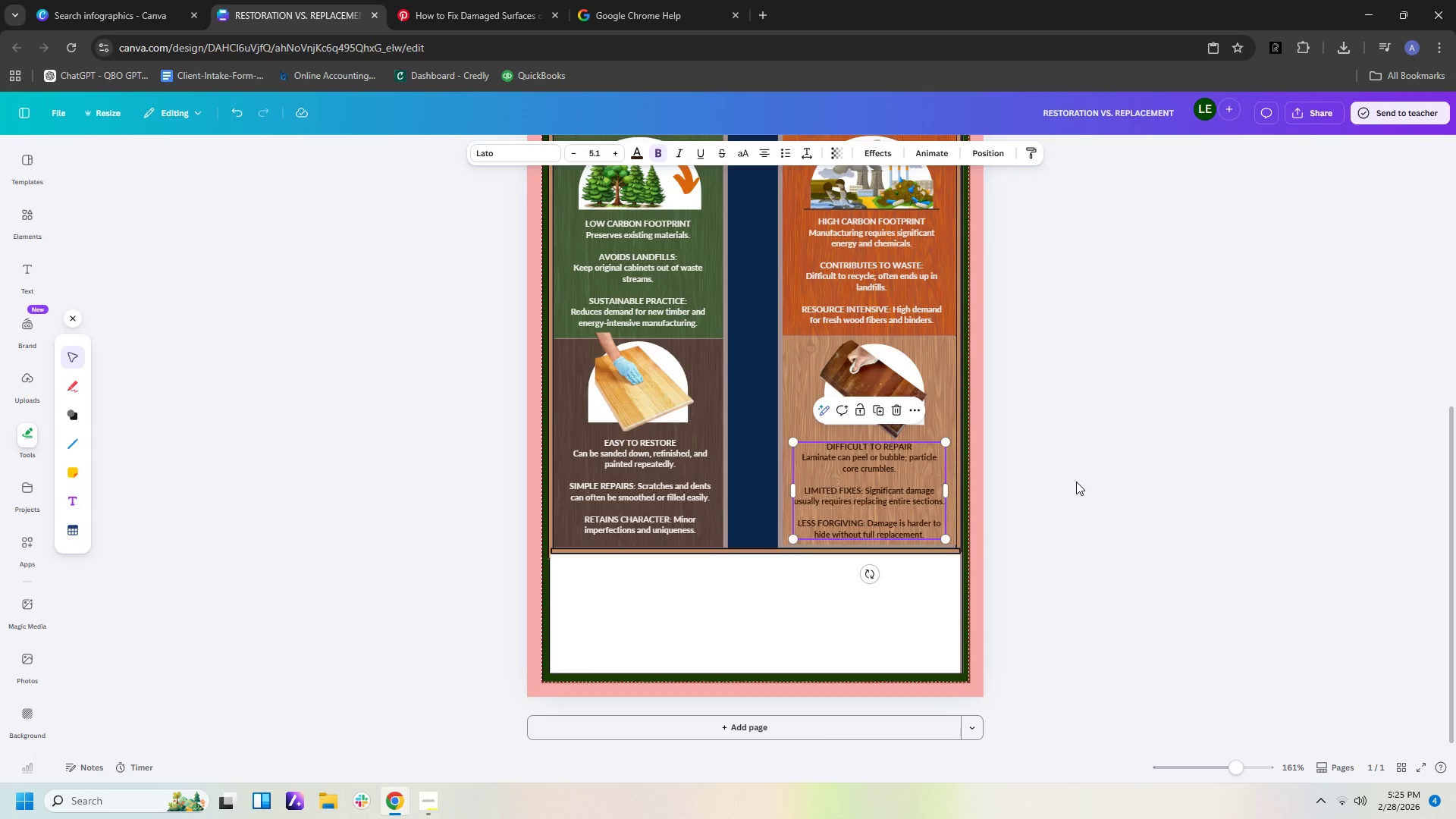 
left_click([1076, 482])
 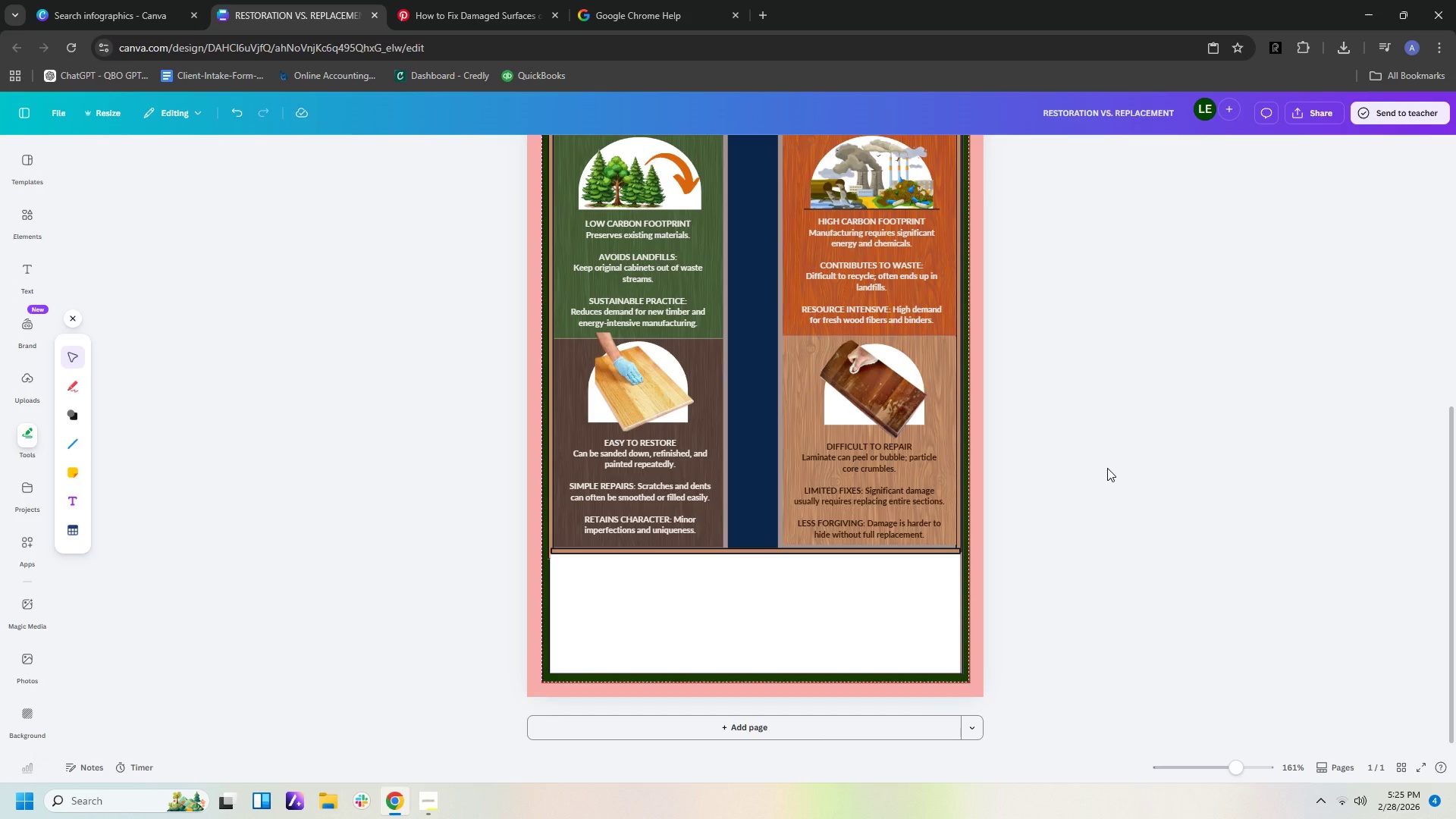 
left_click([1107, 468])
 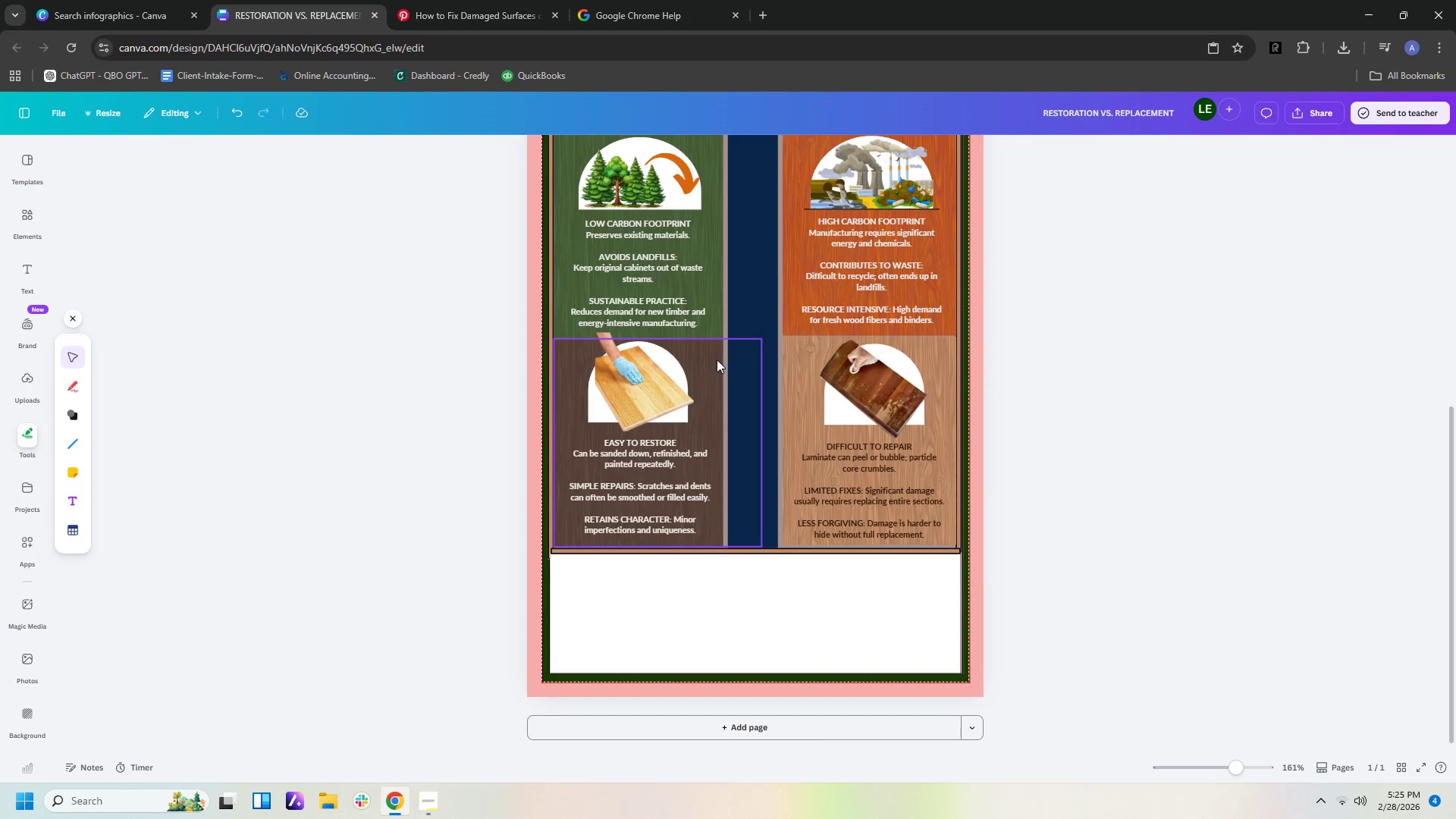 
left_click_drag(start_coordinate=[714, 362], to_coordinate=[714, 359])
 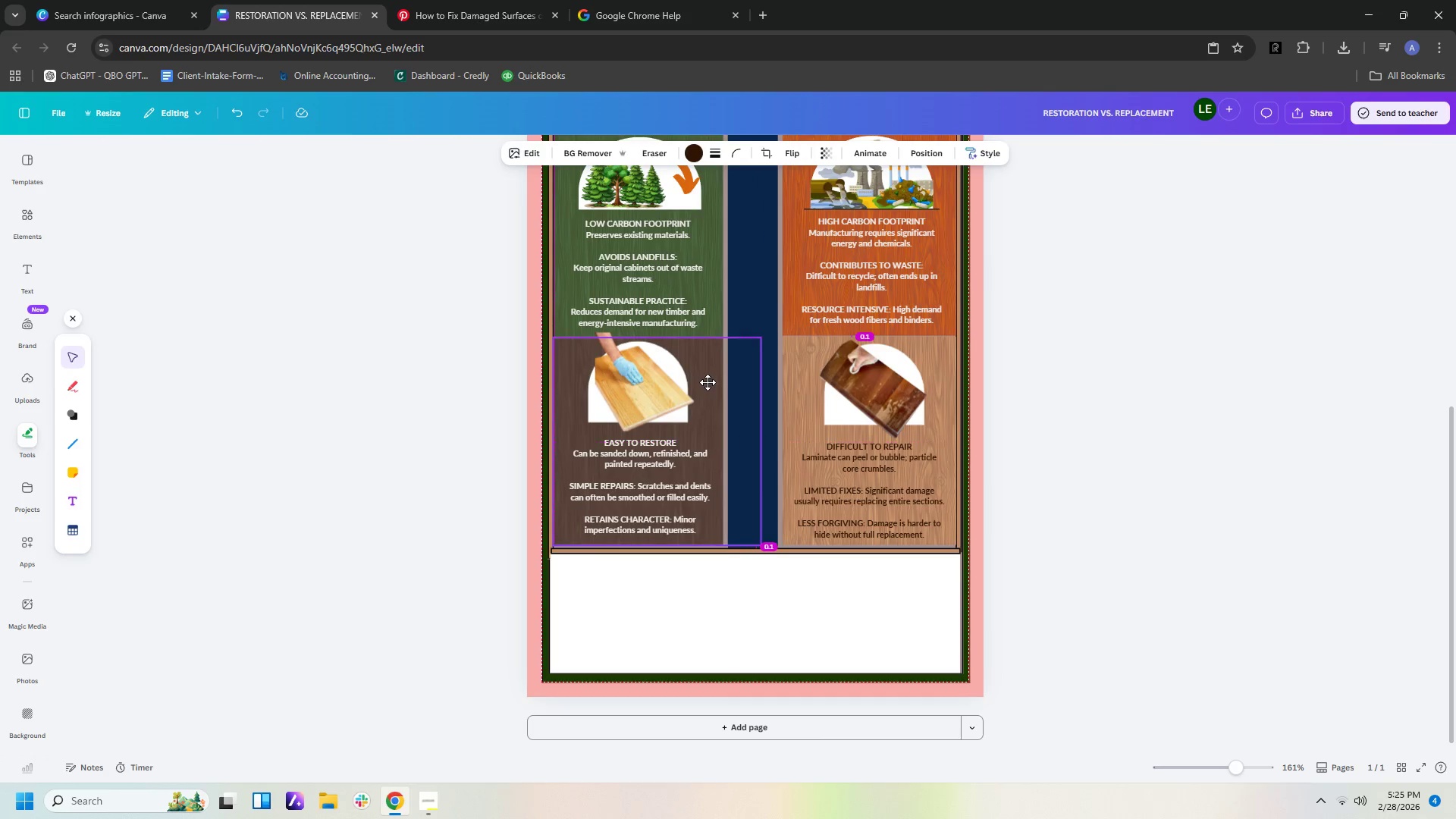 
left_click([1114, 414])
 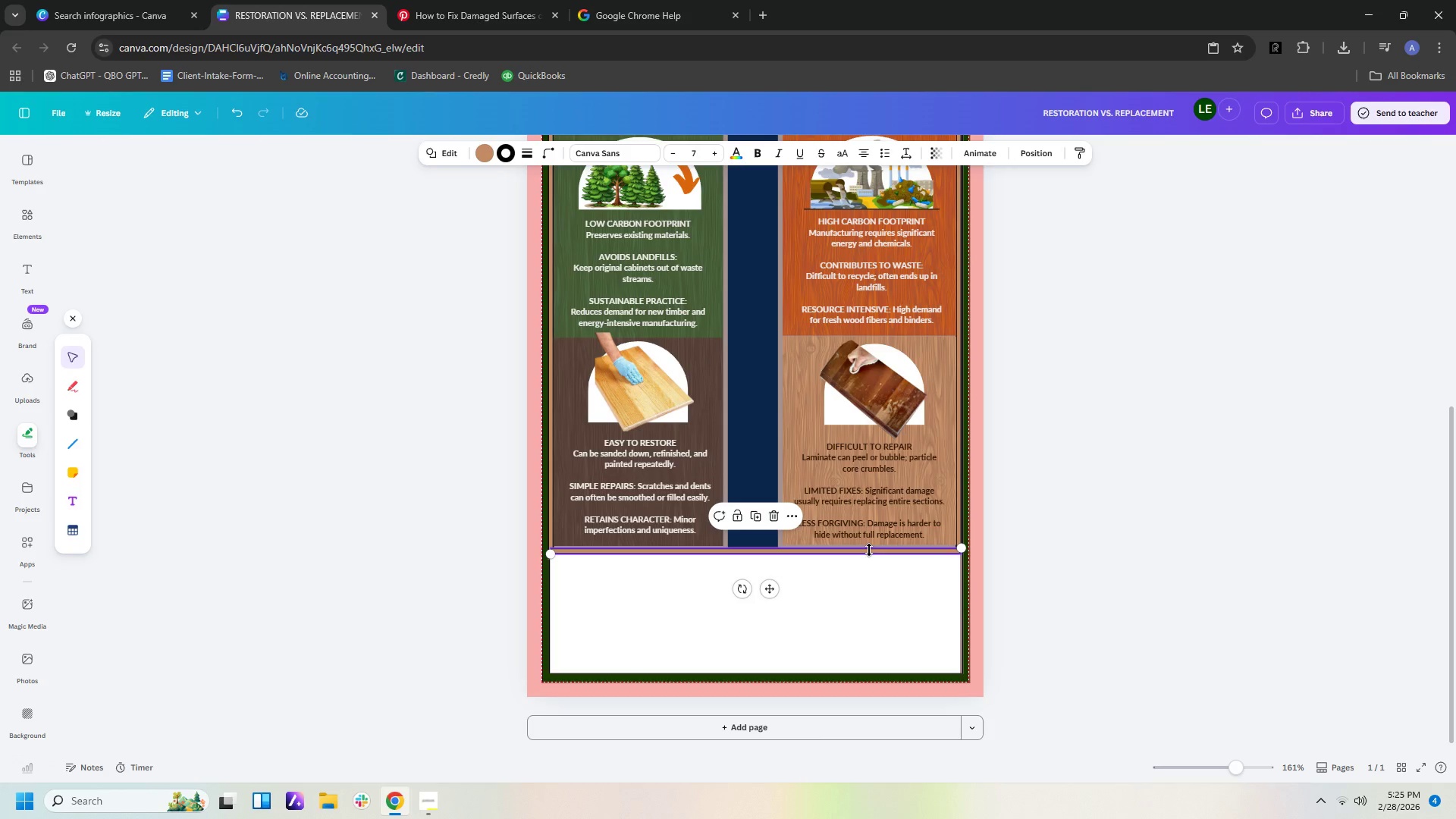 
wait(6.14)
 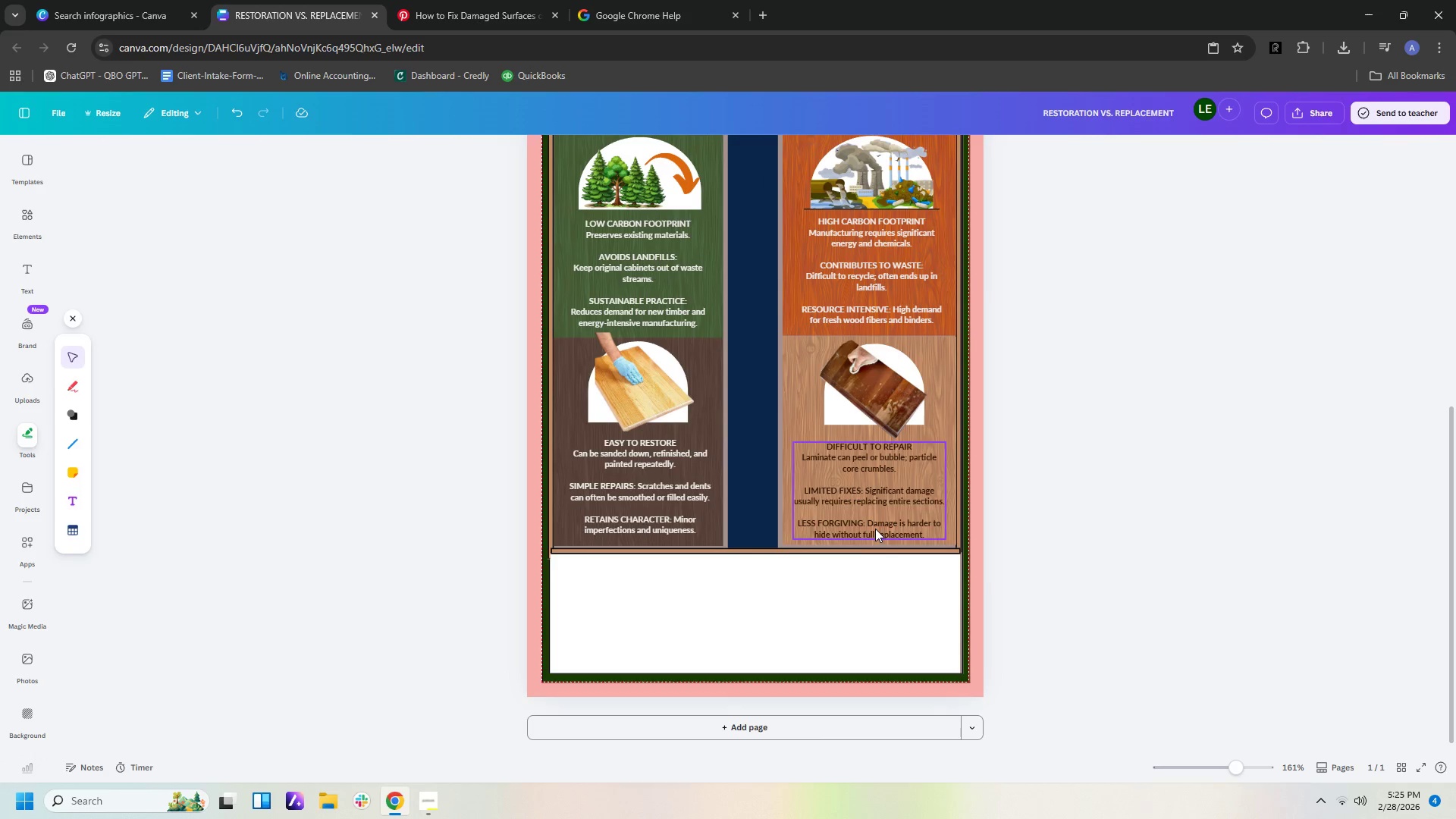 
left_click_drag(start_coordinate=[855, 550], to_coordinate=[855, 546])
 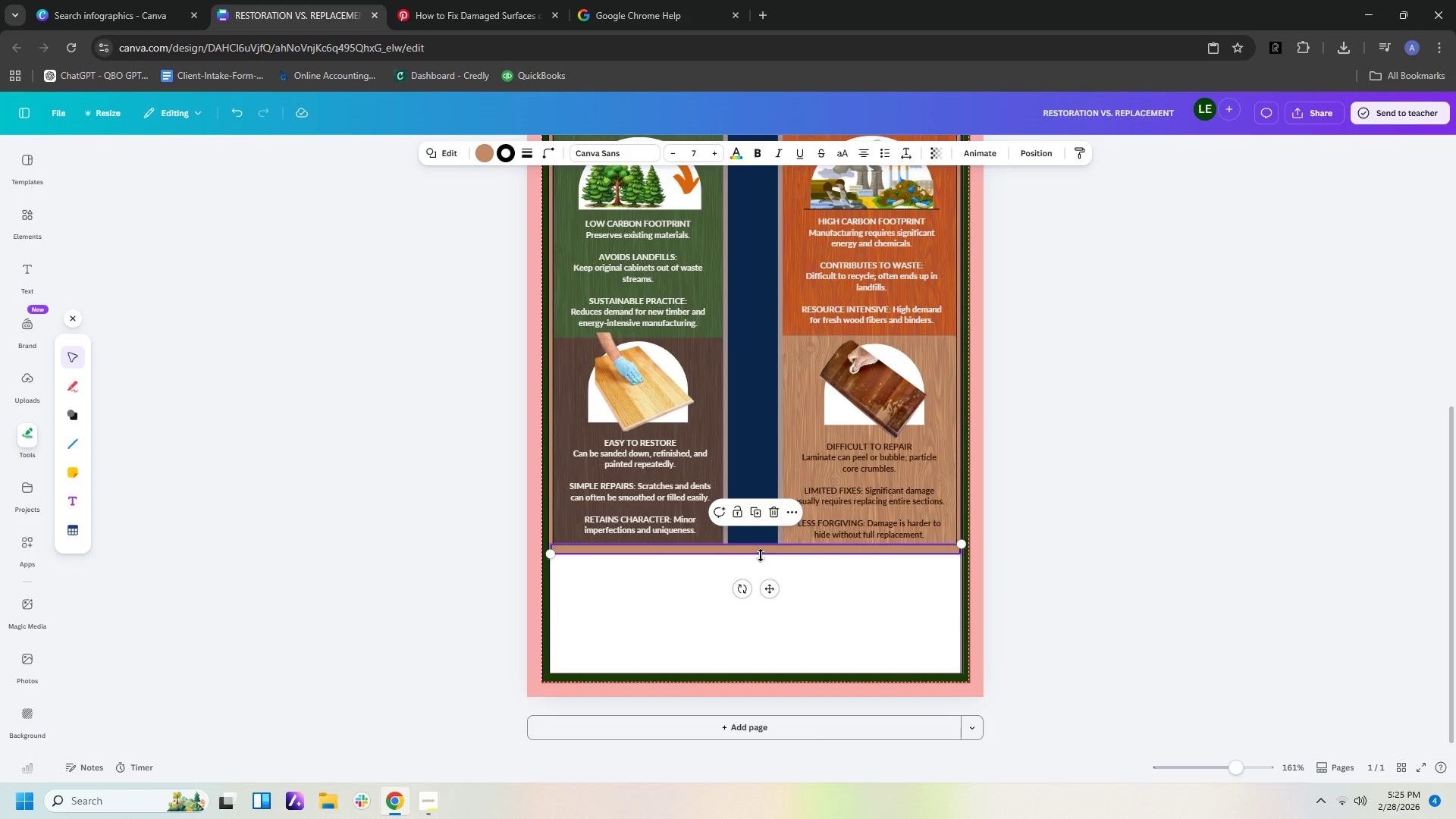 
left_click_drag(start_coordinate=[761, 555], to_coordinate=[760, 549])
 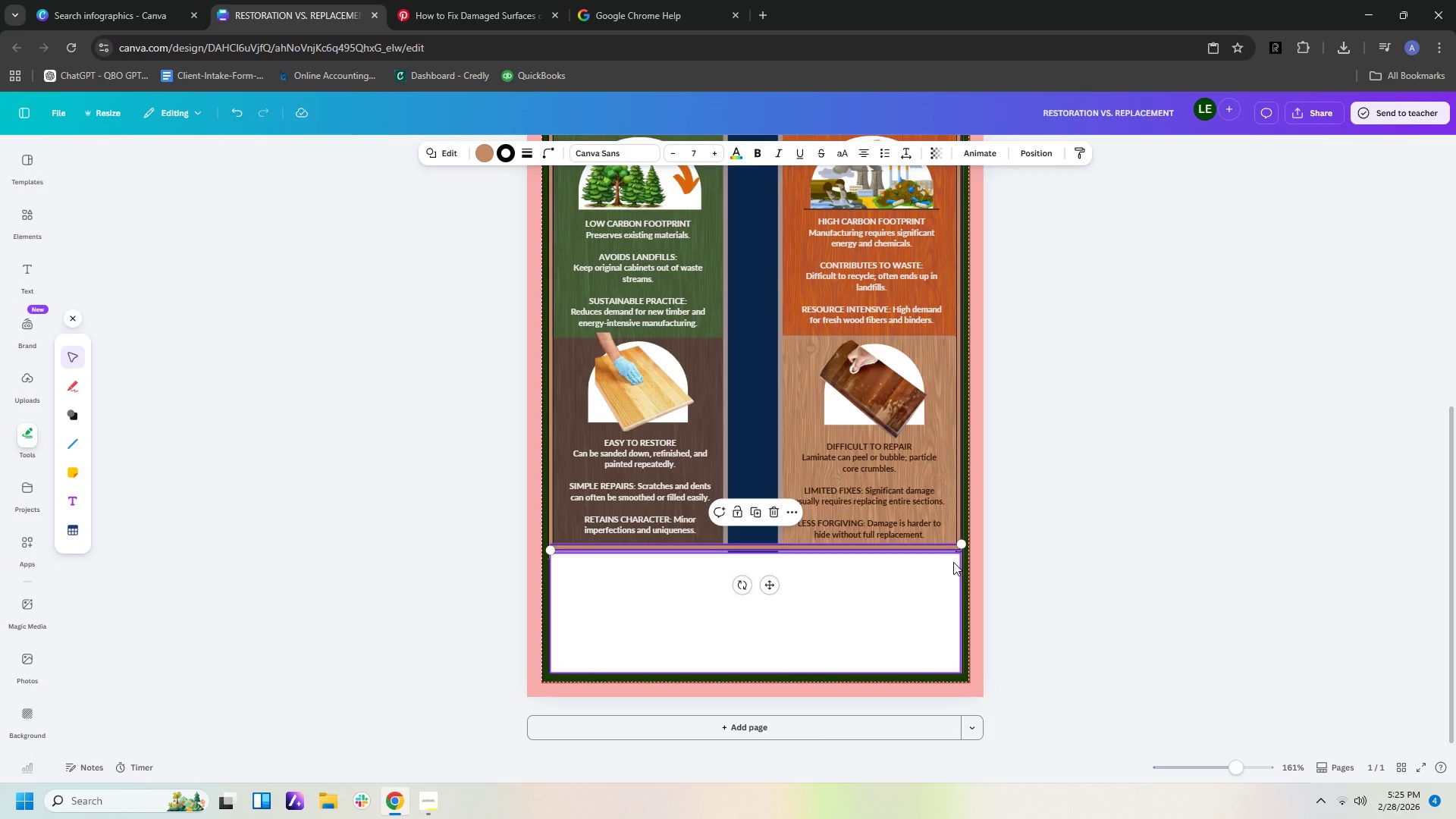 
key(ArrowDown)
 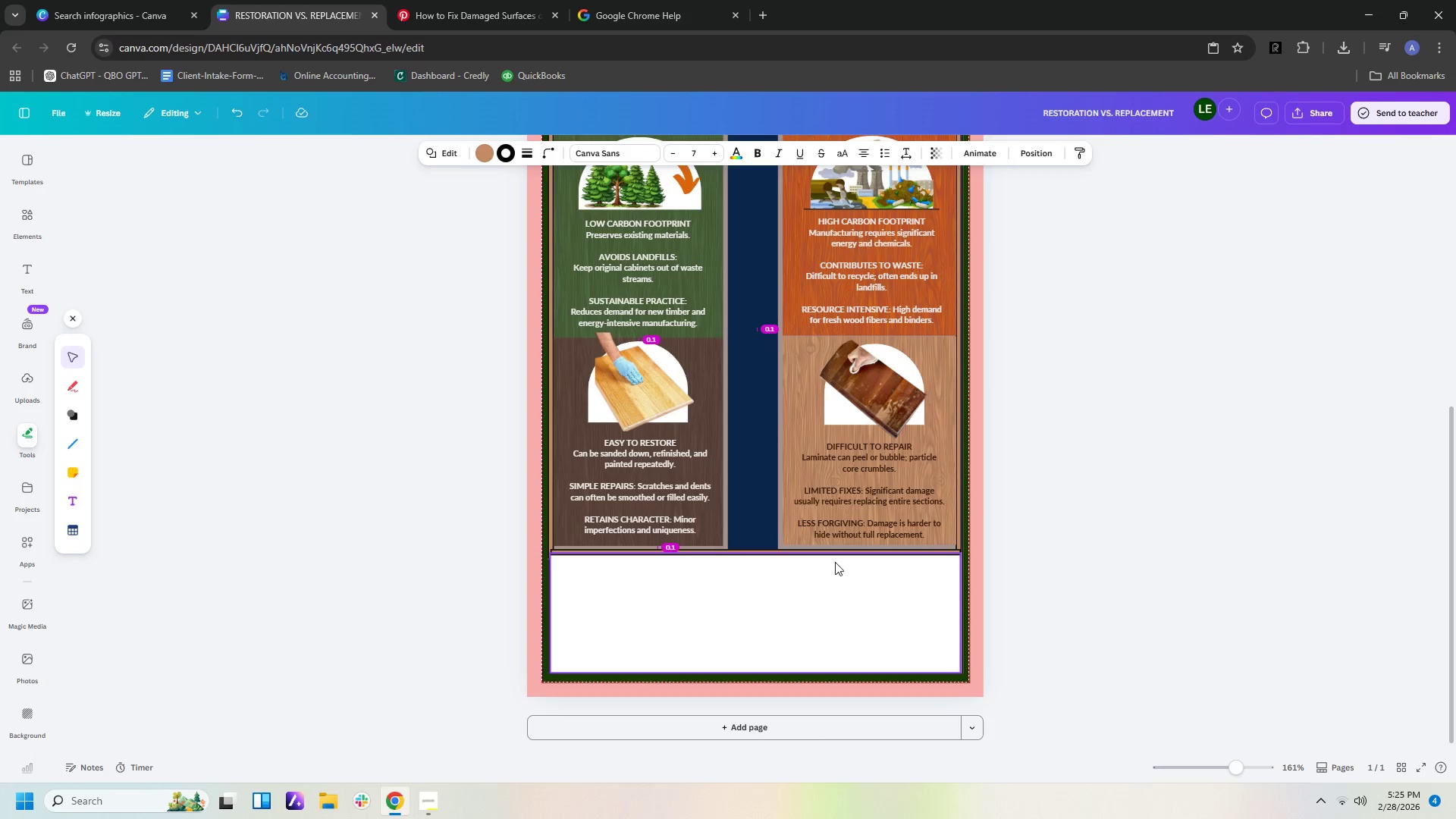 
key(ArrowUp)
 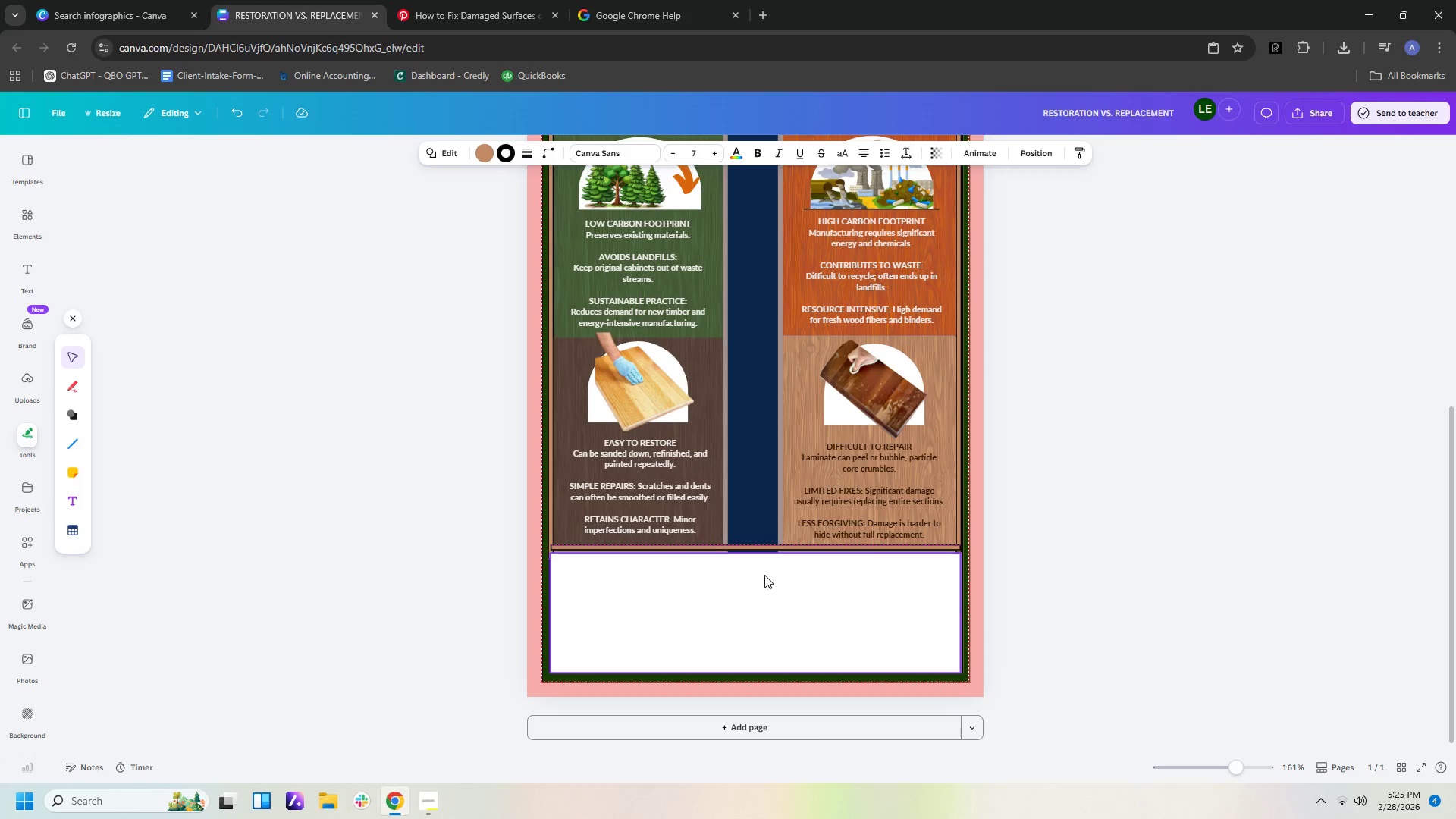 
left_click([766, 601])
 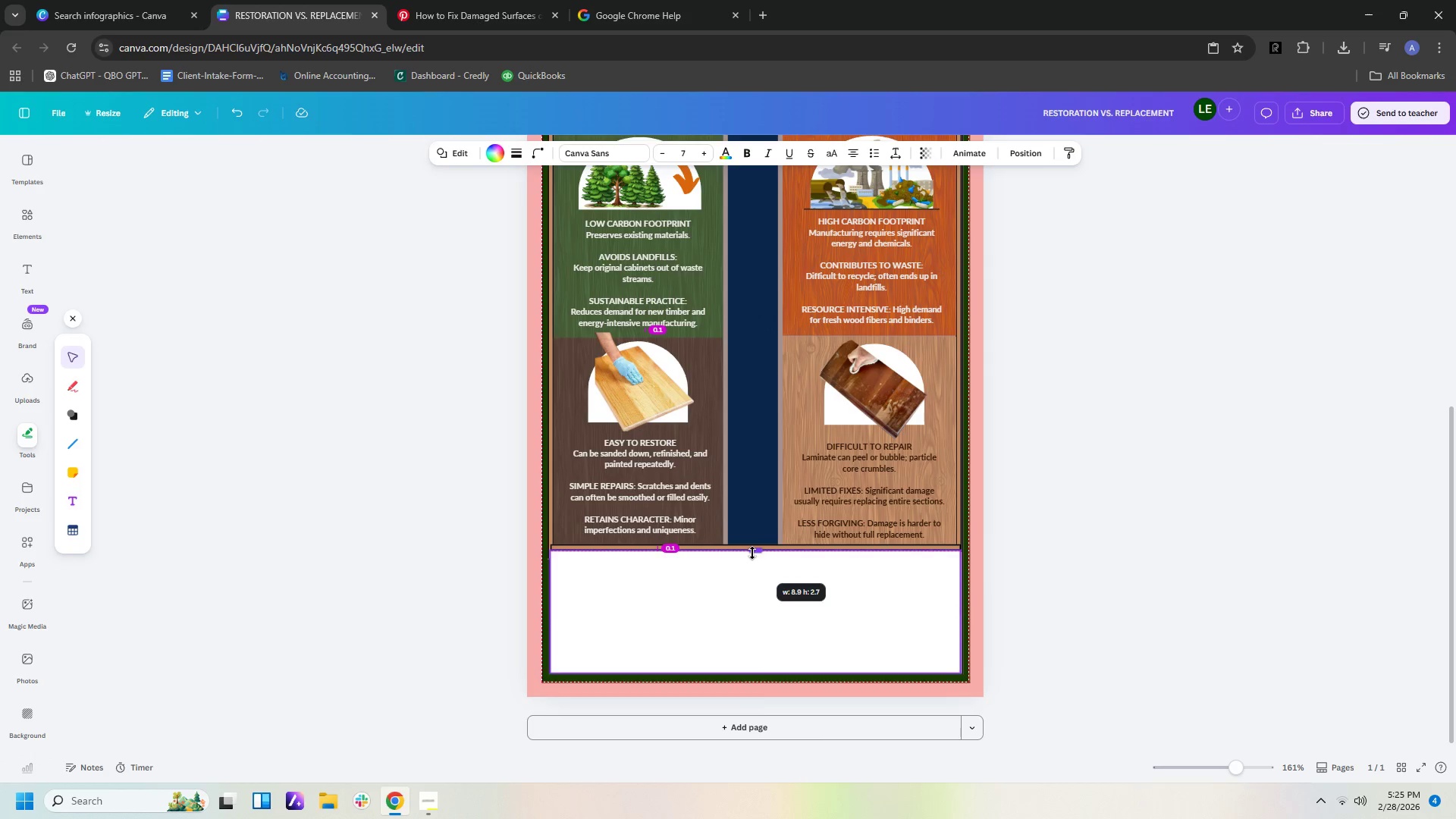 
left_click([1061, 538])
 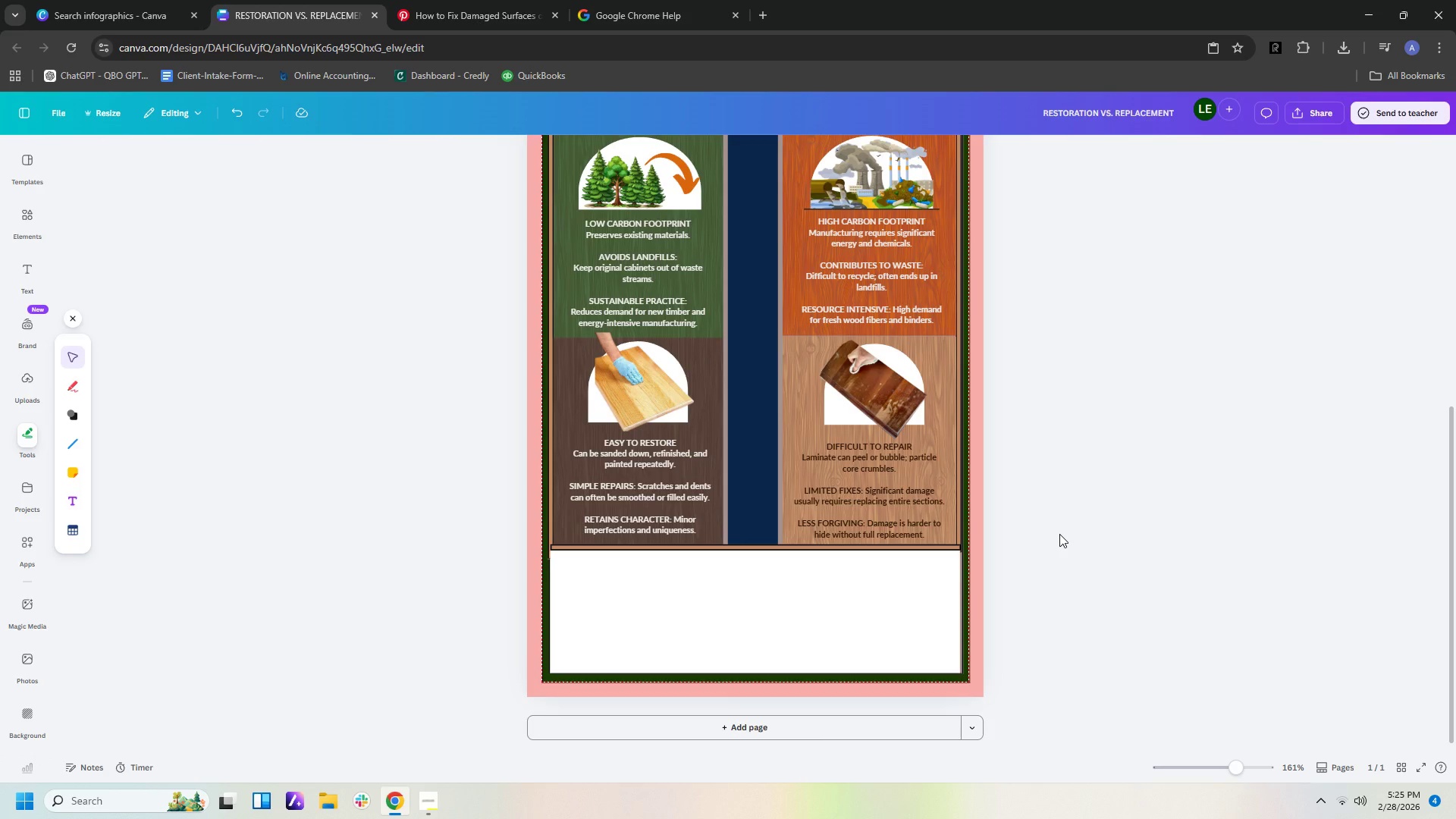 
left_click([1059, 534])
 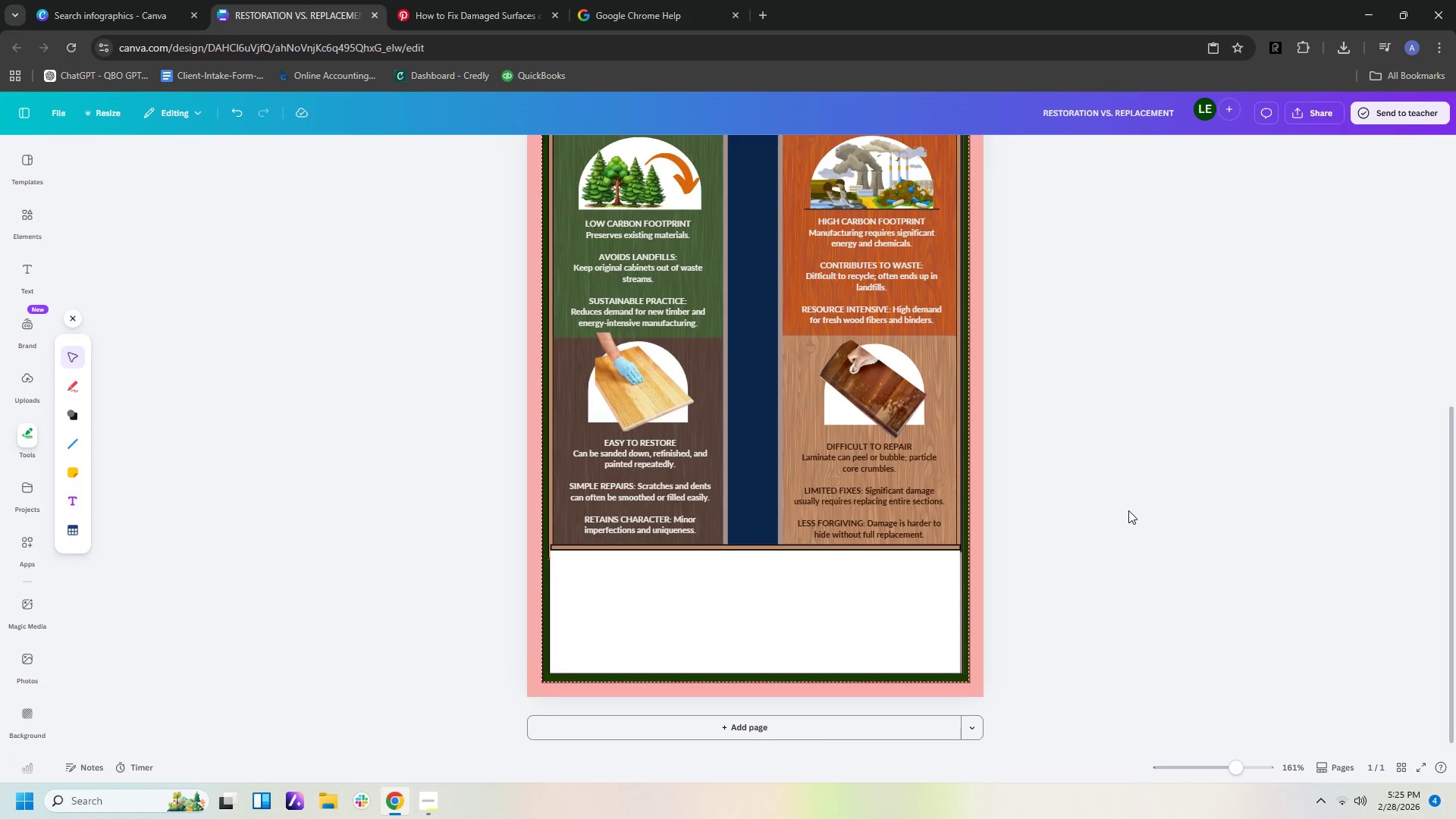 
scroll: coordinate [1118, 475], scroll_direction: up, amount: 6.0
 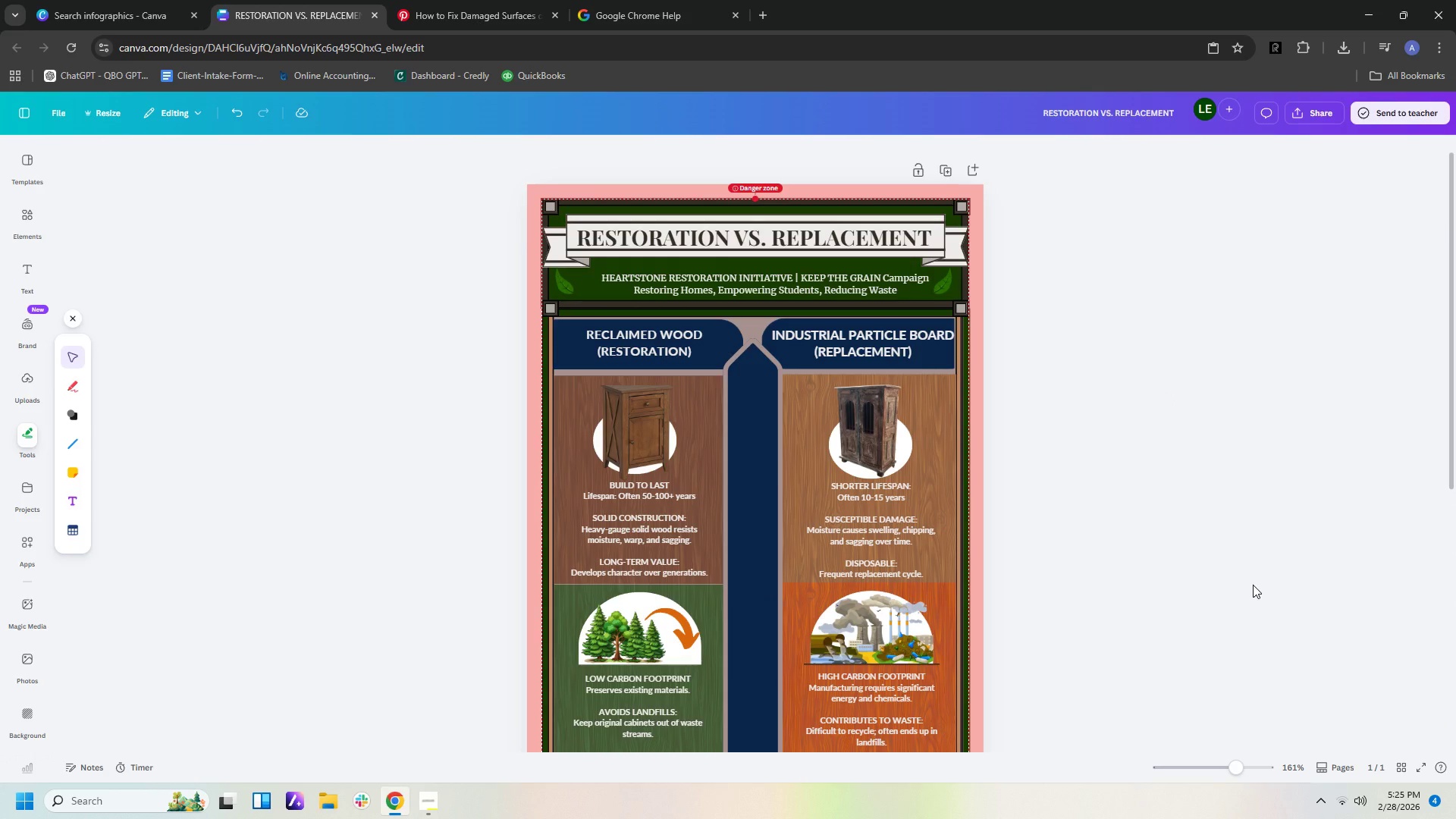 
wait(6.22)
 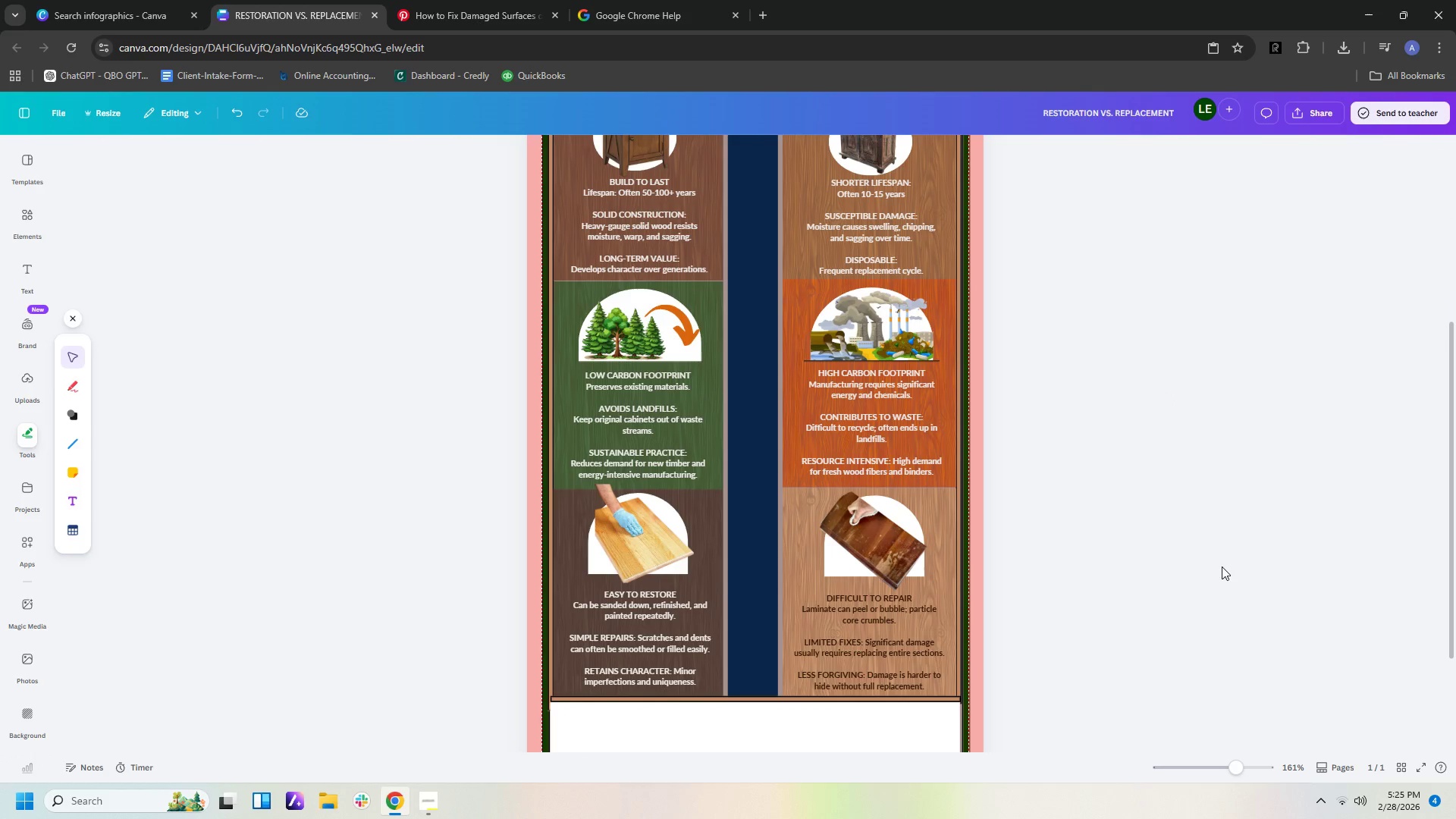 
hold_key(key=ControlLeft, duration=0.41)
 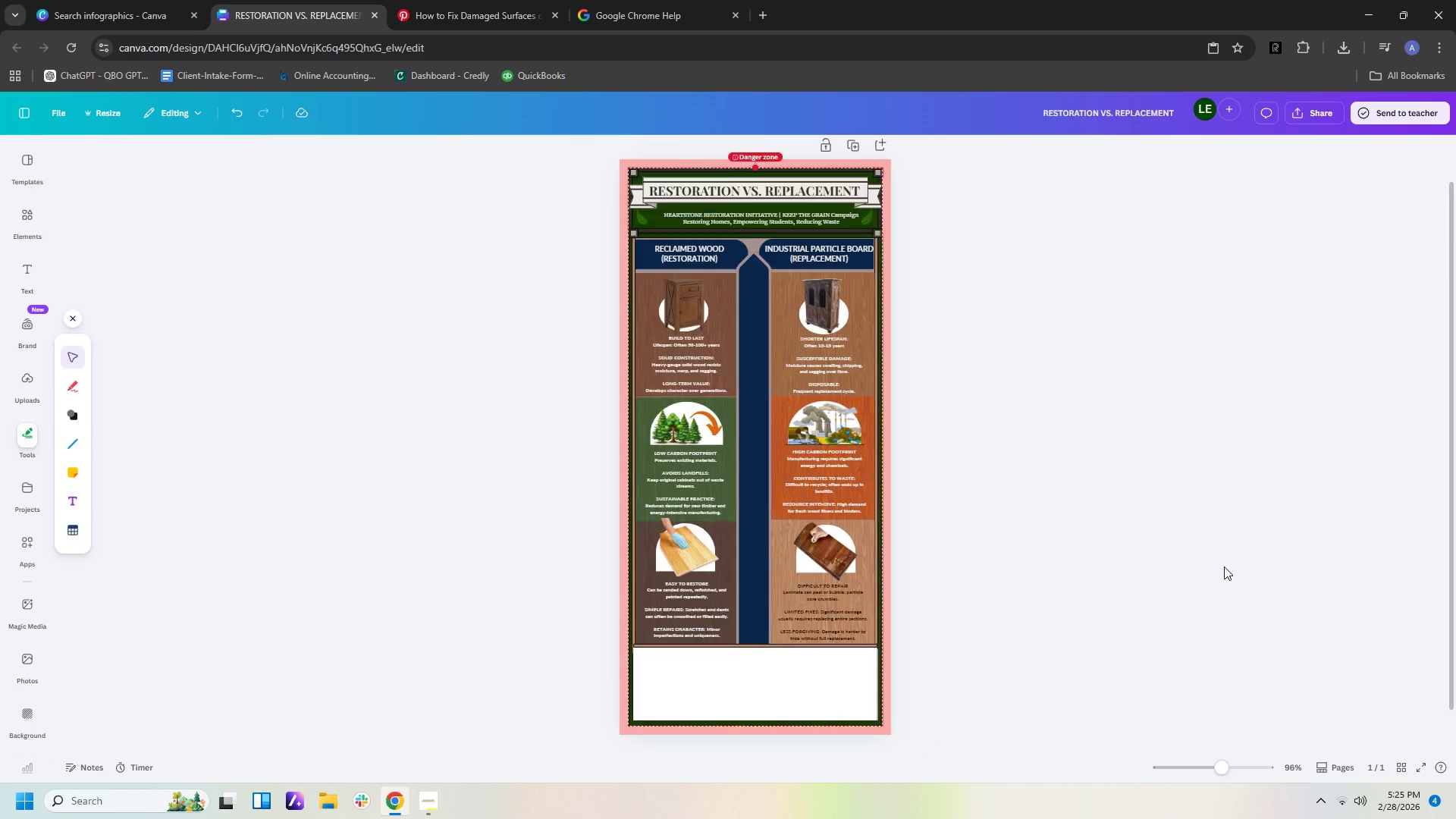 
scroll: coordinate [1222, 566], scroll_direction: down, amount: 6.0
 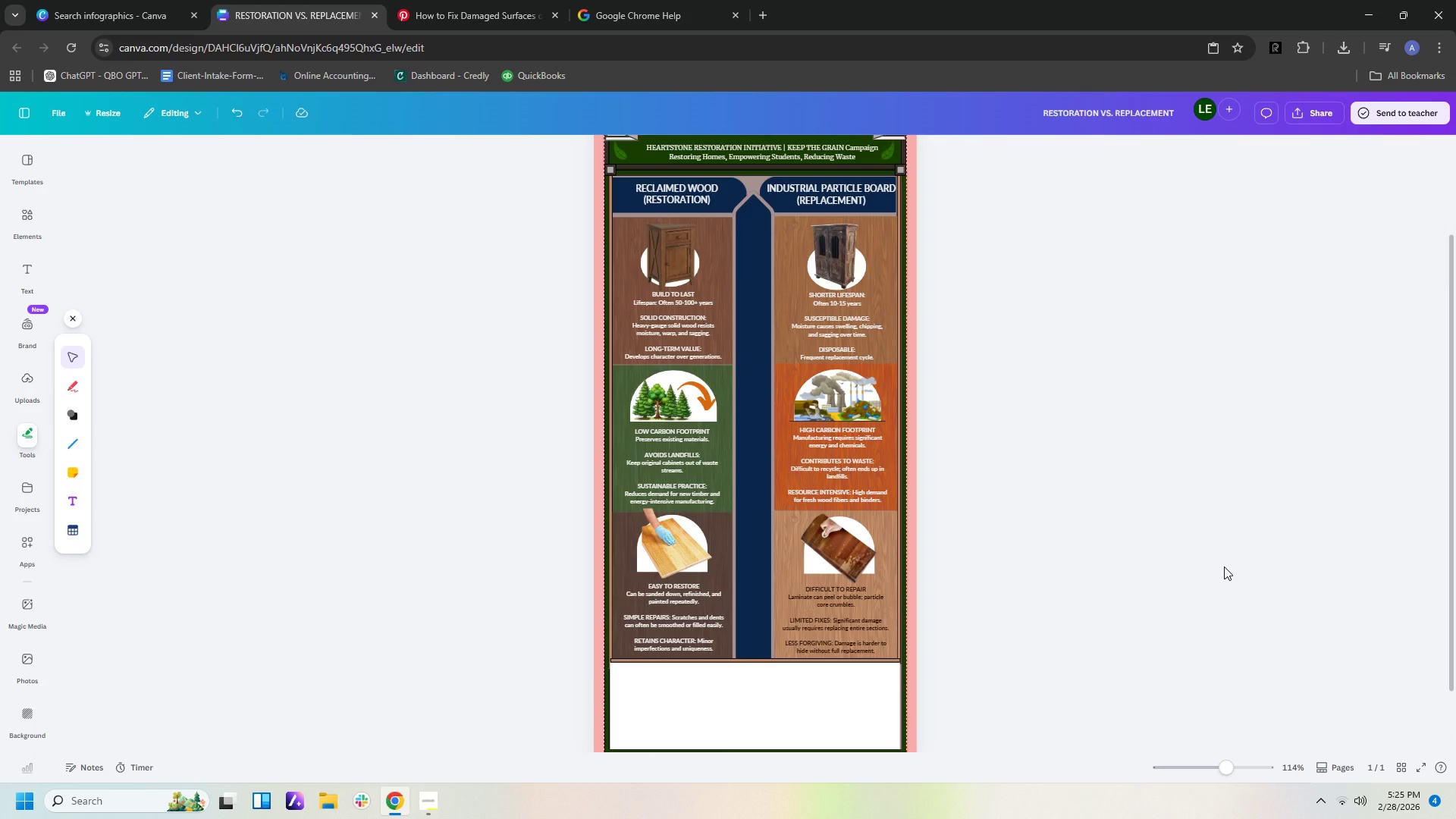 
key(Control+ControlLeft)
 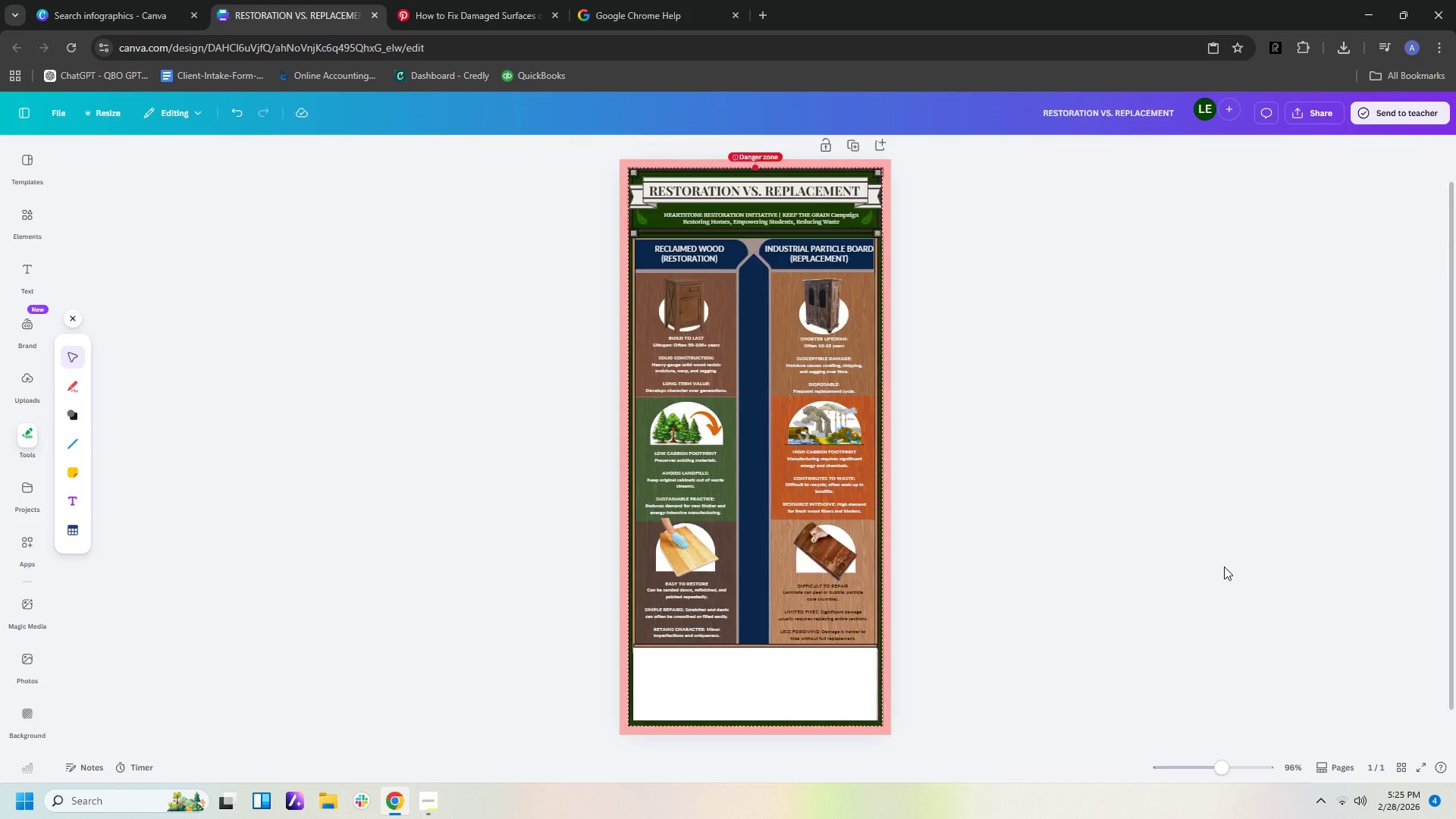 
scroll: coordinate [1224, 566], scroll_direction: down, amount: 1.0
 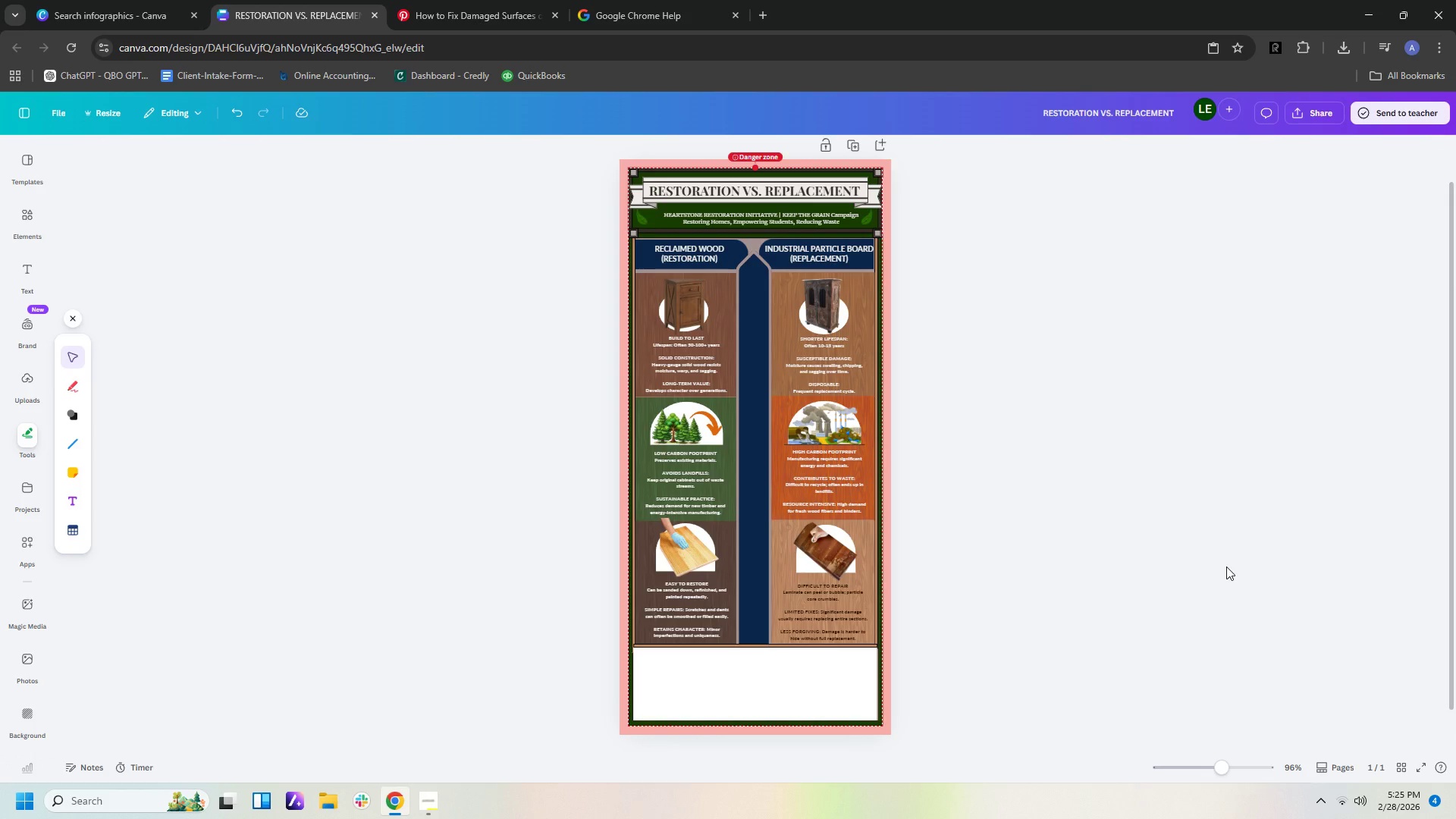 
scroll: coordinate [1226, 566], scroll_direction: up, amount: 1.0
 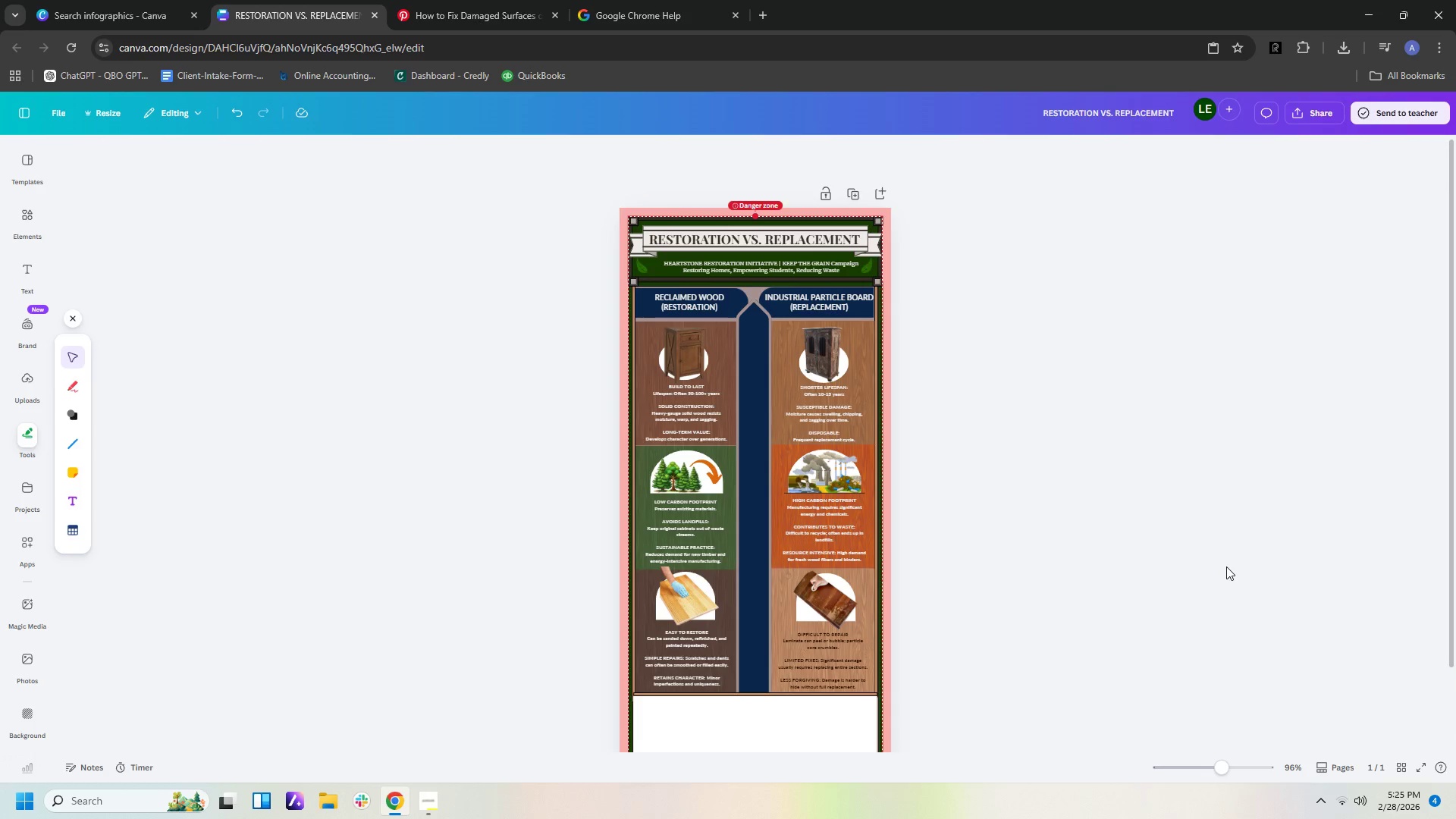 
scroll: coordinate [1226, 566], scroll_direction: down, amount: 1.0
 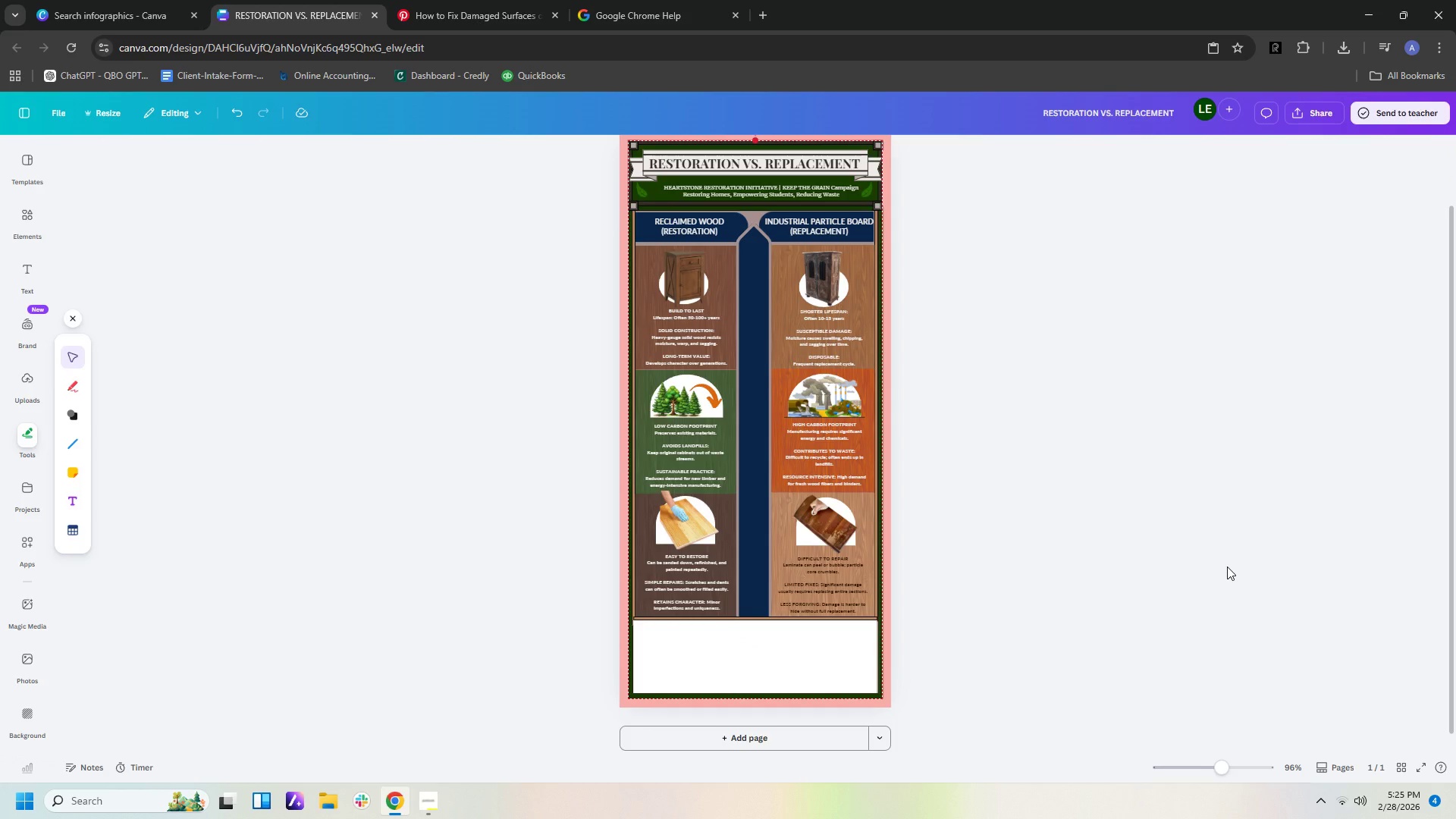 
wait(8.74)
 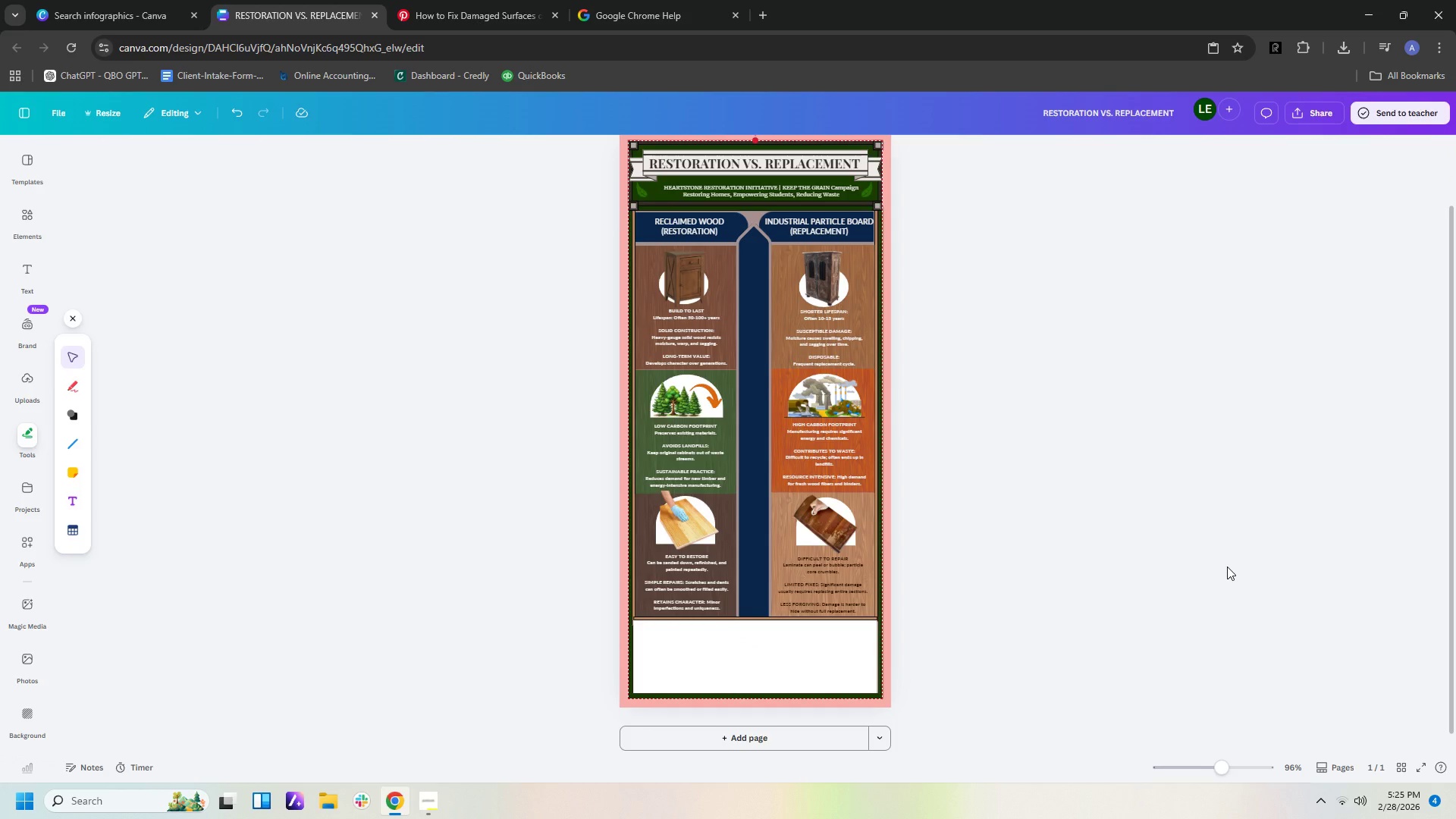 
left_click([673, 532])
 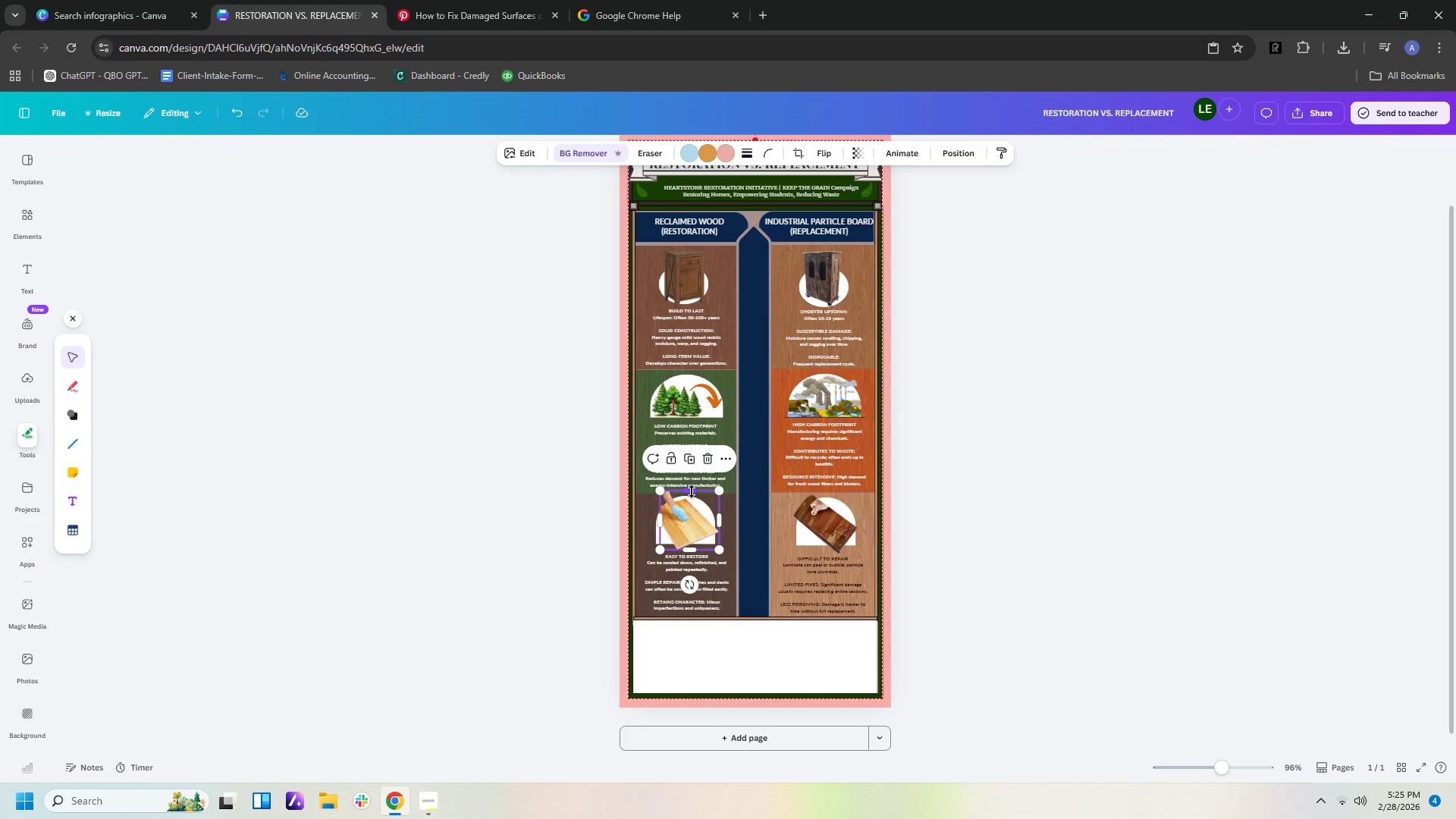 
left_click_drag(start_coordinate=[692, 491], to_coordinate=[692, 496])
 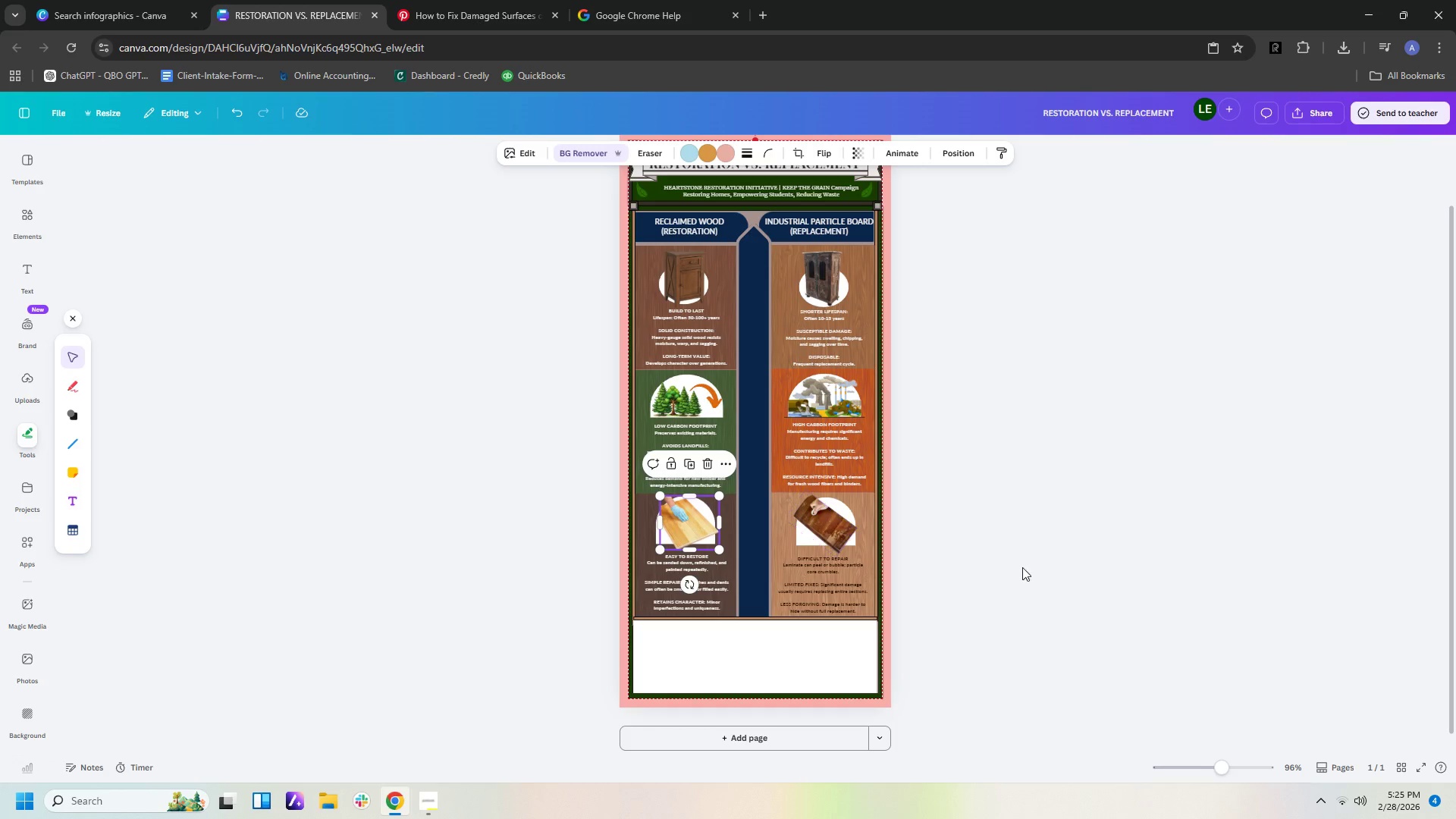 
left_click([1062, 575])
 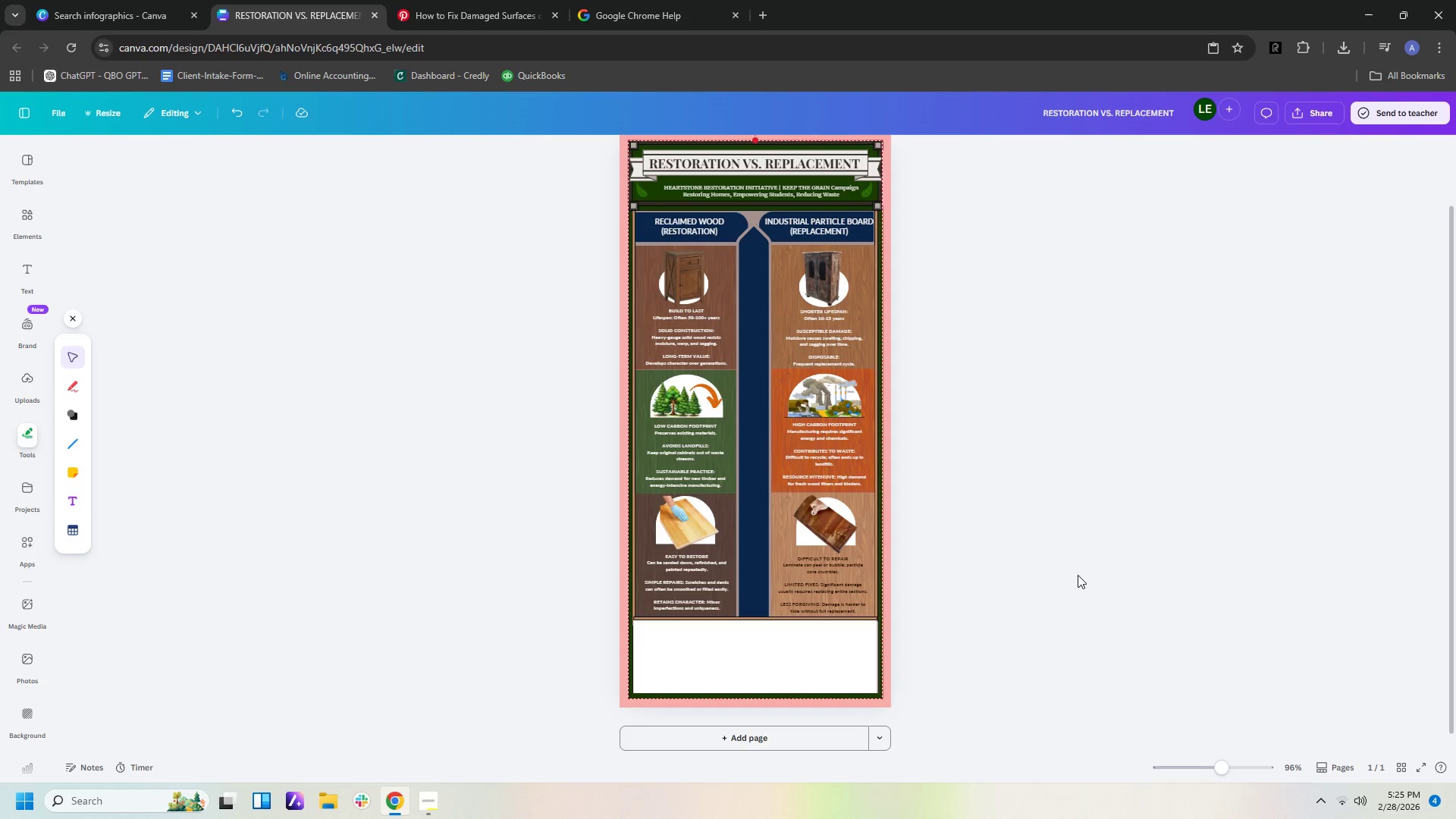 
wait(7.16)
 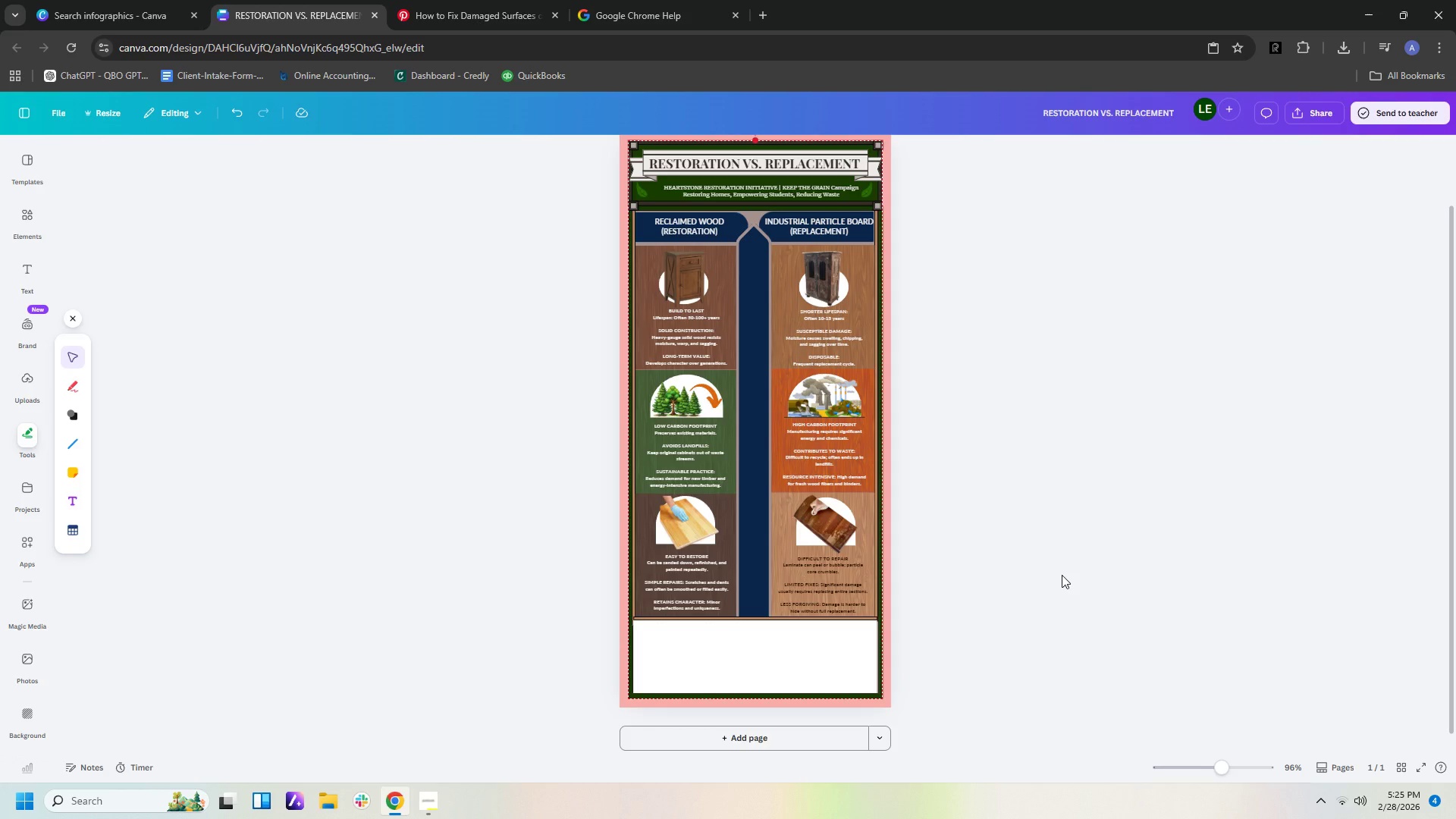 
left_click([704, 228])
 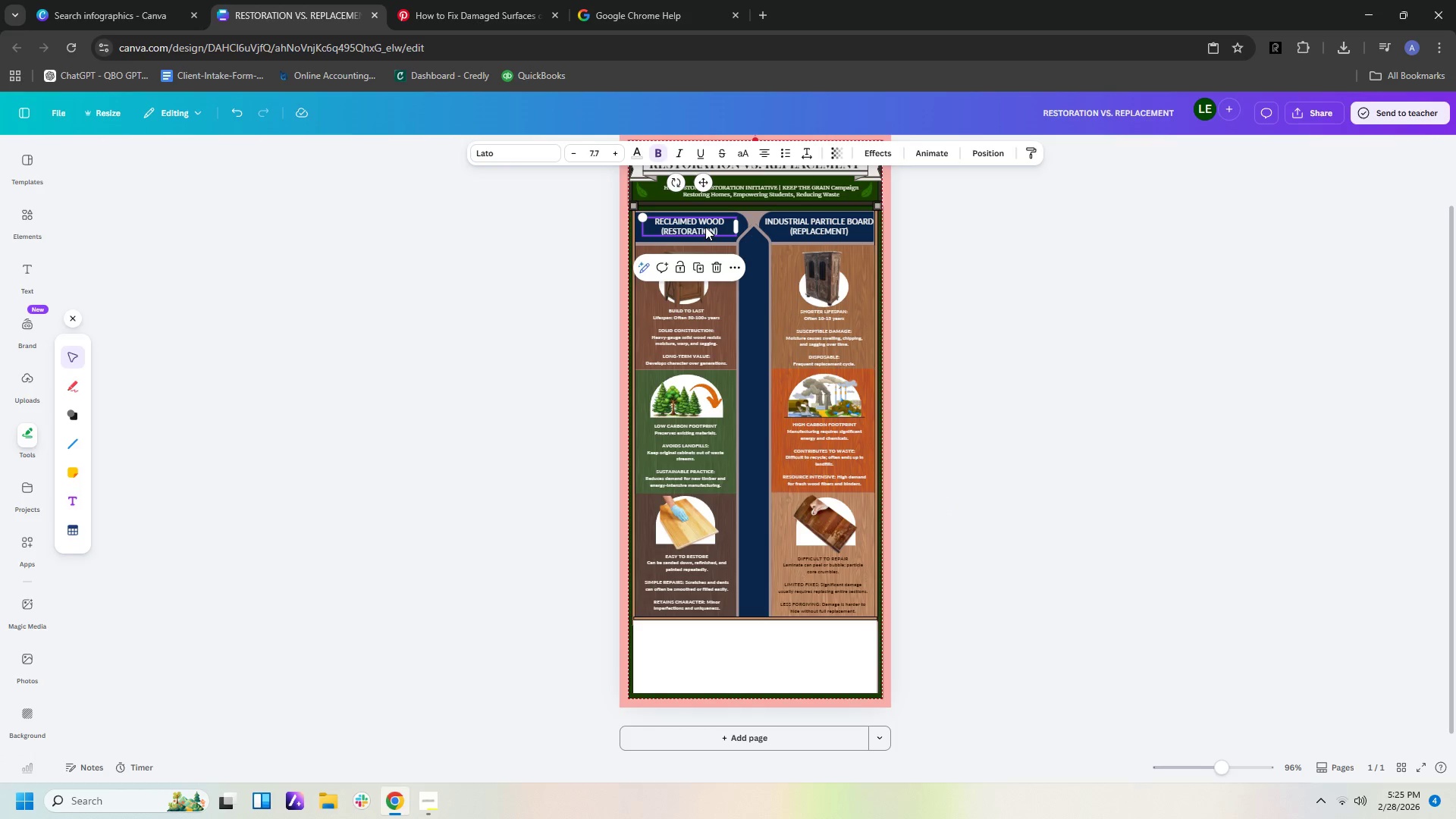 
key(Control+C)
 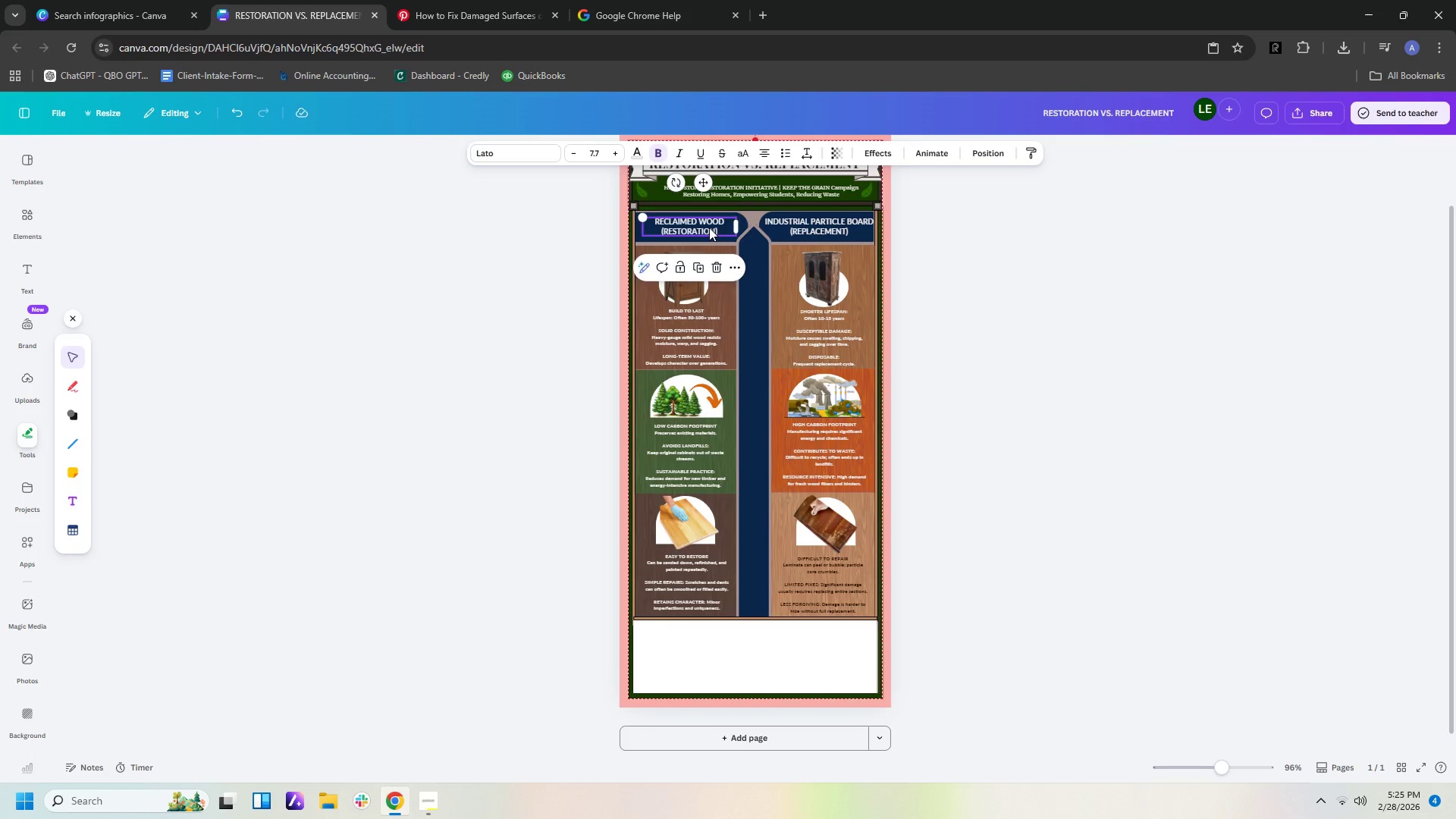 
key(Control+V)
 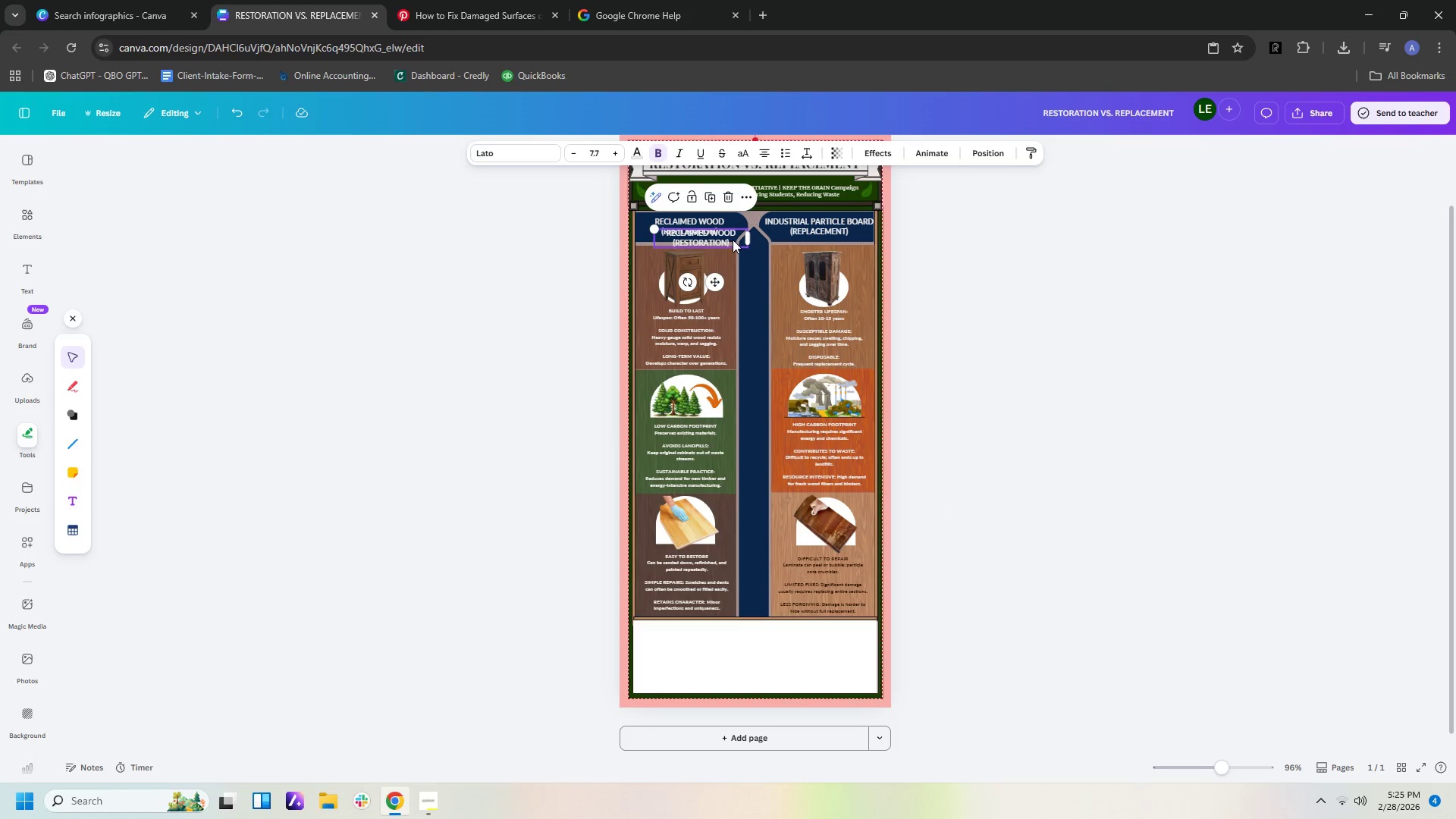 
left_click_drag(start_coordinate=[727, 240], to_coordinate=[788, 265])
 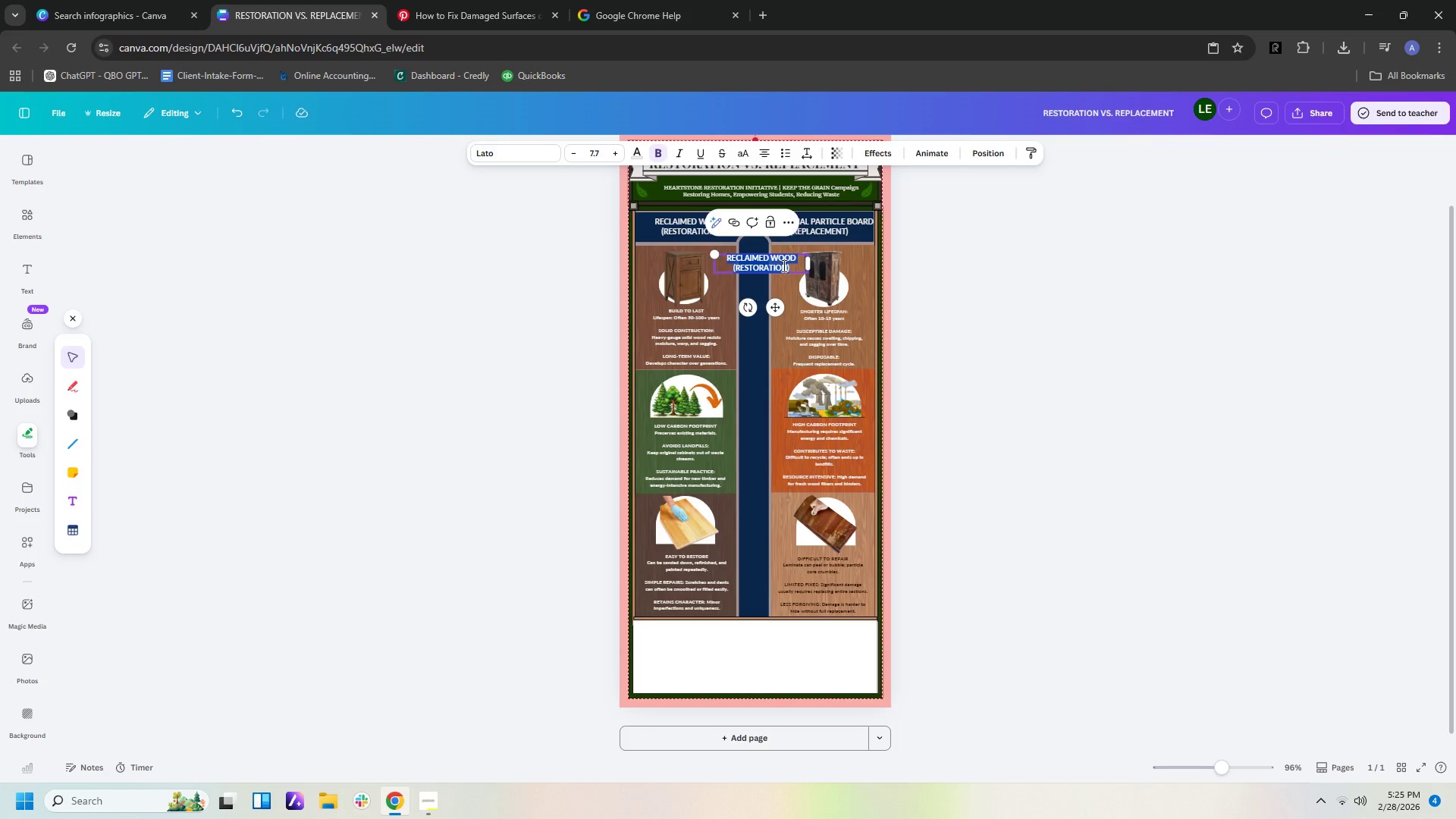 
double_click([783, 265])
 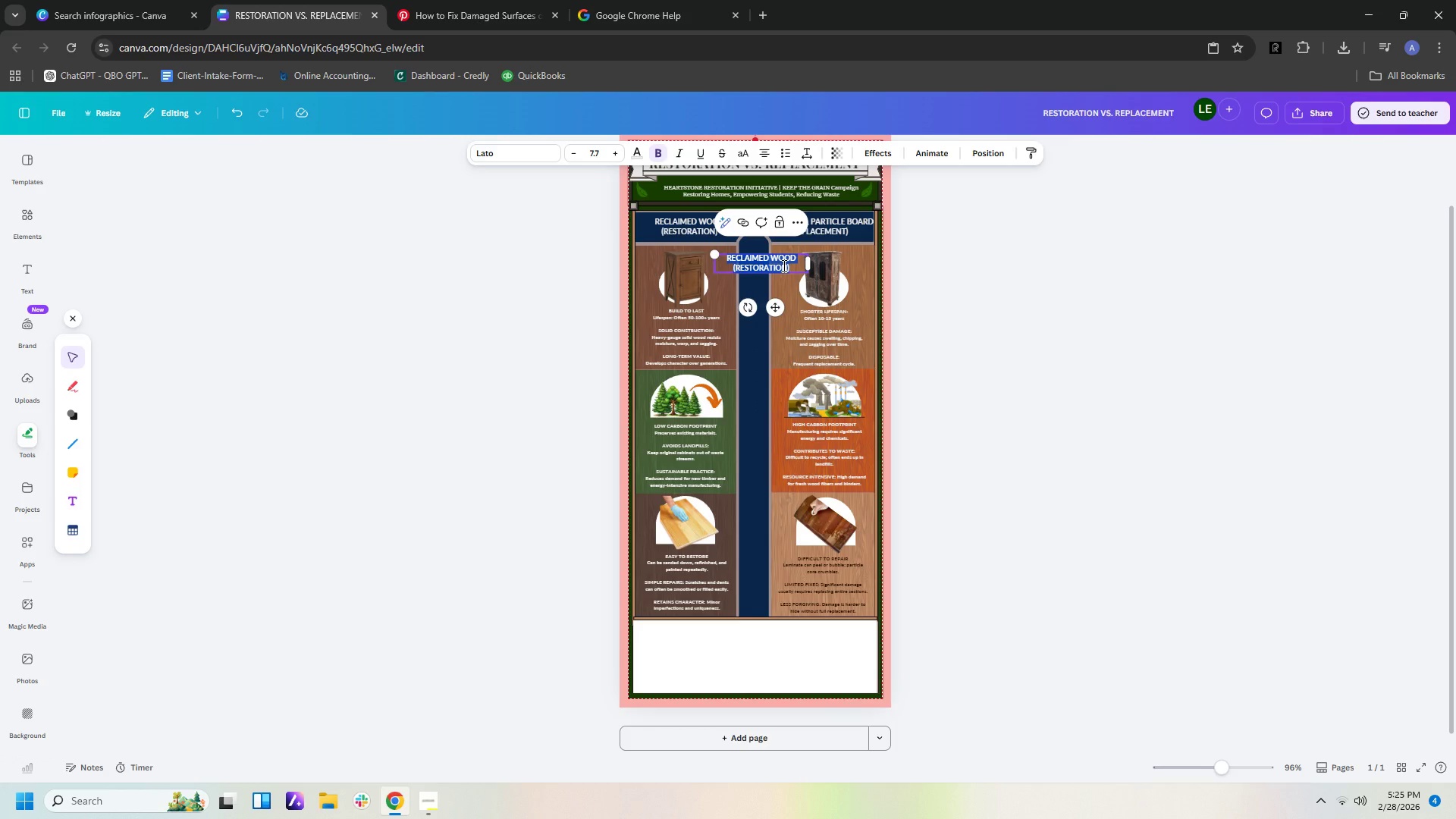 
key(1)
 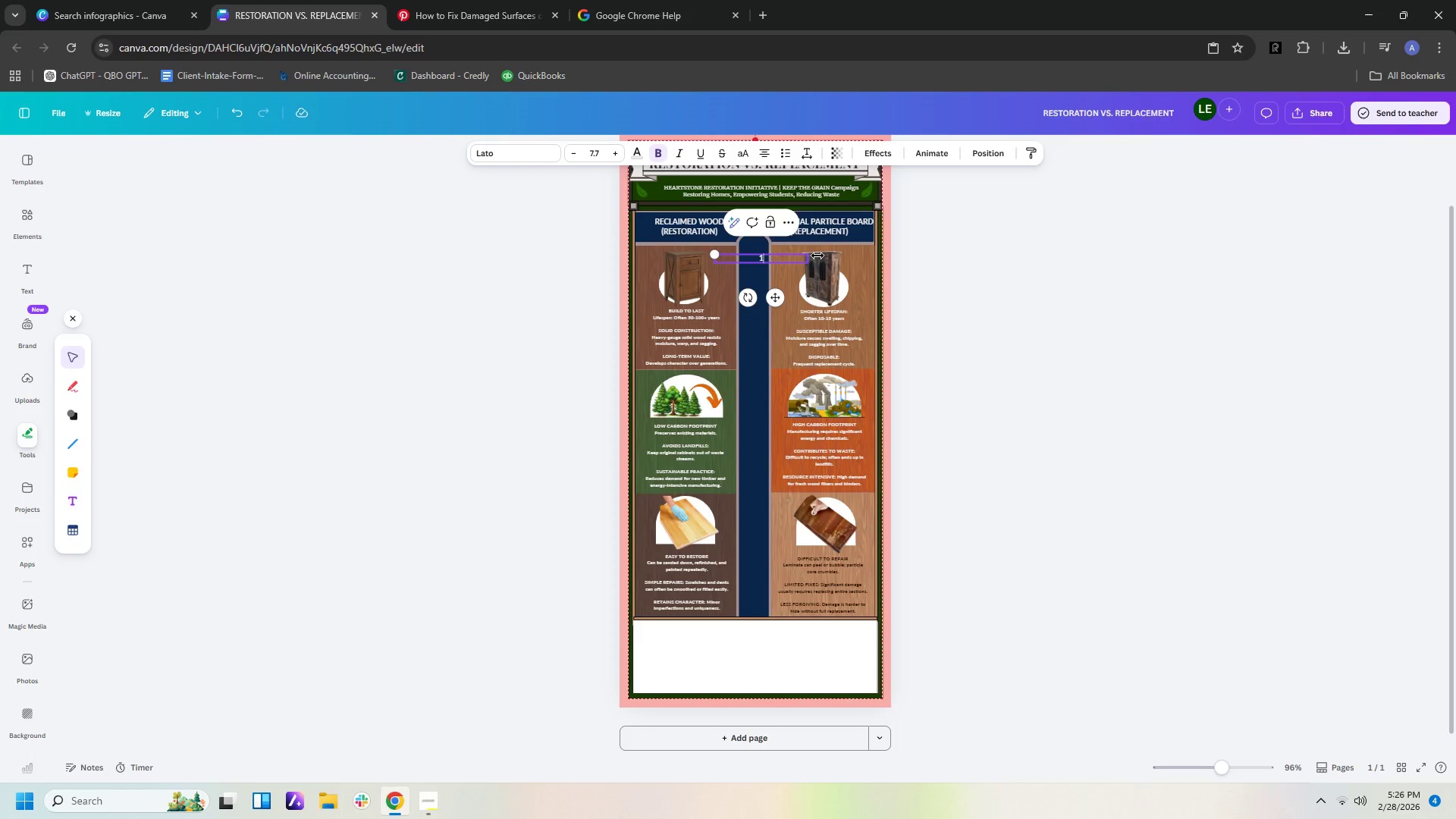 
left_click_drag(start_coordinate=[811, 259], to_coordinate=[747, 250])
 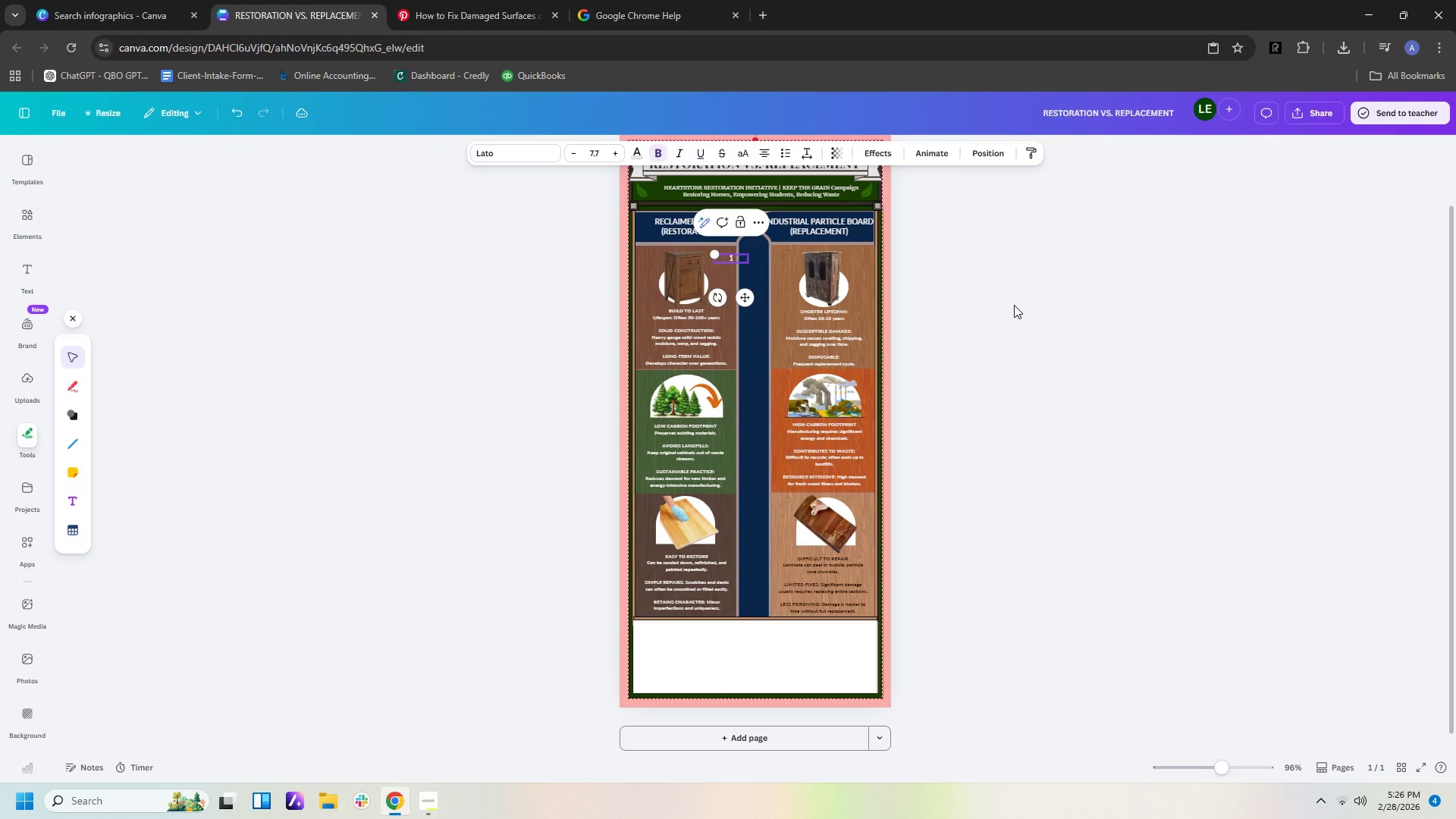 
left_click([1014, 305])
 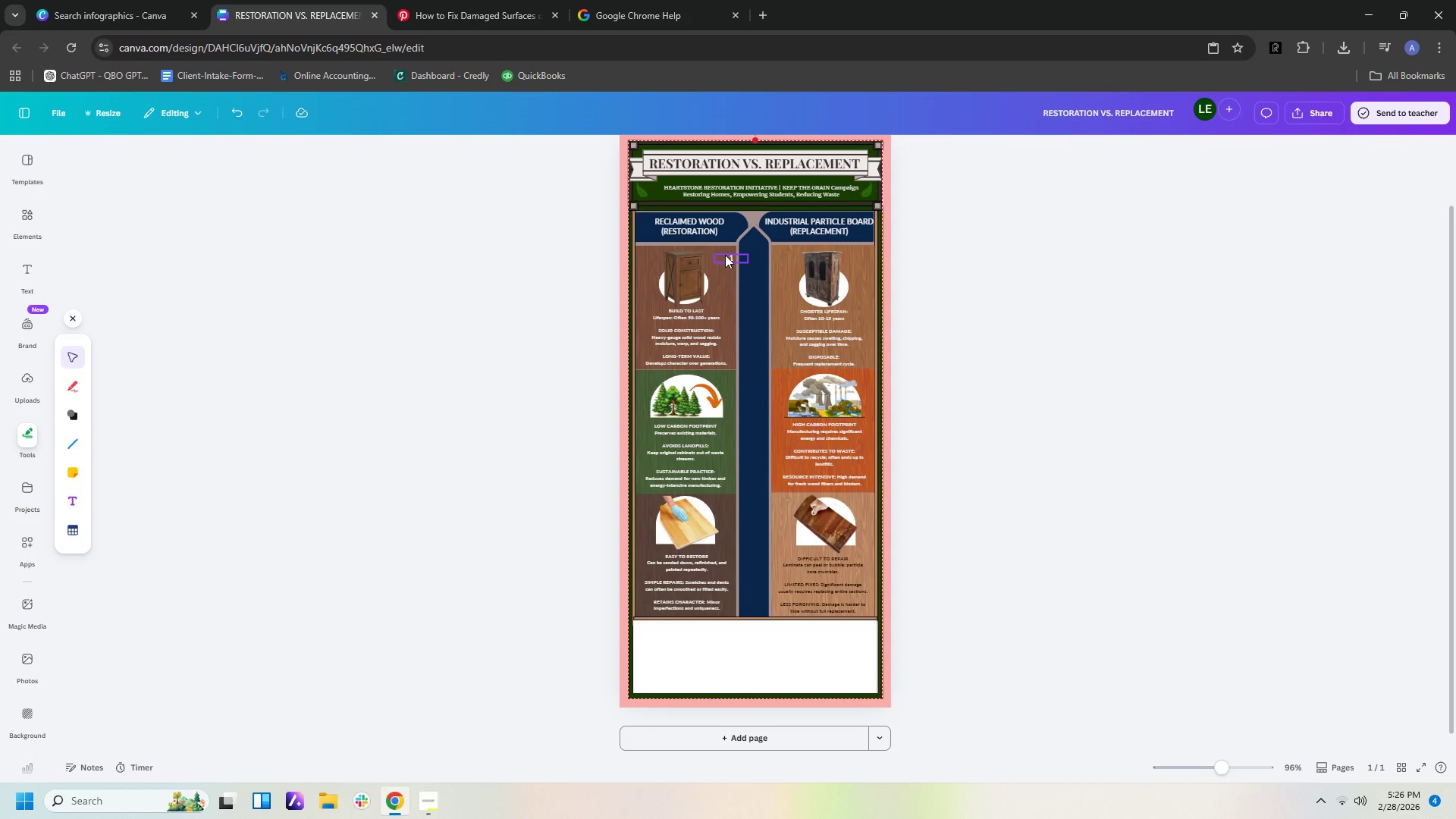 
left_click_drag(start_coordinate=[727, 258], to_coordinate=[753, 254])
 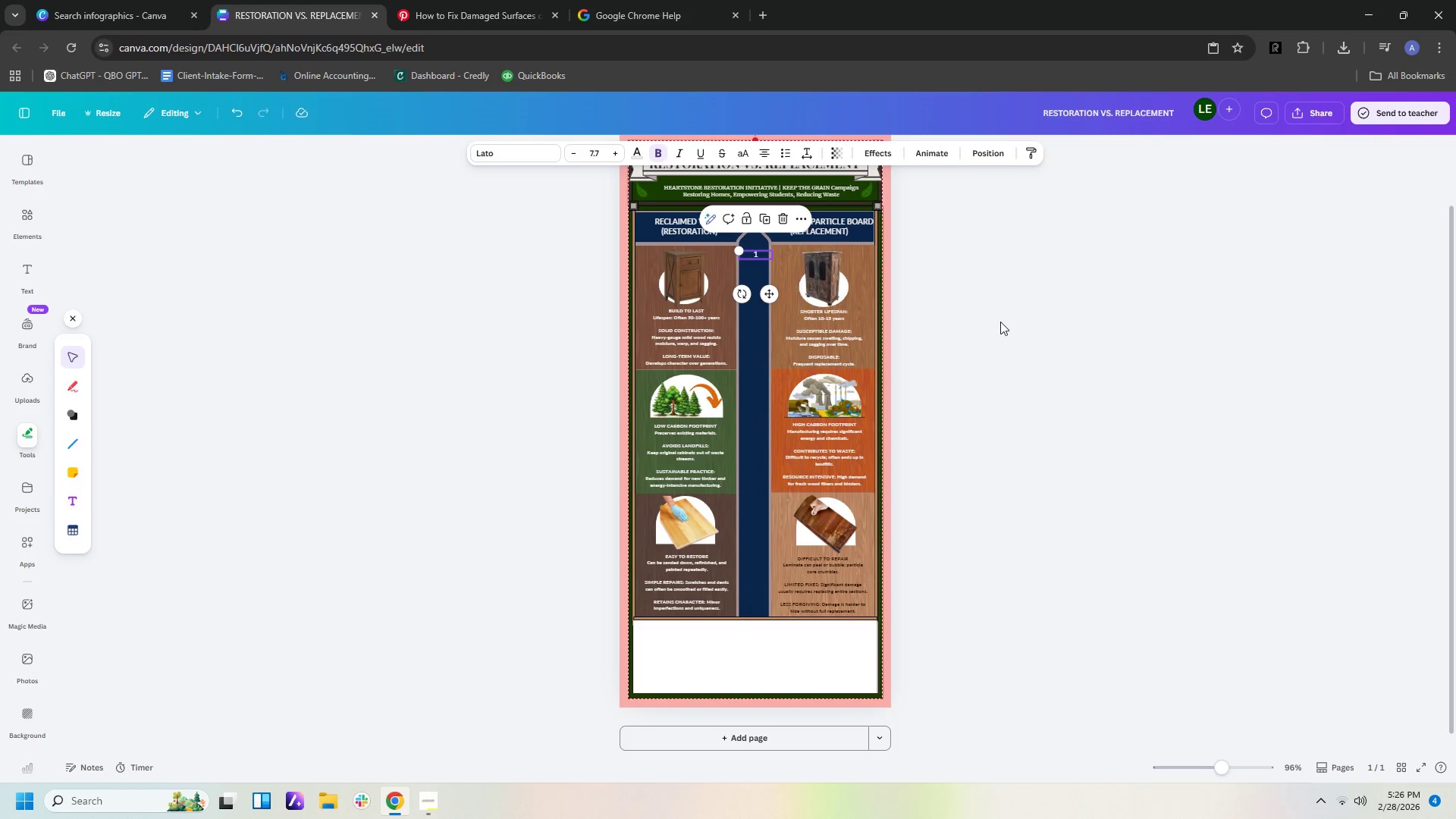 
left_click([1000, 322])
 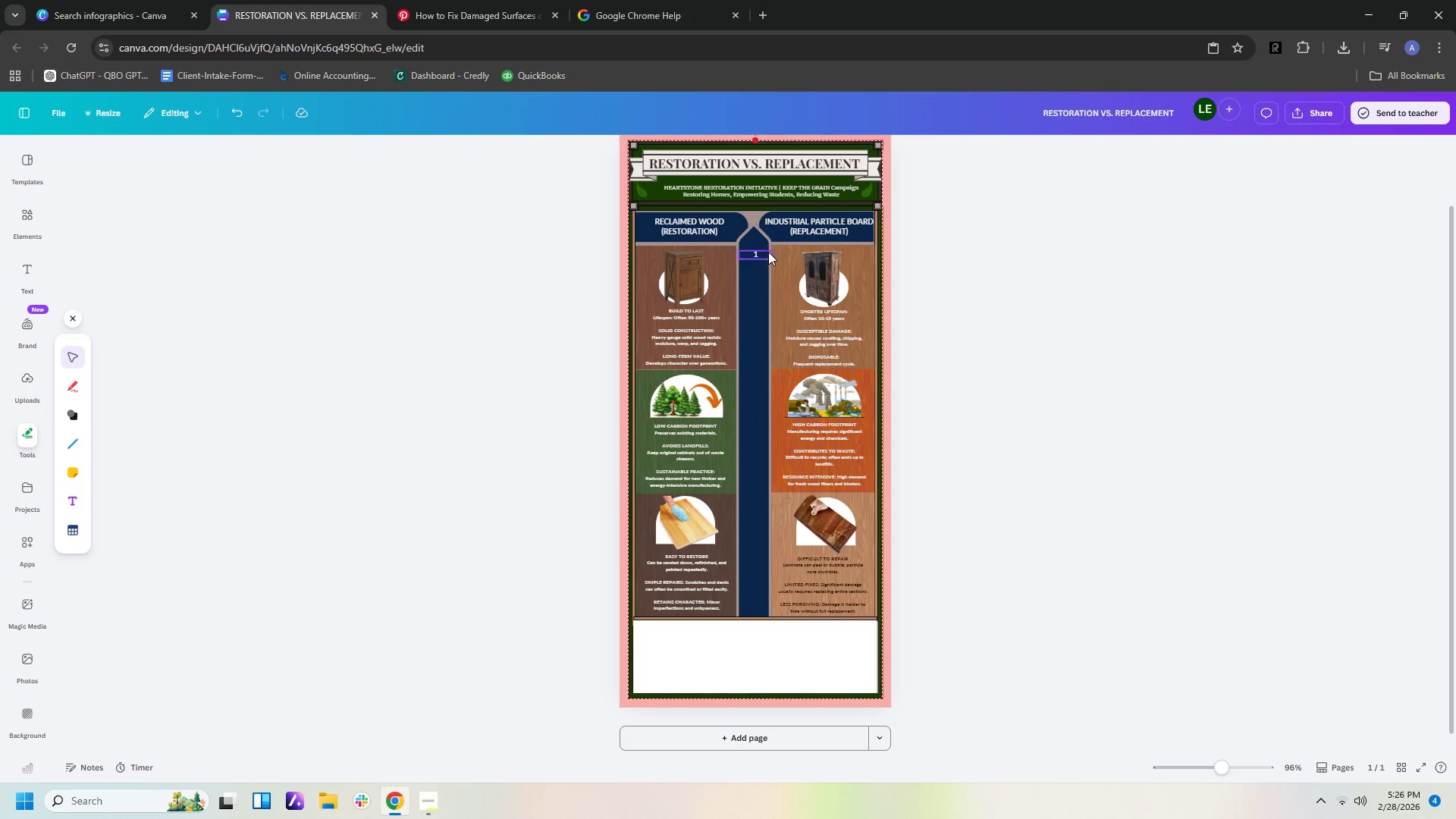 
left_click([758, 253])
 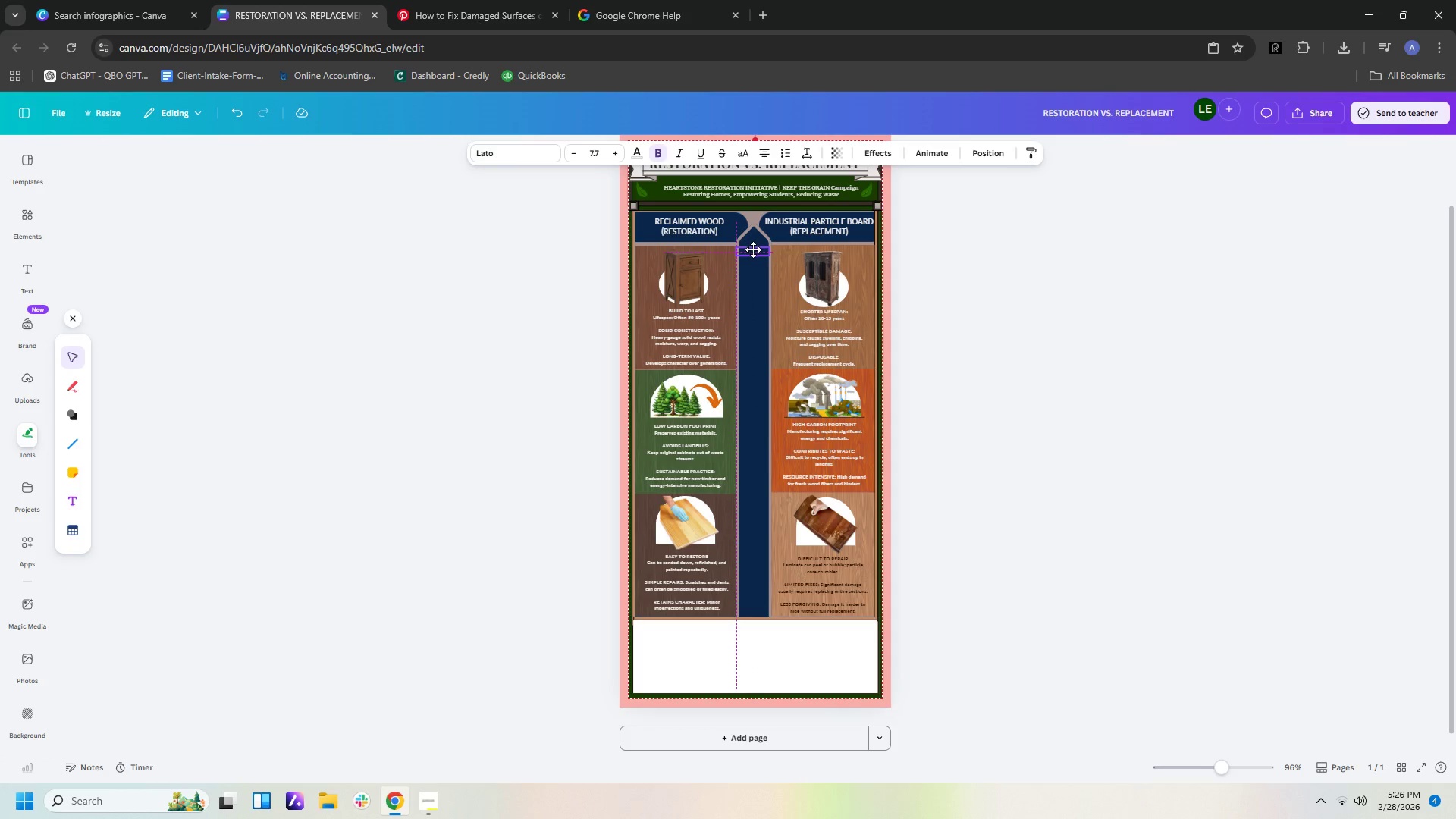 
left_click([1028, 316])
 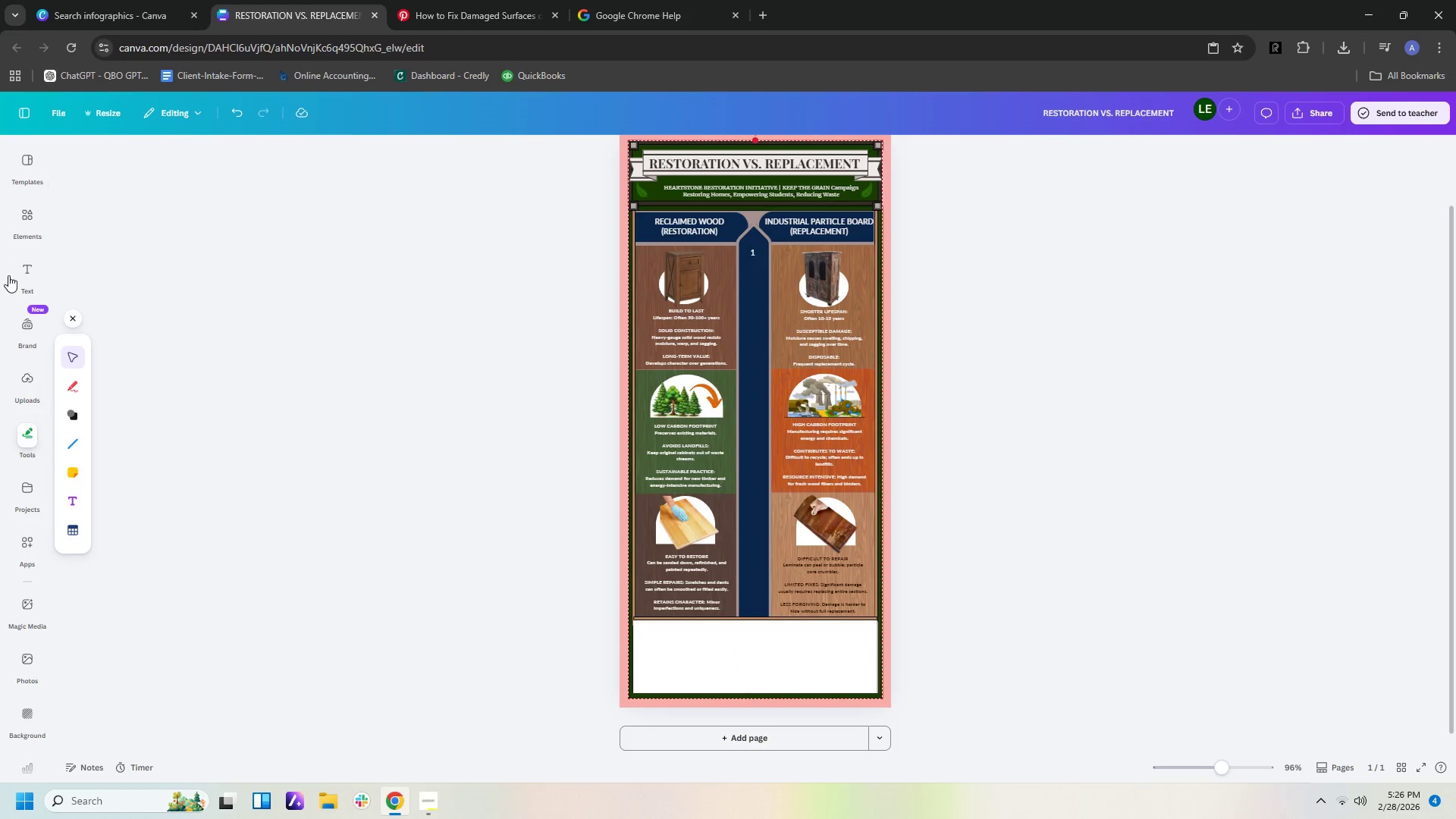 
left_click([72, 420])
 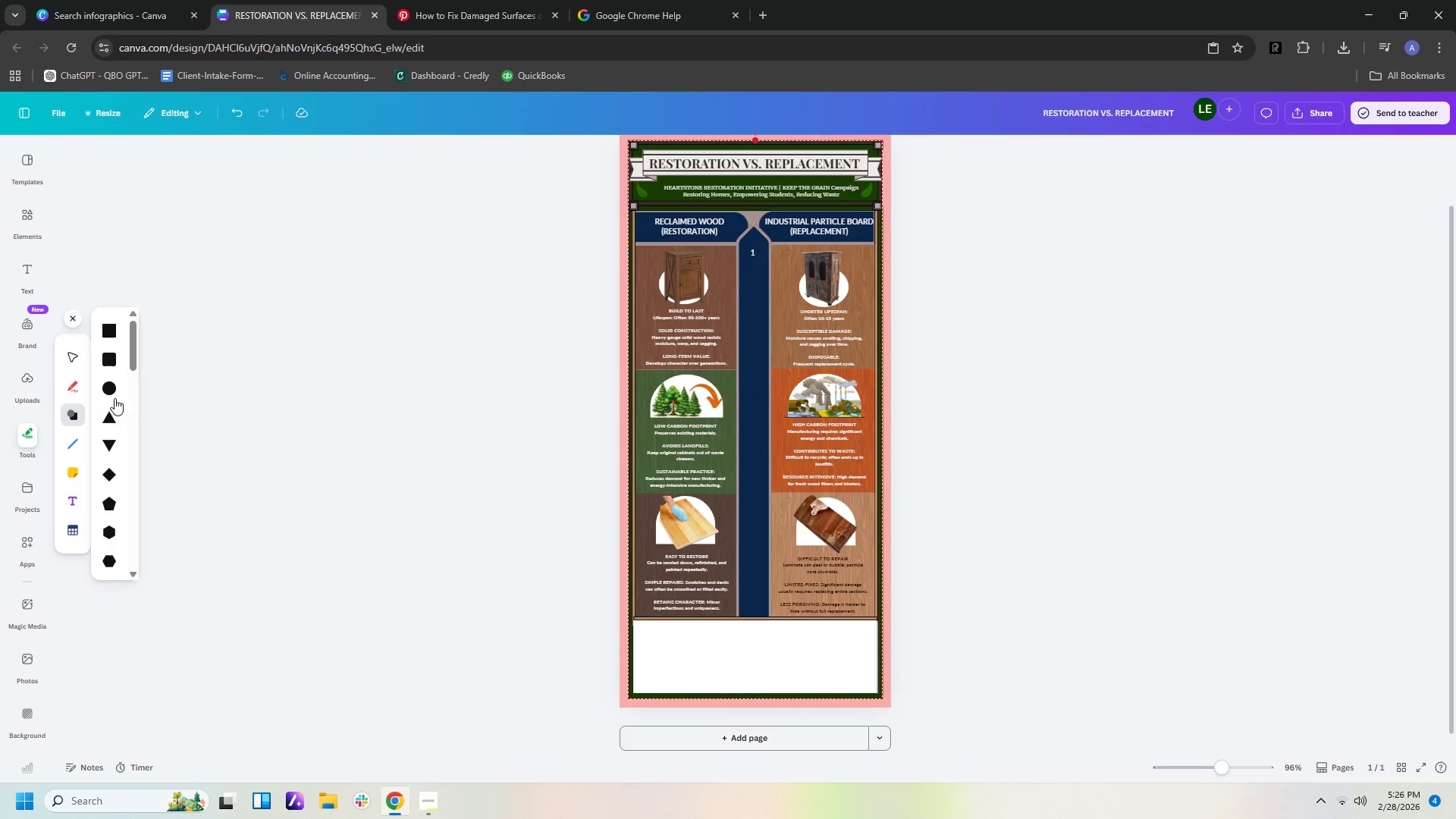 
left_click([108, 390])
 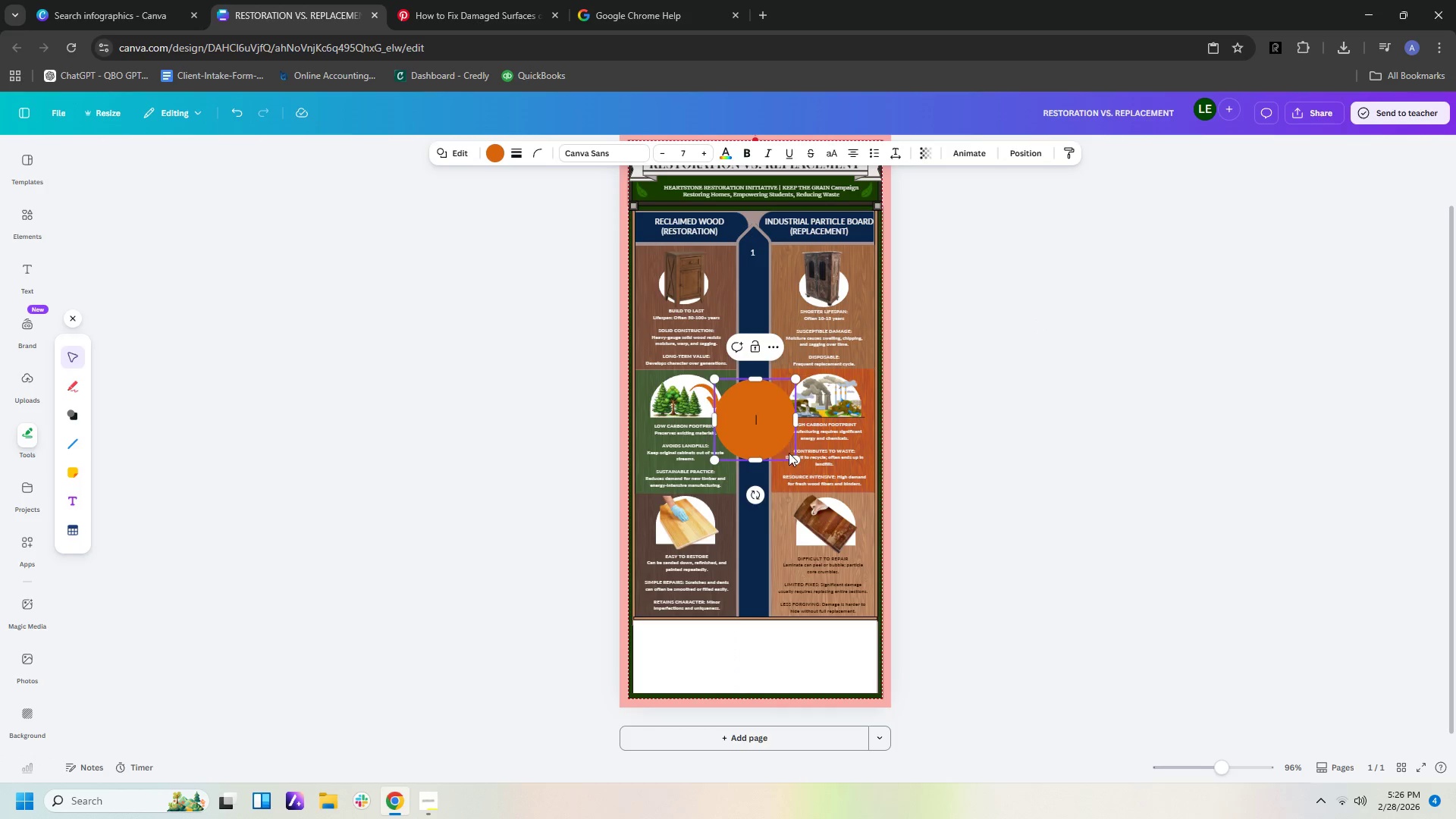 
left_click_drag(start_coordinate=[795, 459], to_coordinate=[769, 426])
 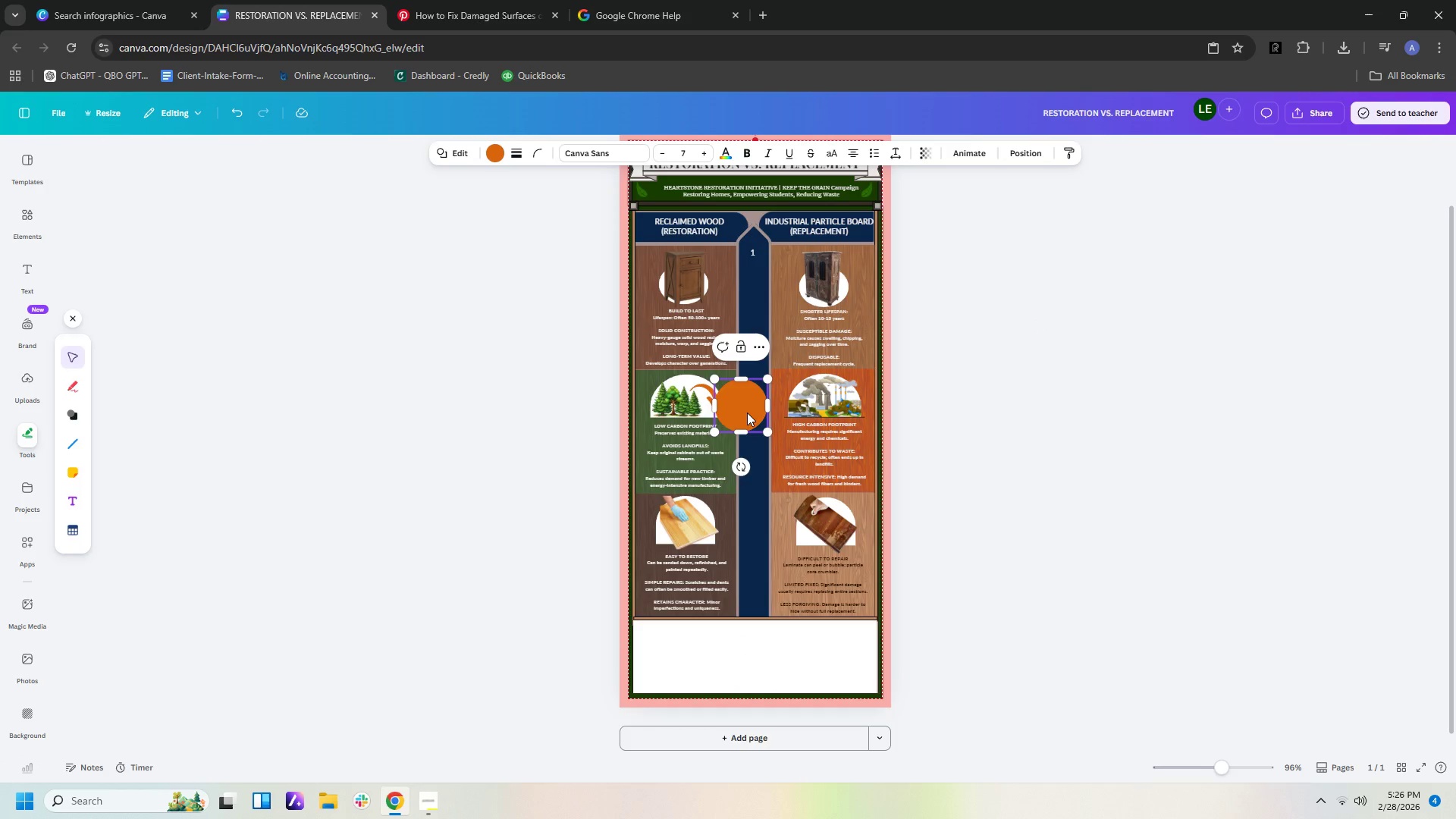 
left_click_drag(start_coordinate=[747, 413], to_coordinate=[759, 300])
 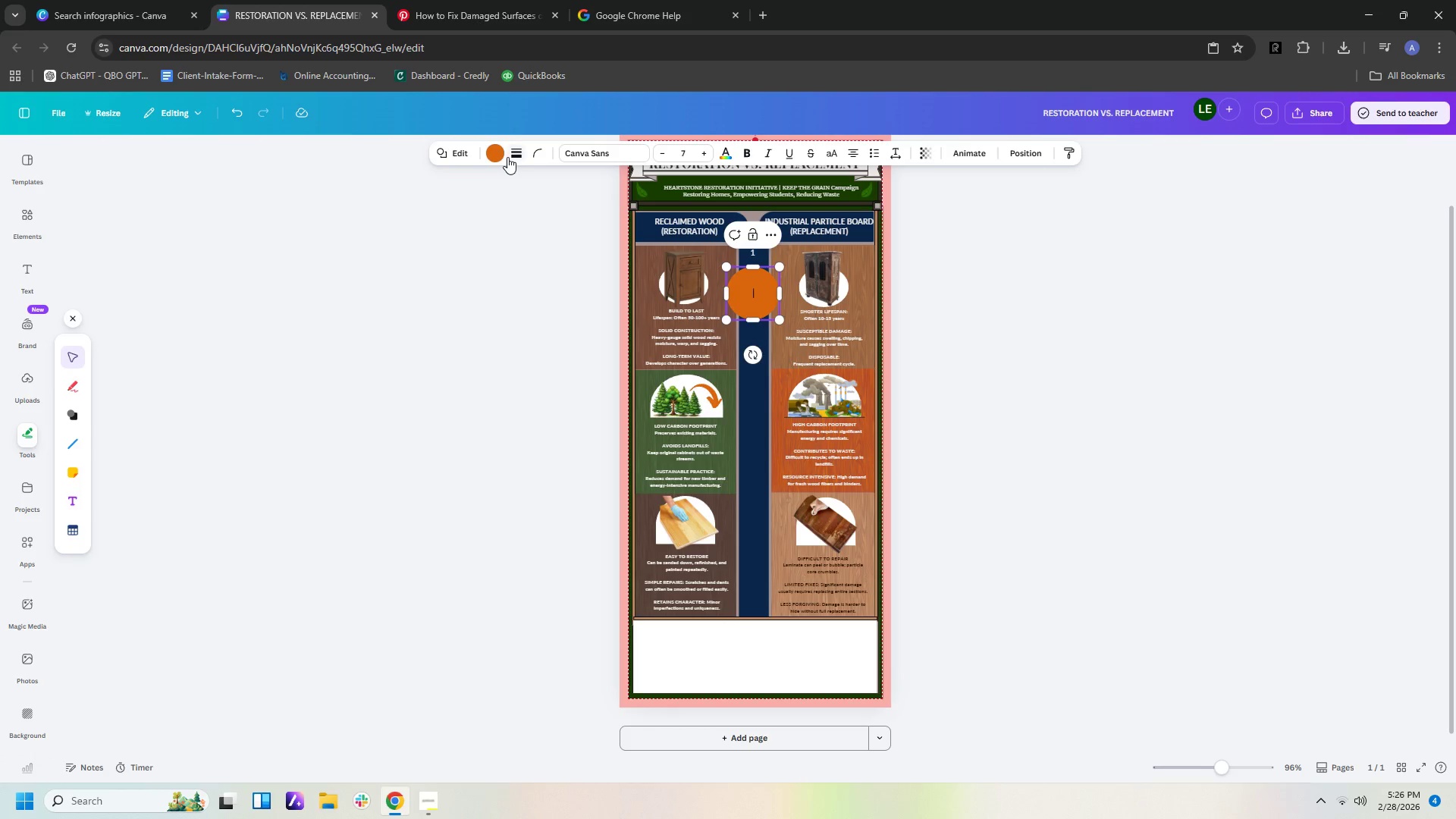 
left_click([493, 165])
 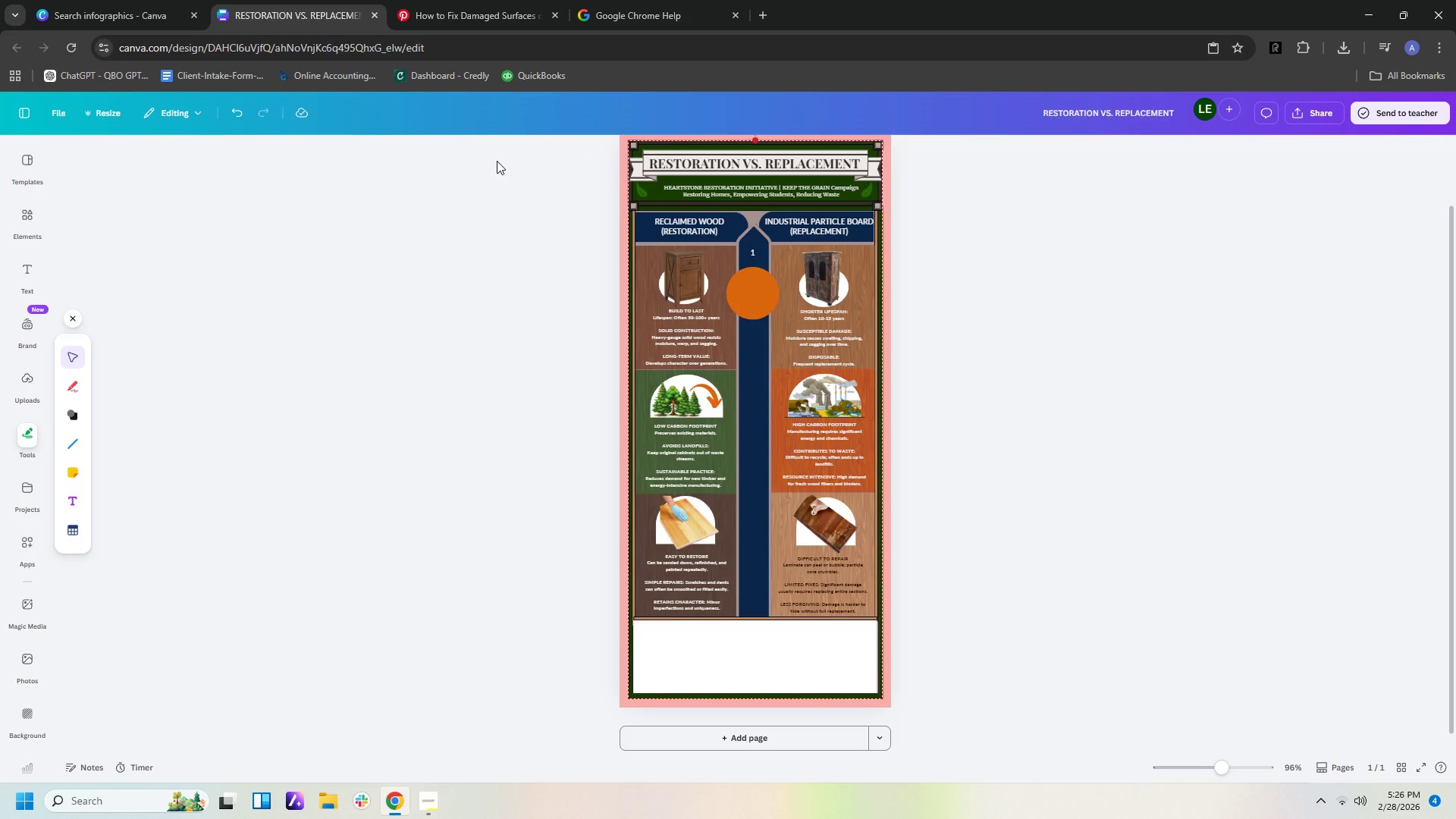 
double_click([497, 158])
 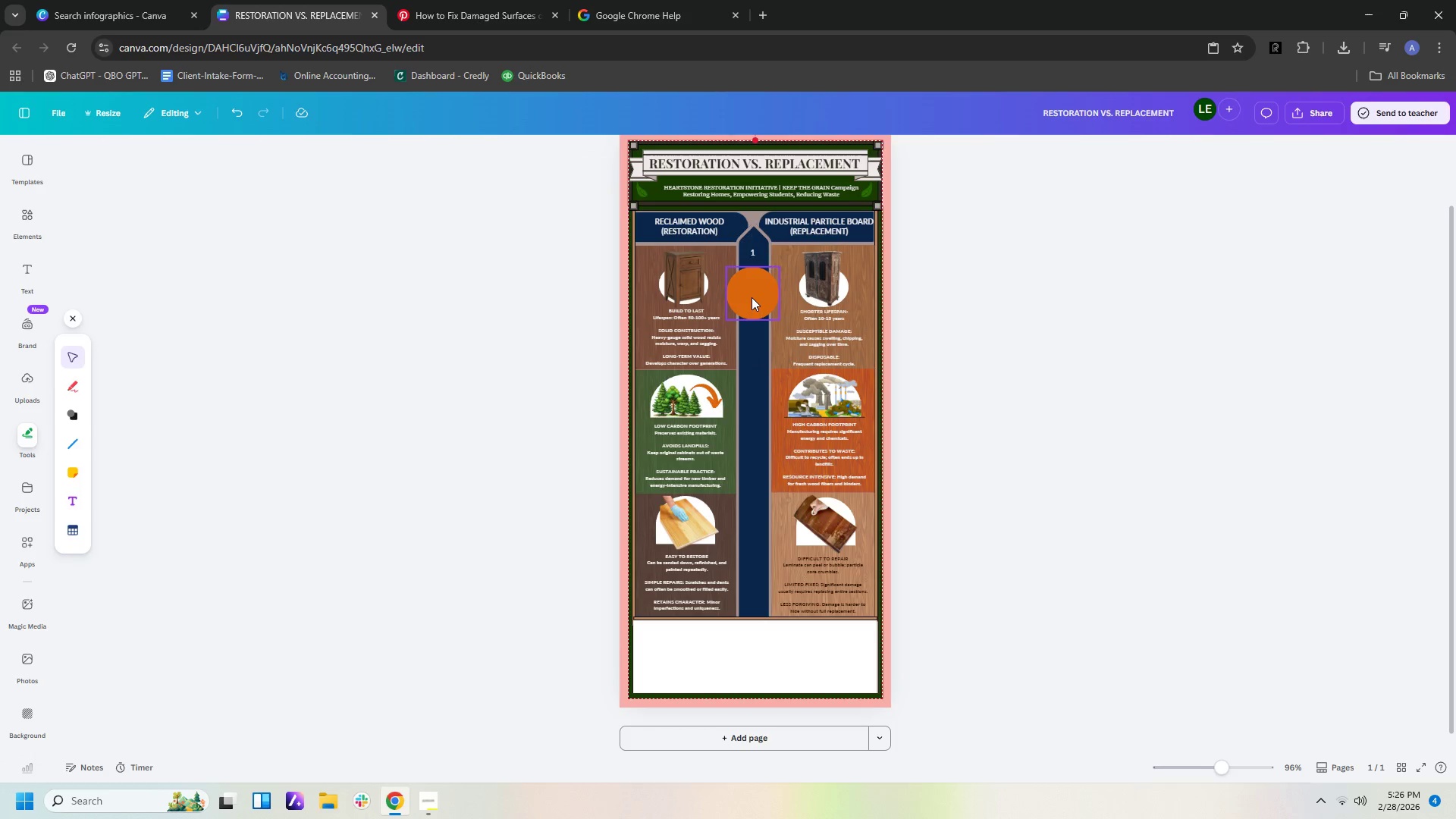 
left_click([752, 293])
 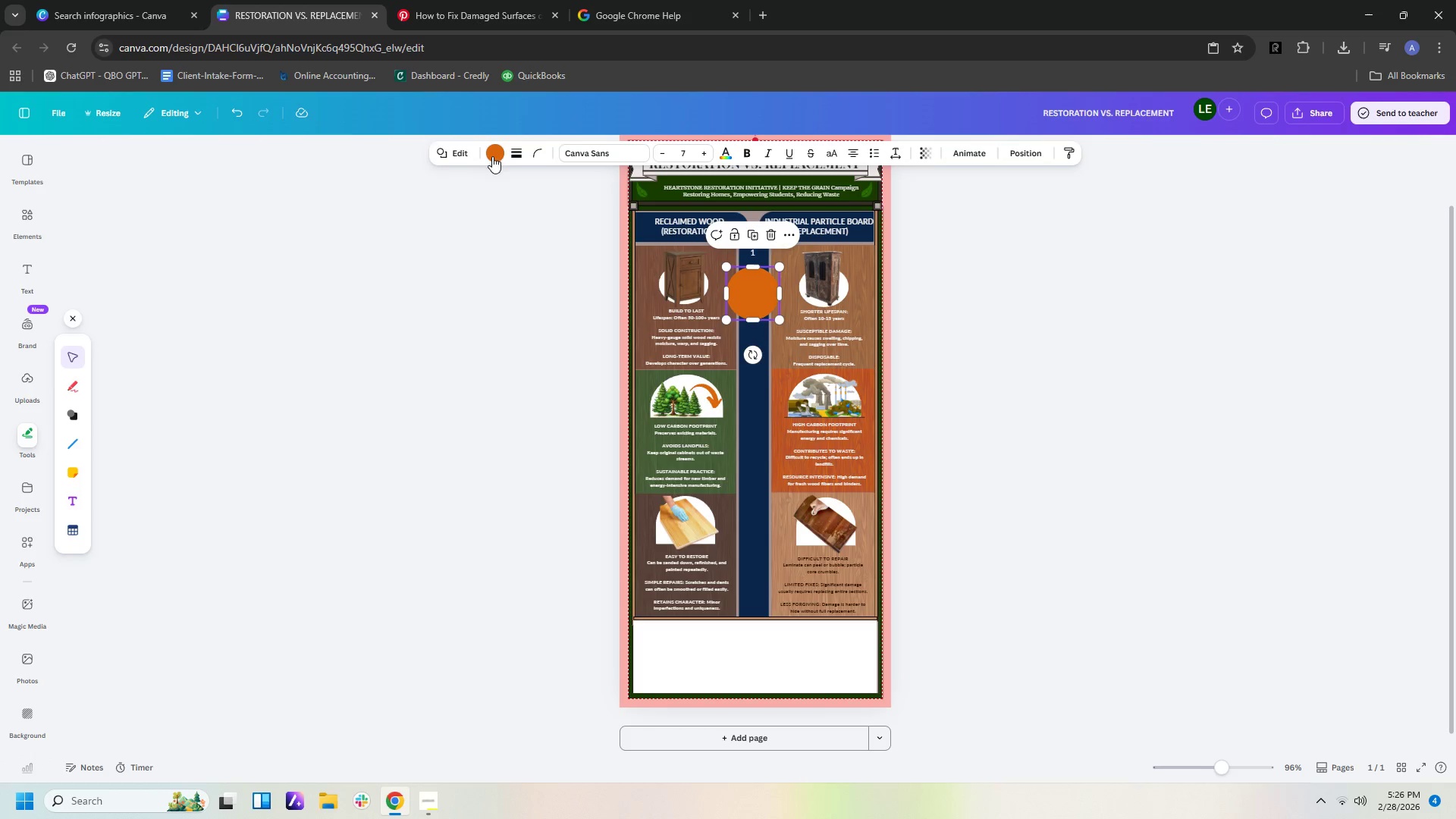 
left_click([491, 154])
 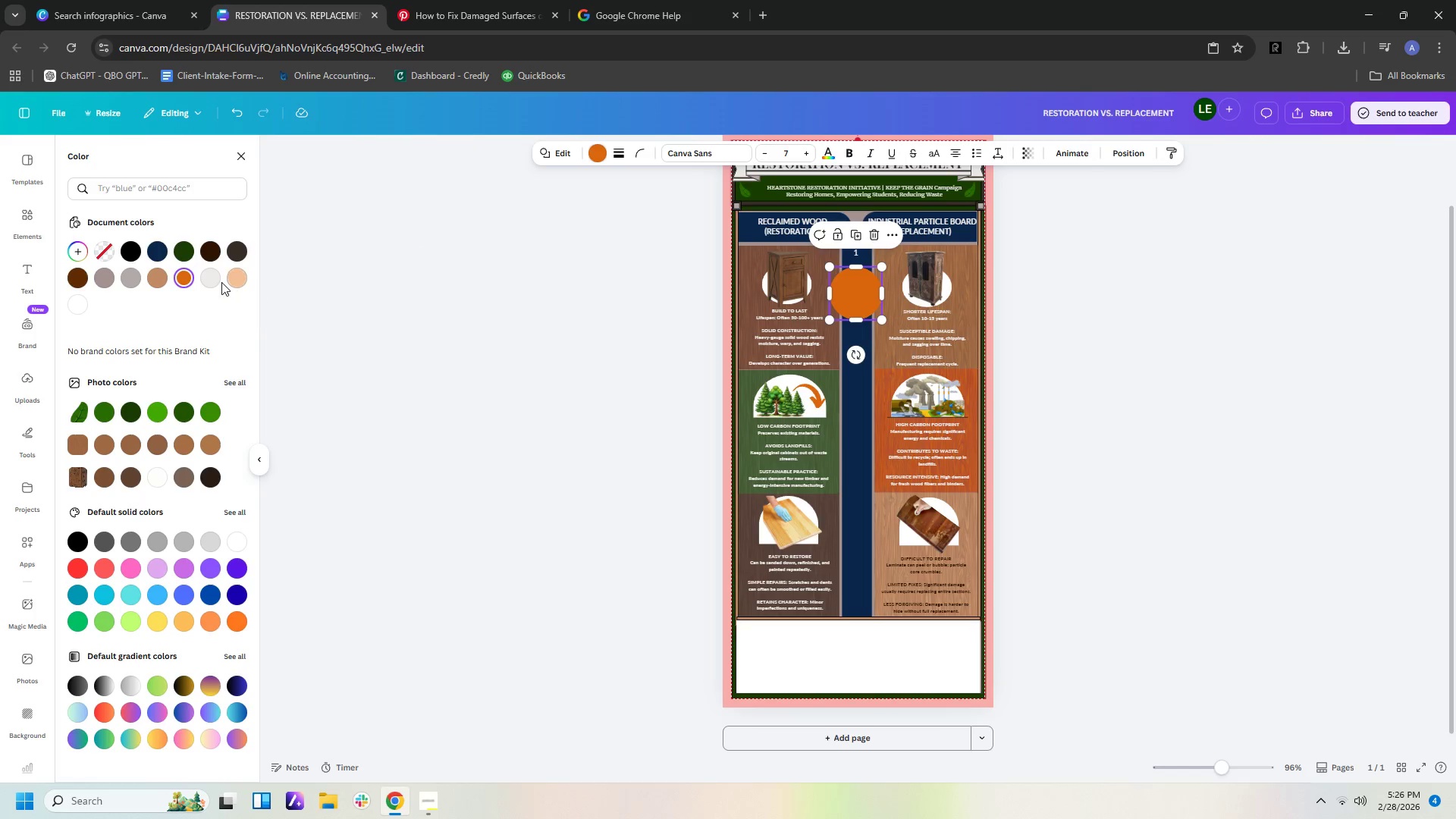 
left_click([233, 281])
 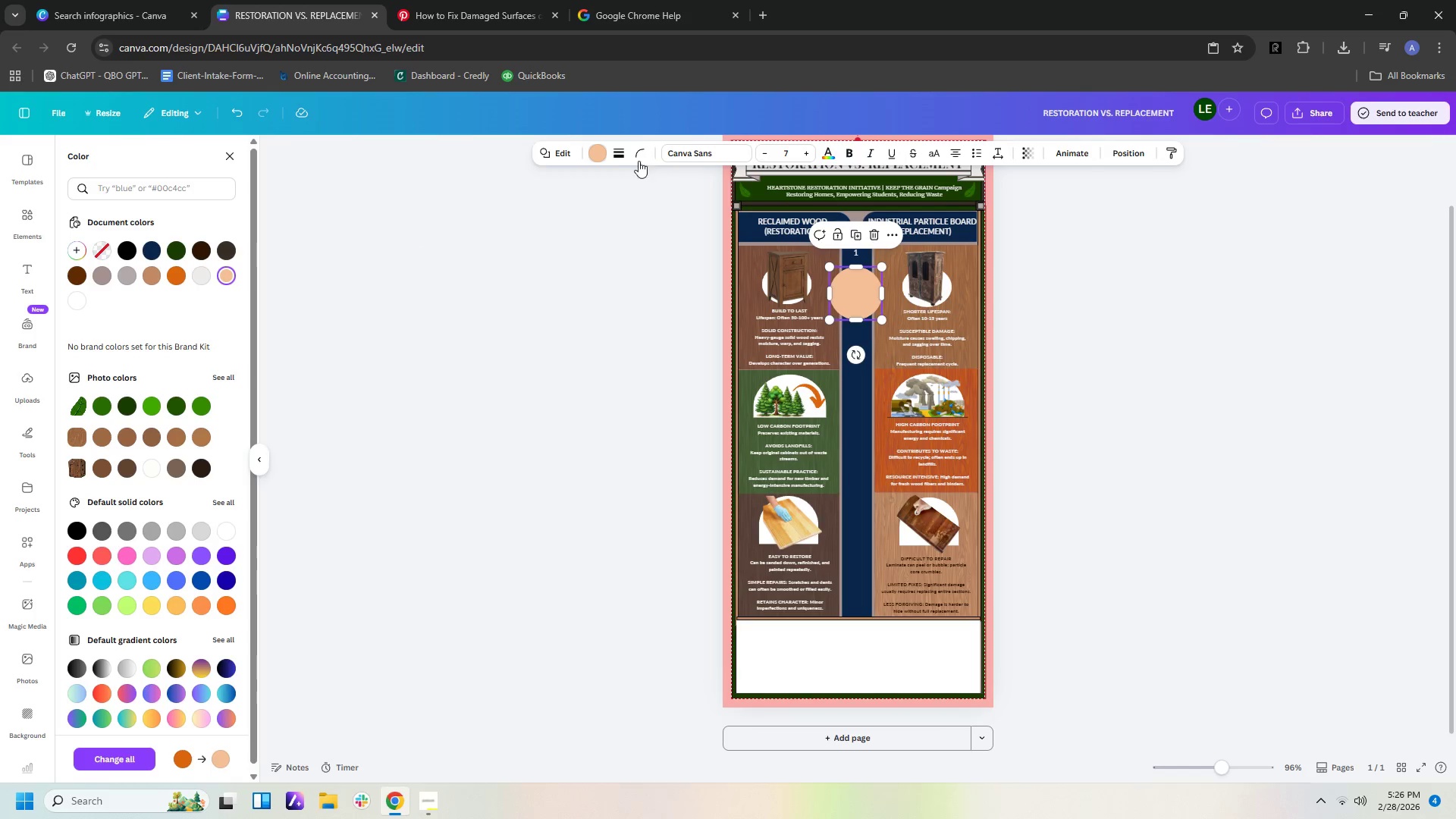 
left_click([616, 158])
 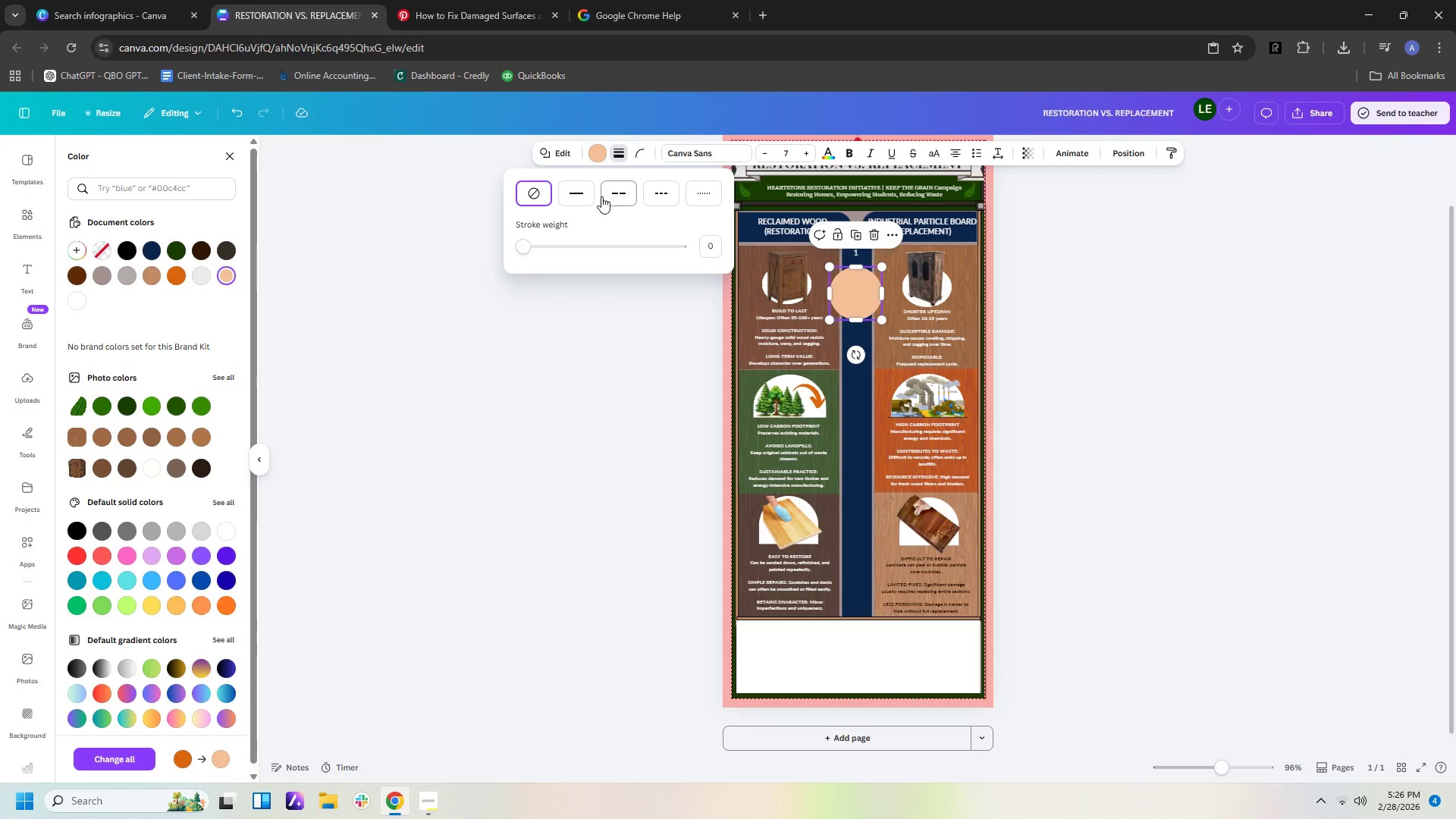 
left_click([575, 190])
 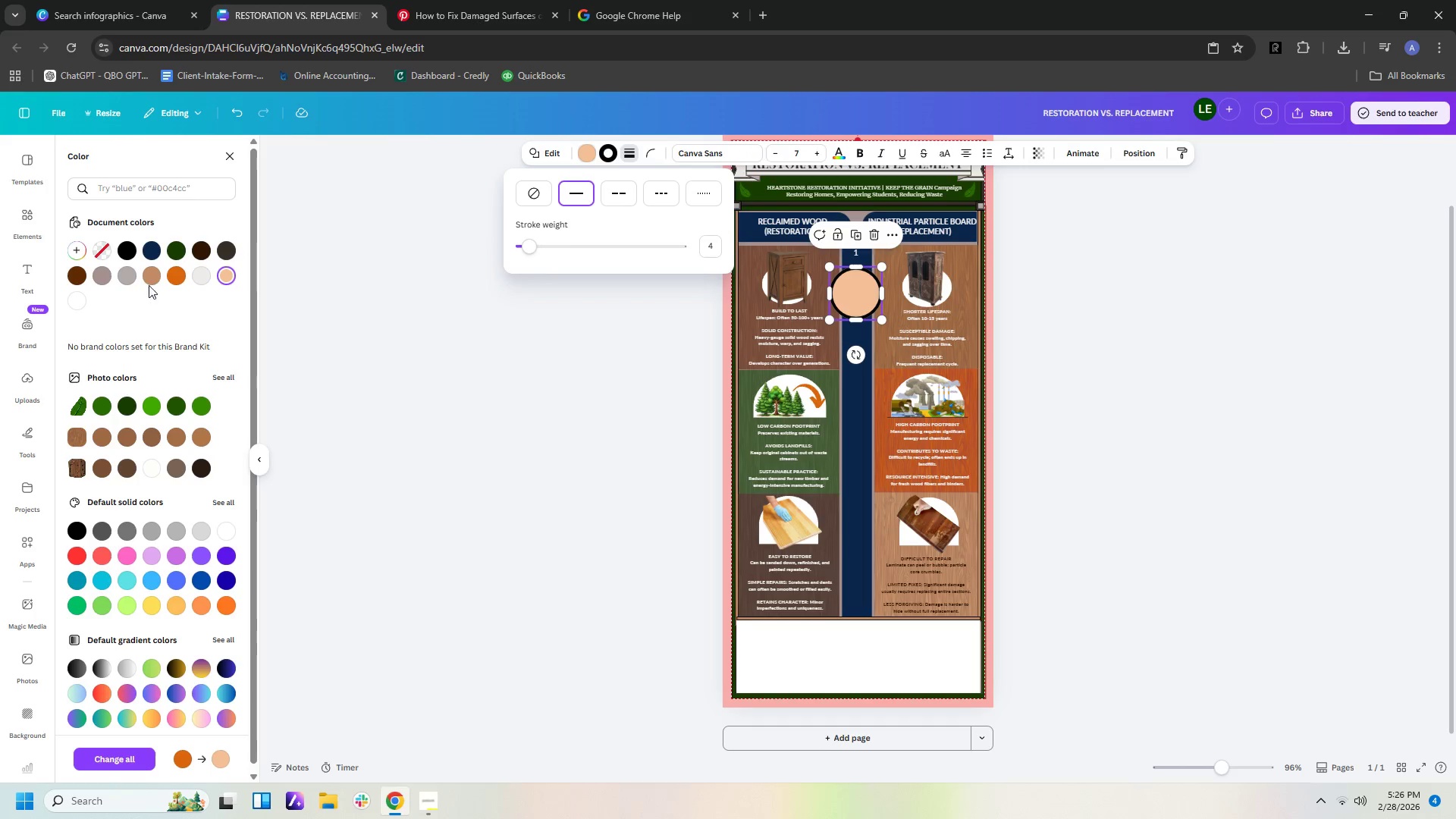 
left_click([148, 278])
 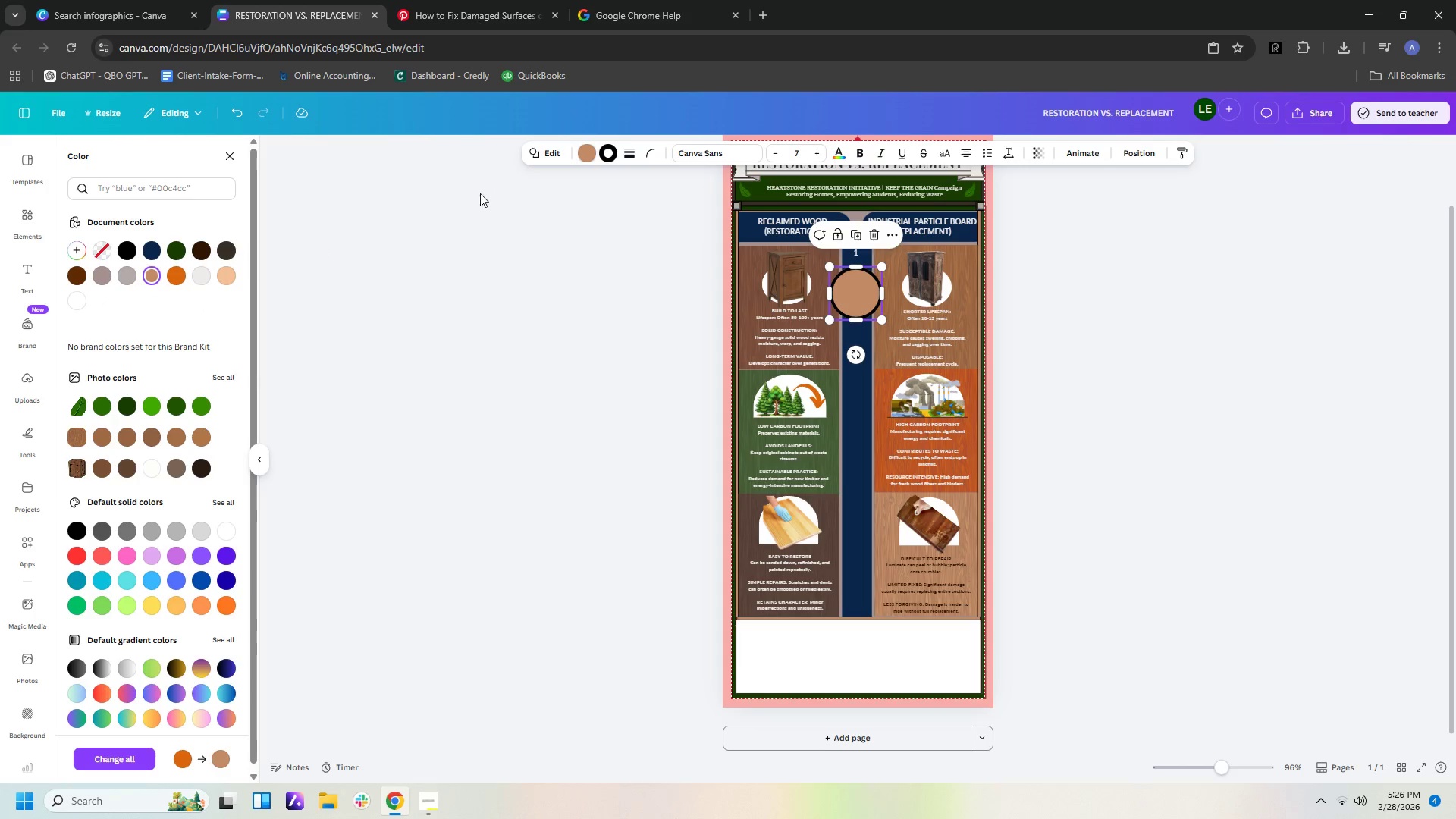 
wait(5.91)
 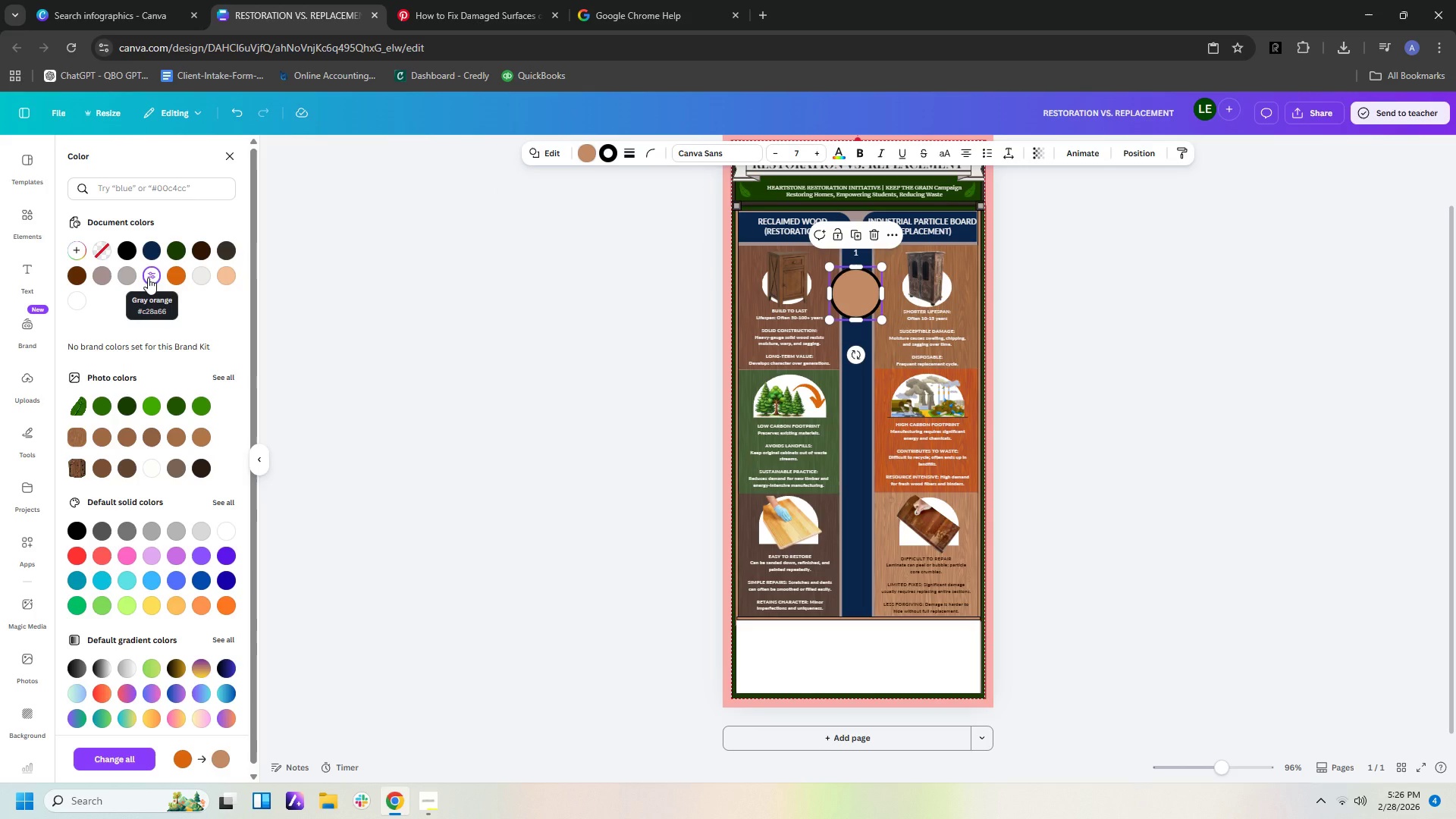 
left_click([228, 275])
 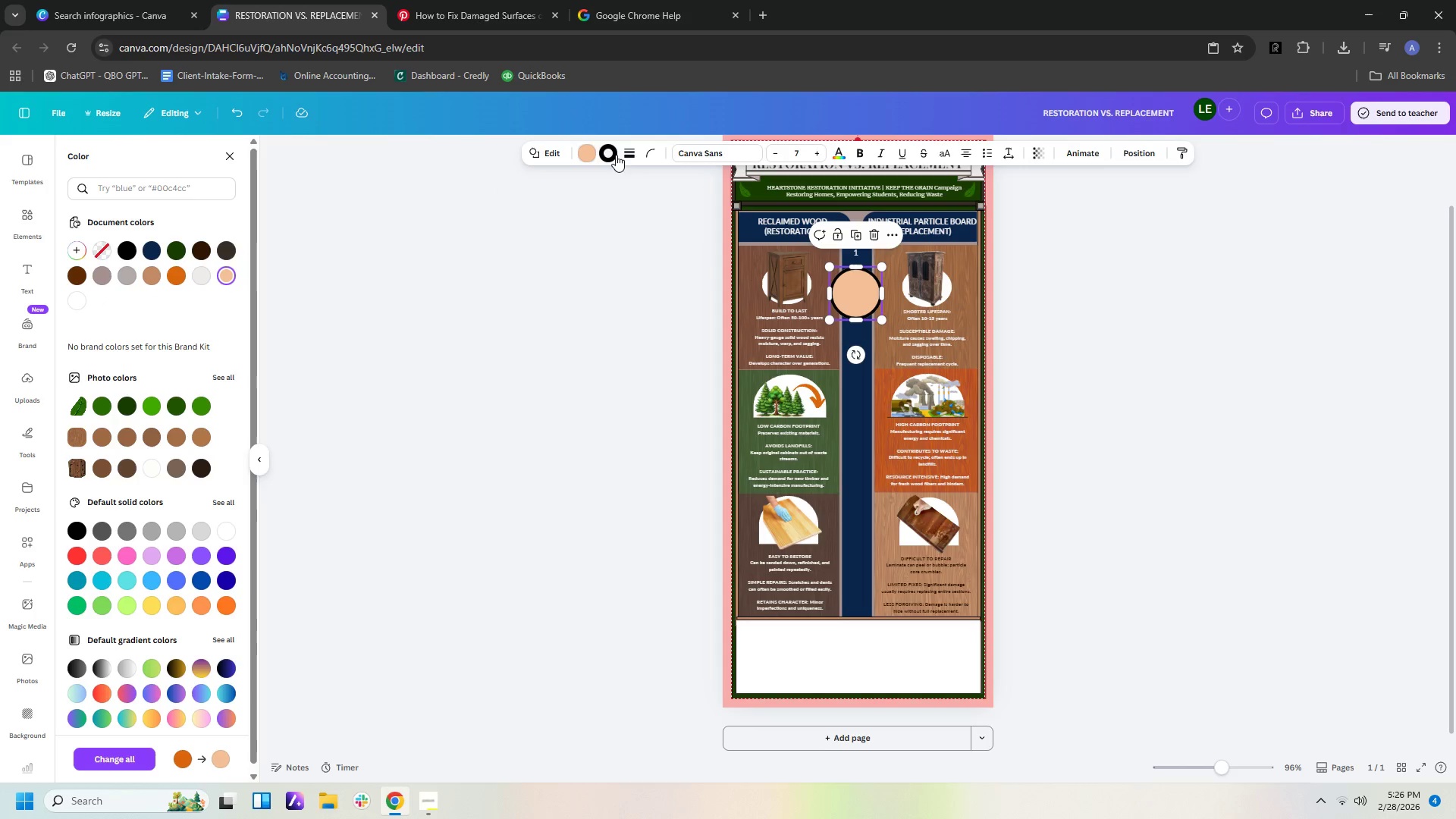 
left_click([610, 155])
 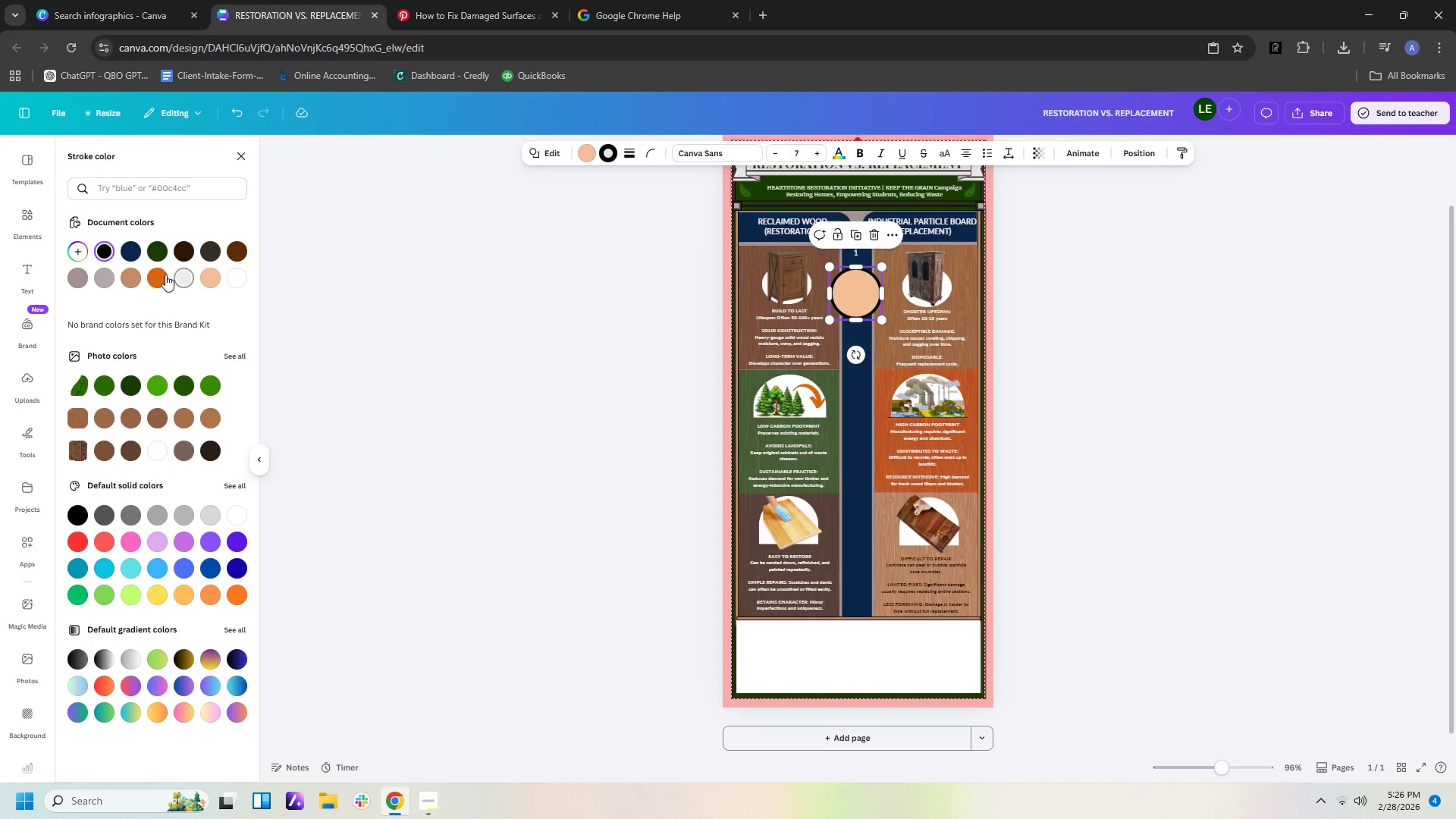 
left_click([155, 274])
 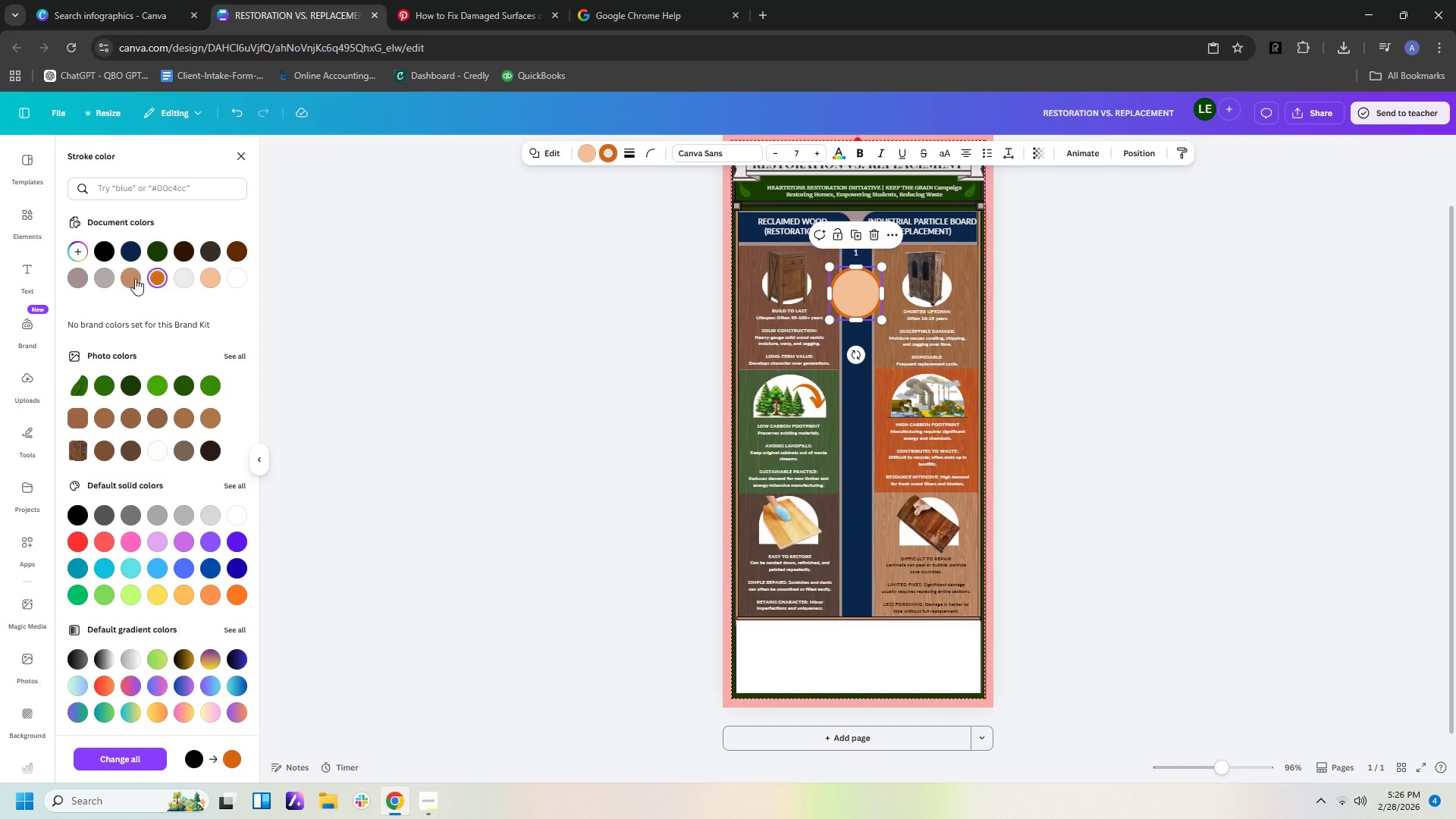 
left_click([130, 279])
 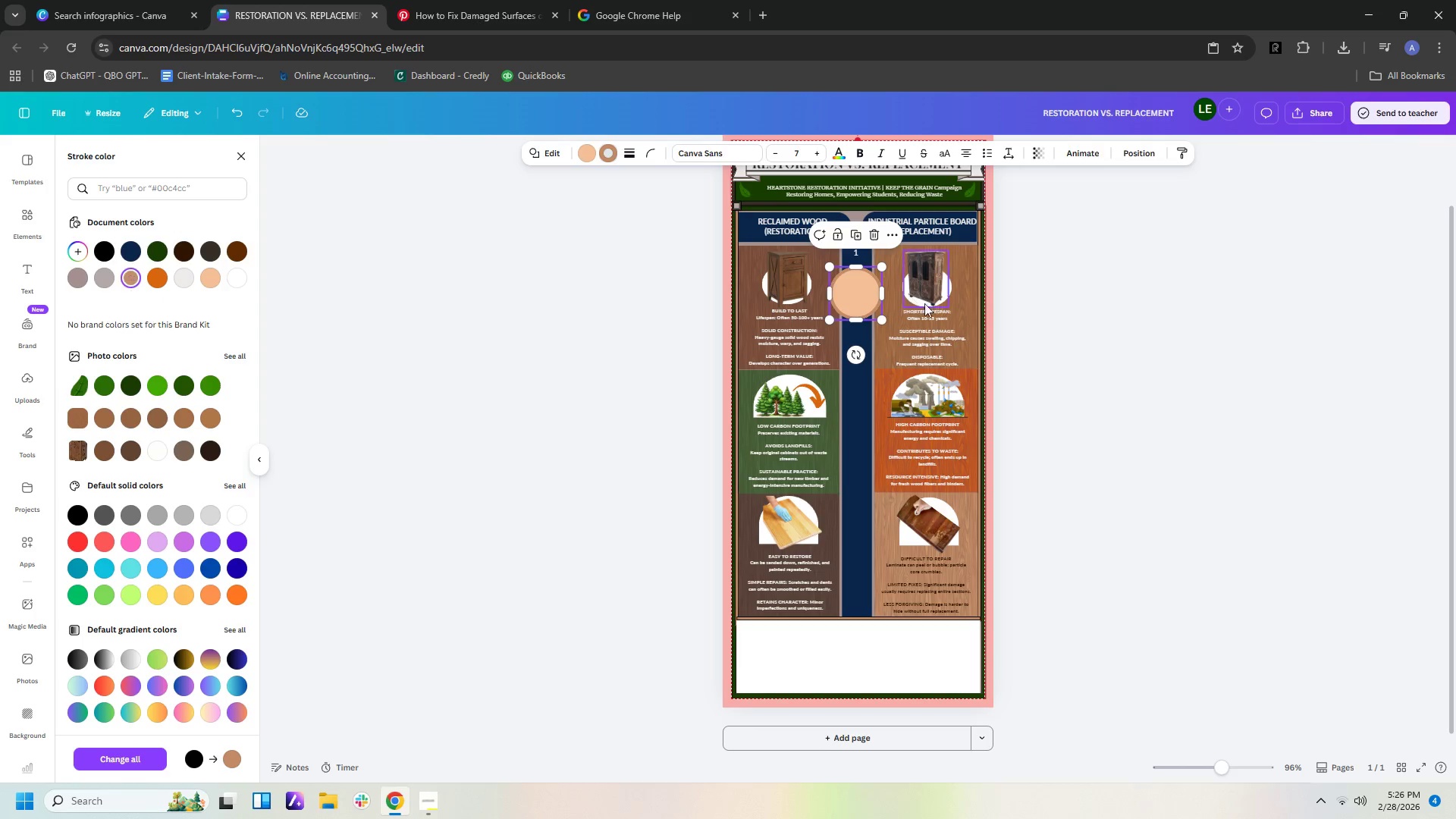 
left_click([1009, 331])
 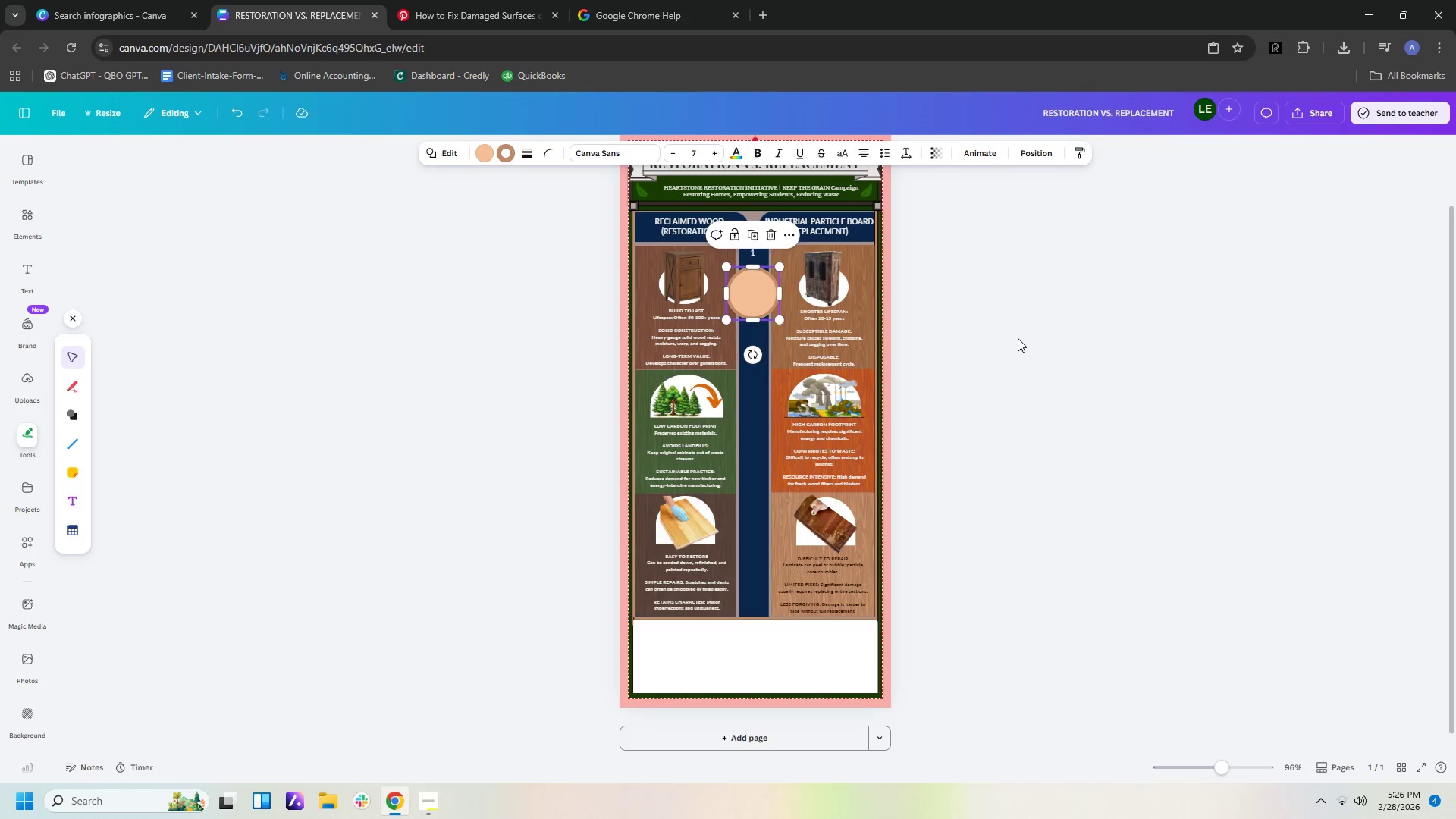 
left_click([1029, 339])
 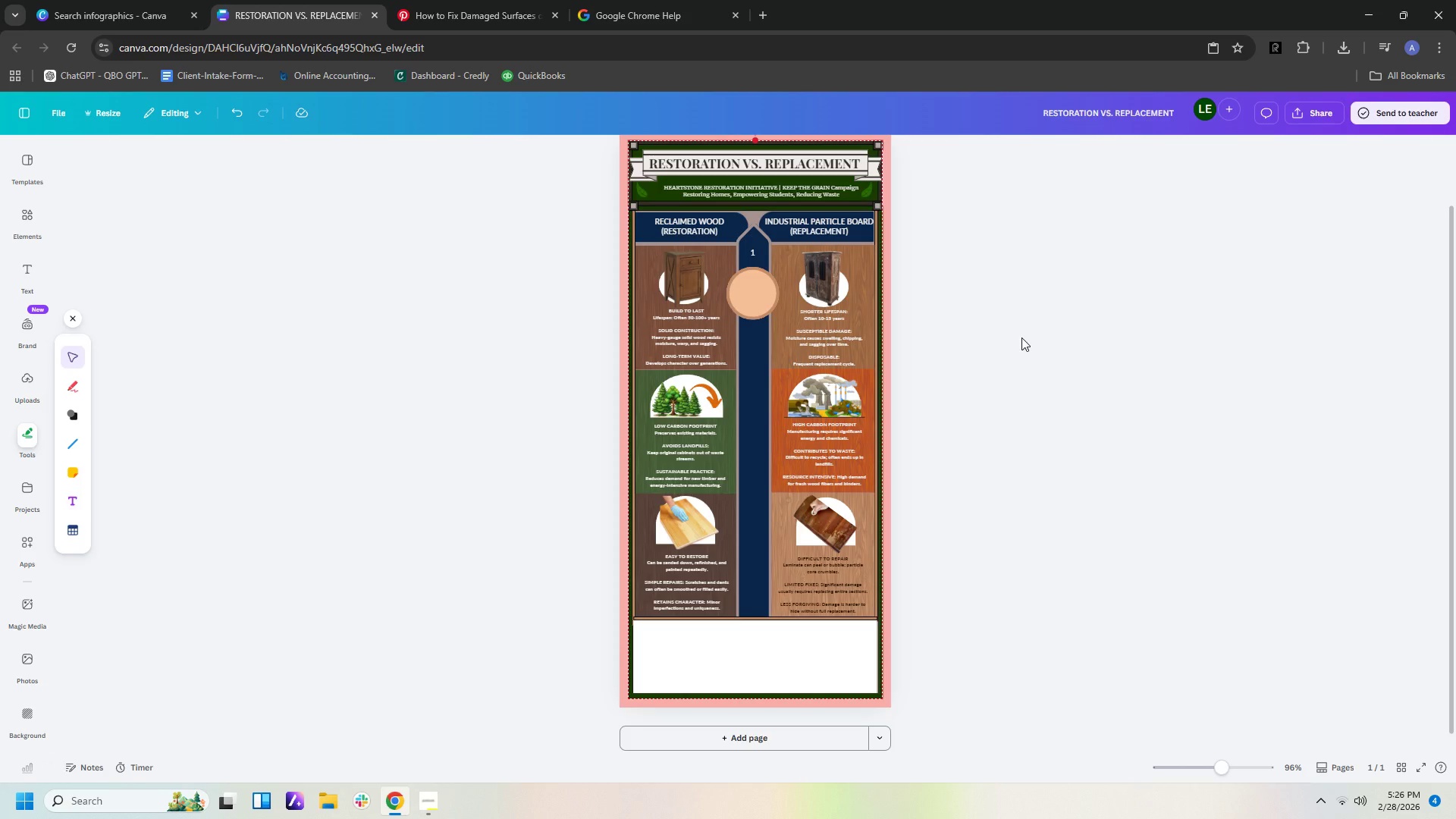 
wait(9.27)
 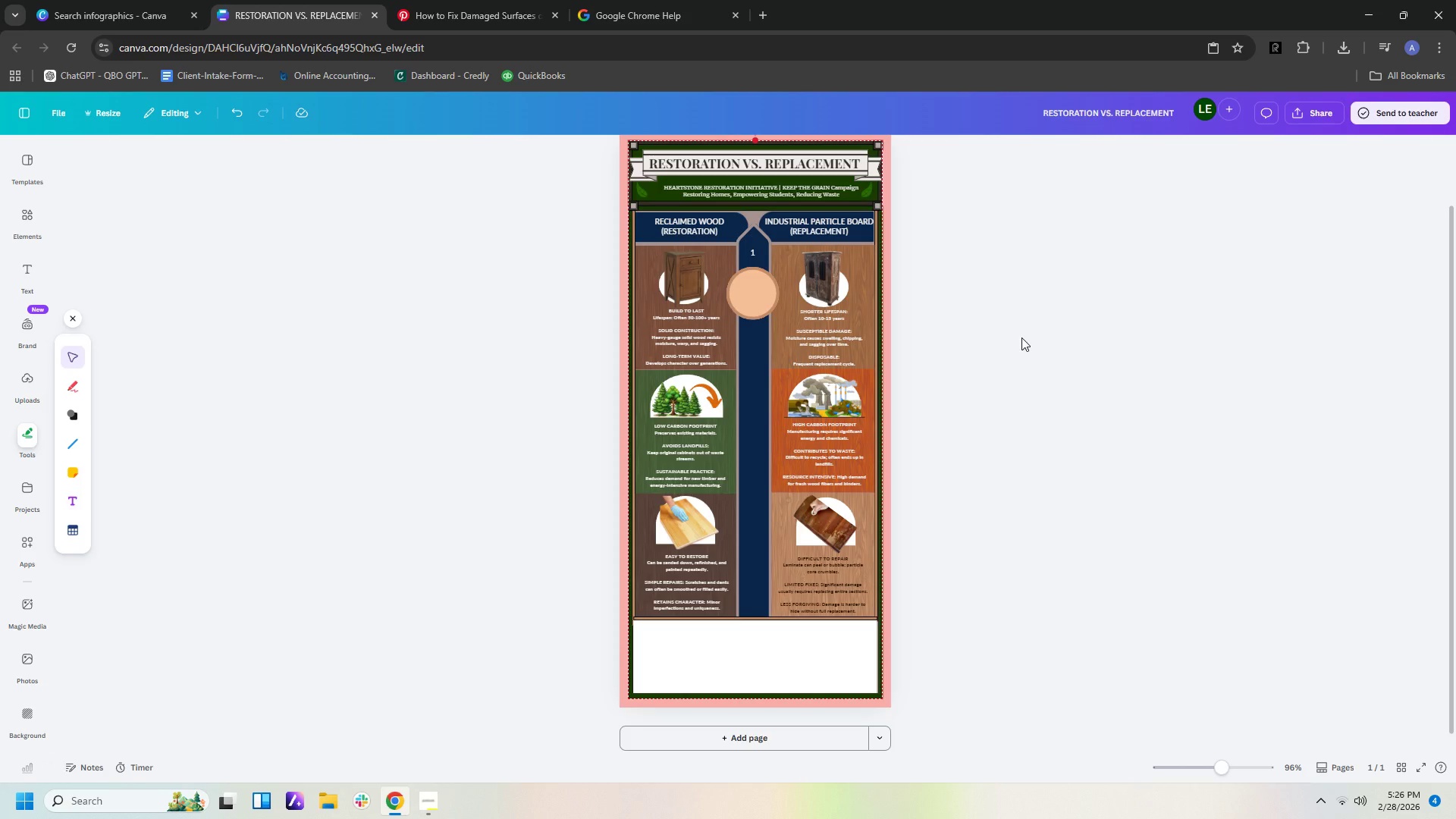 
left_click([945, 313])
 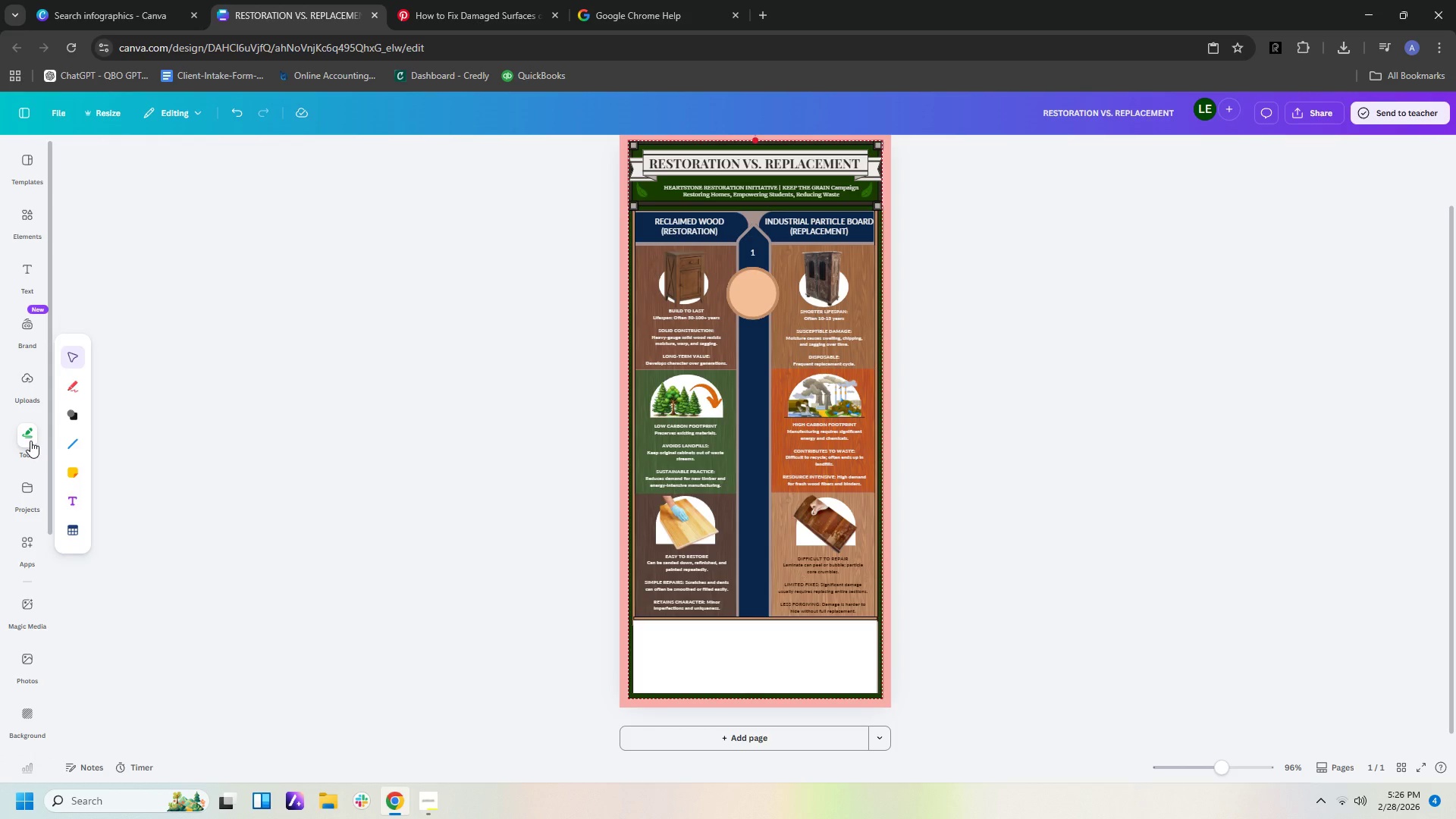 
left_click([68, 415])
 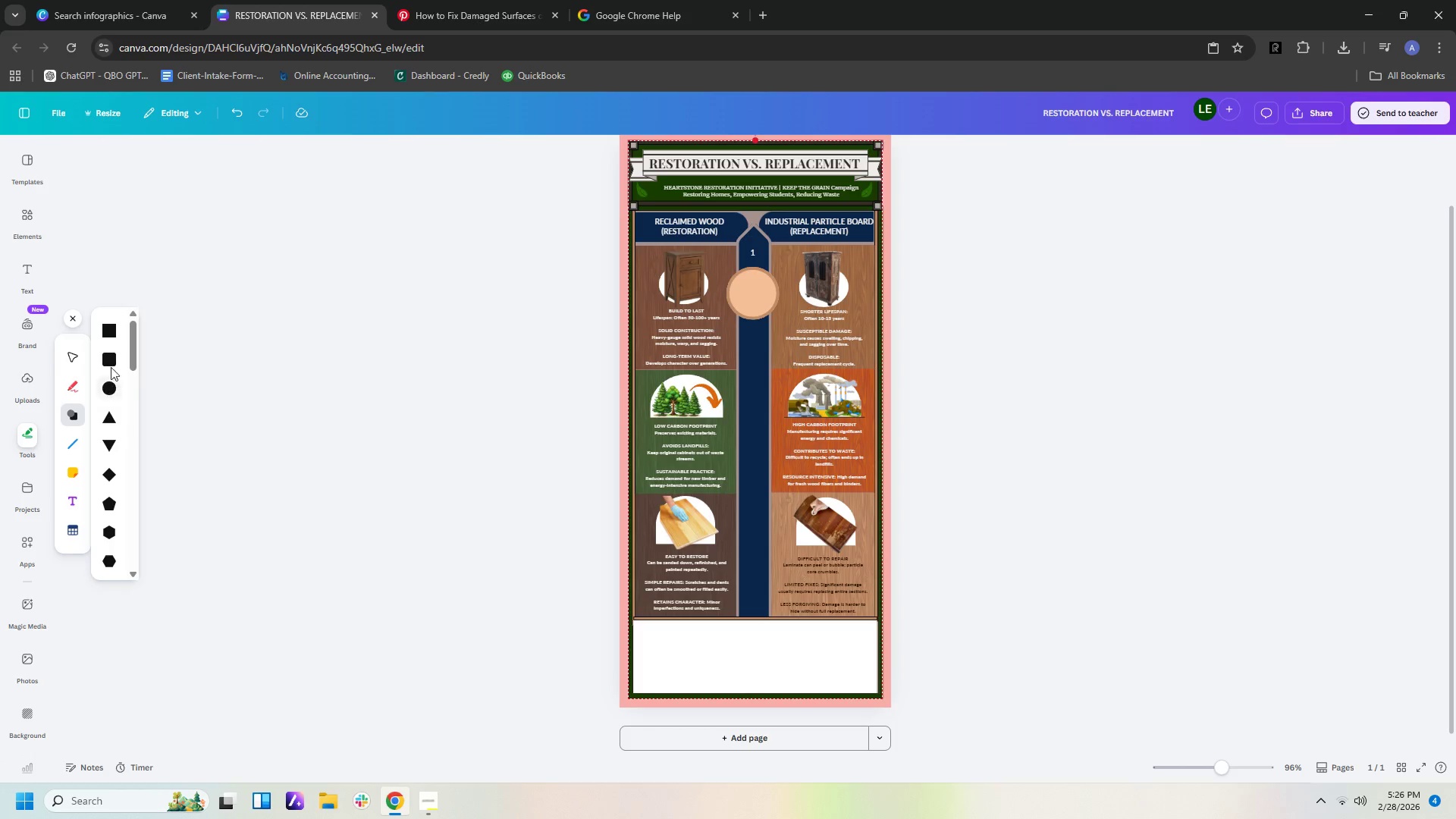 
left_click([111, 361])
 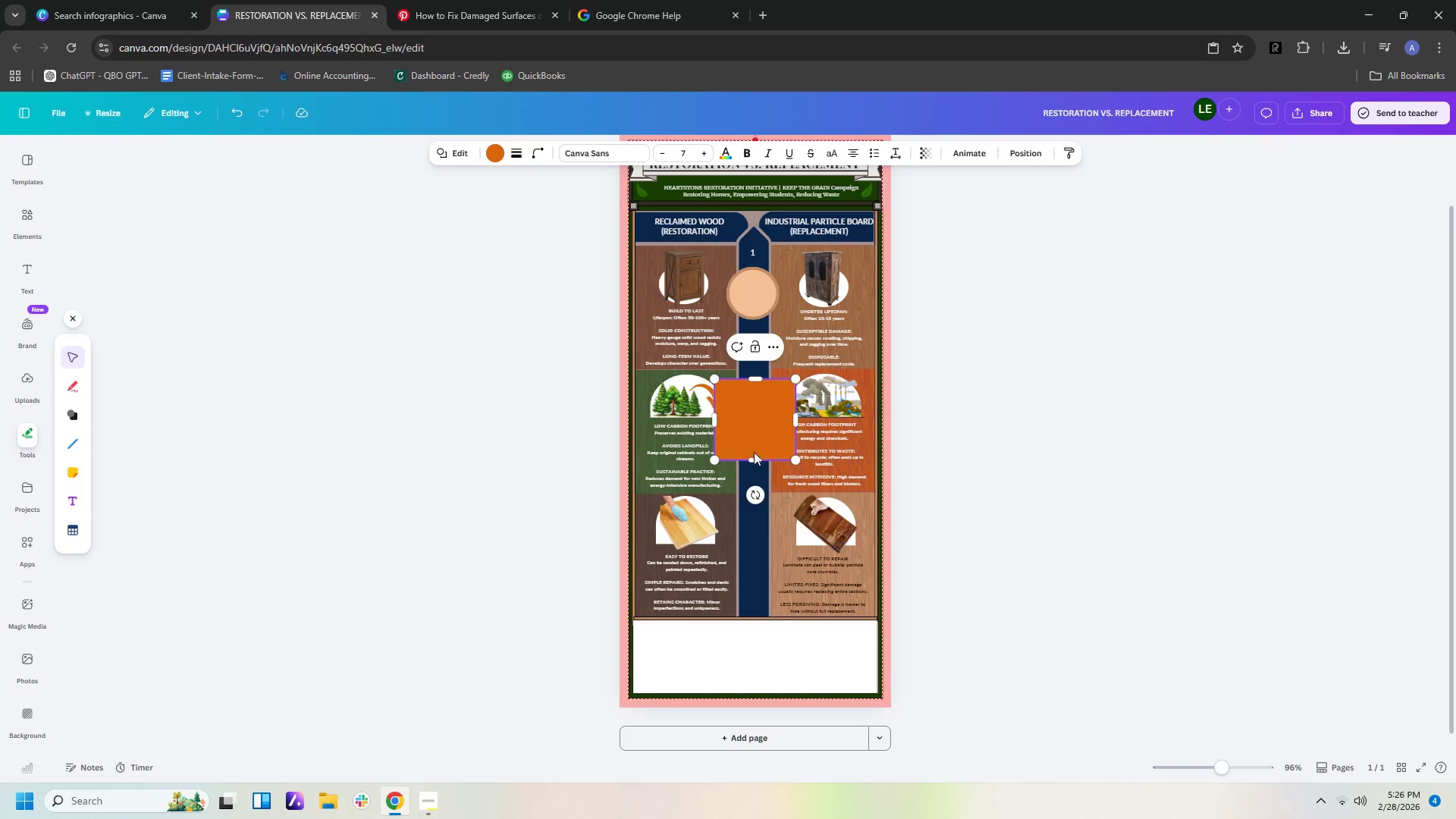 
left_click_drag(start_coordinate=[752, 460], to_coordinate=[752, 410])
 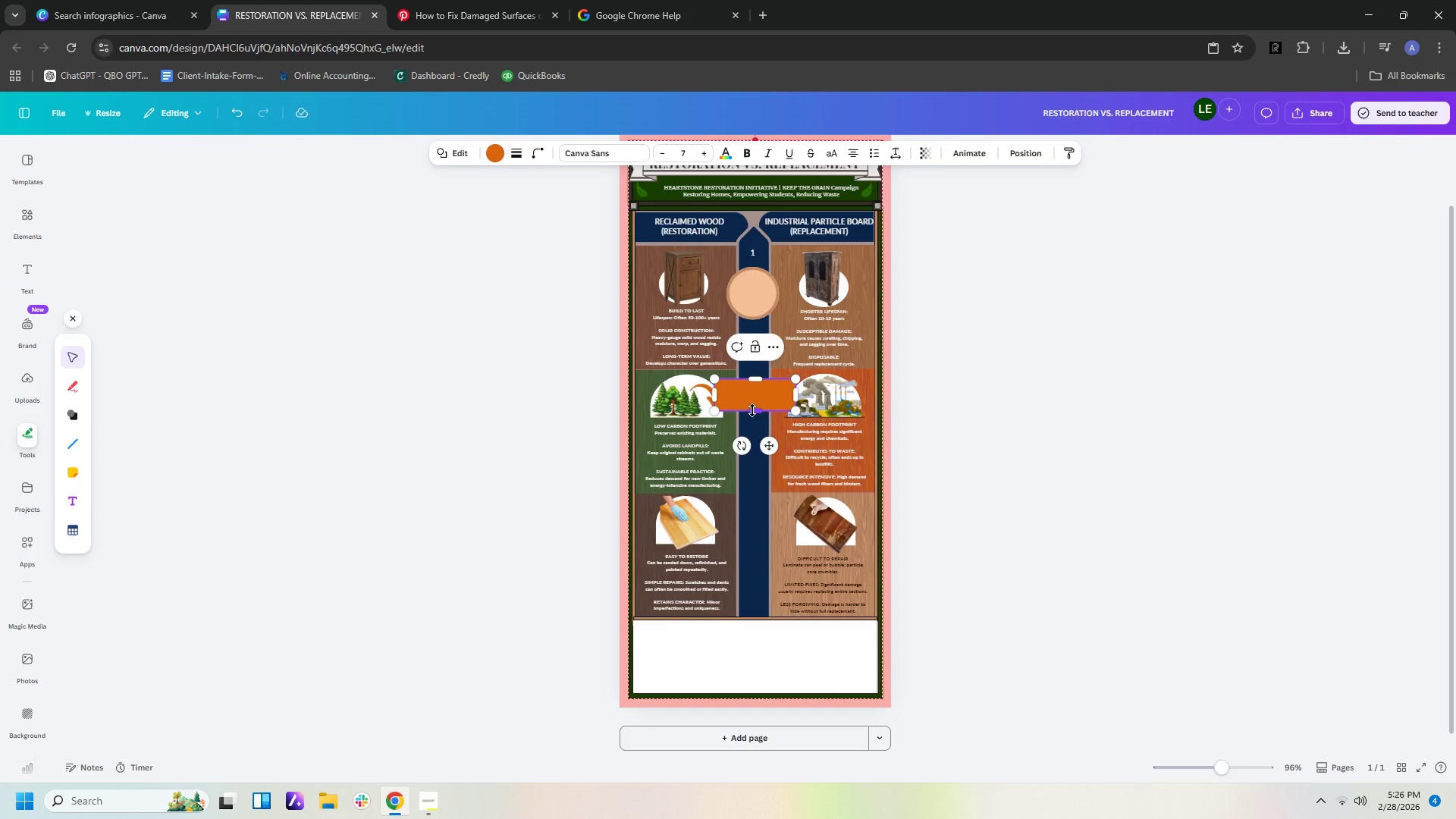 
type(d)
key(Backspace)
type(DURABILITY LIFESPAN)
 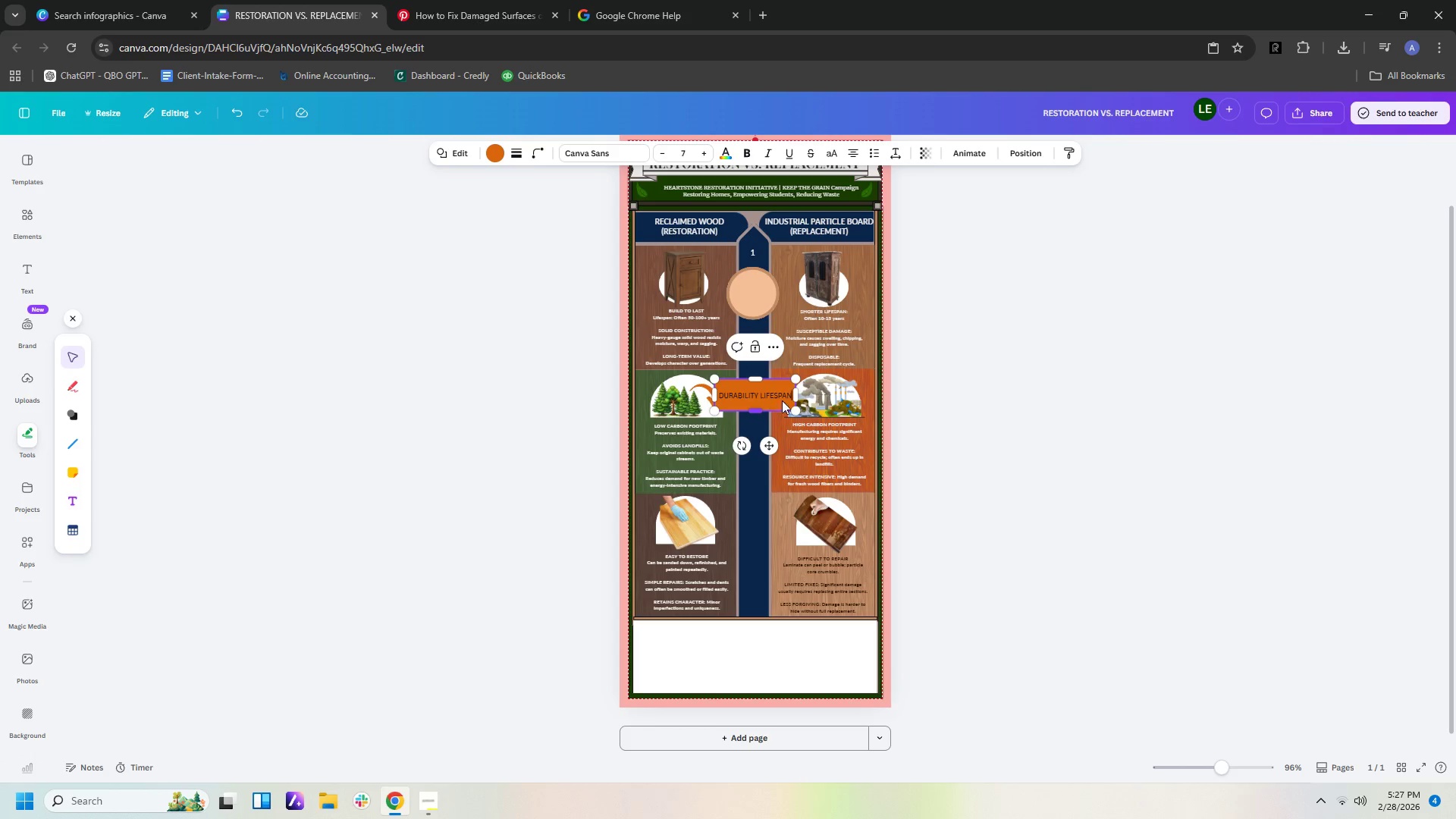 
left_click_drag(start_coordinate=[794, 397], to_coordinate=[770, 403])
 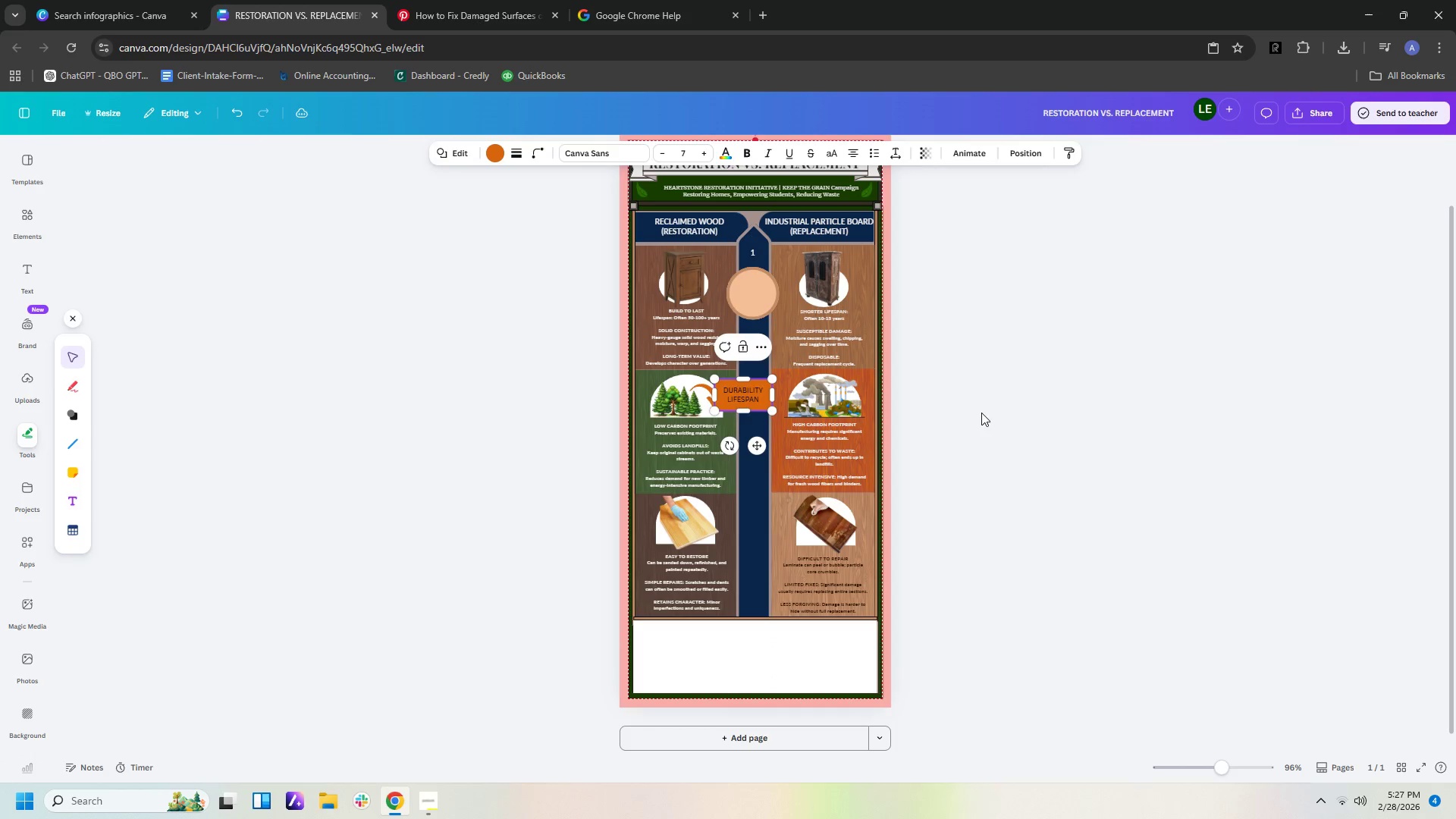 
left_click([981, 413])
 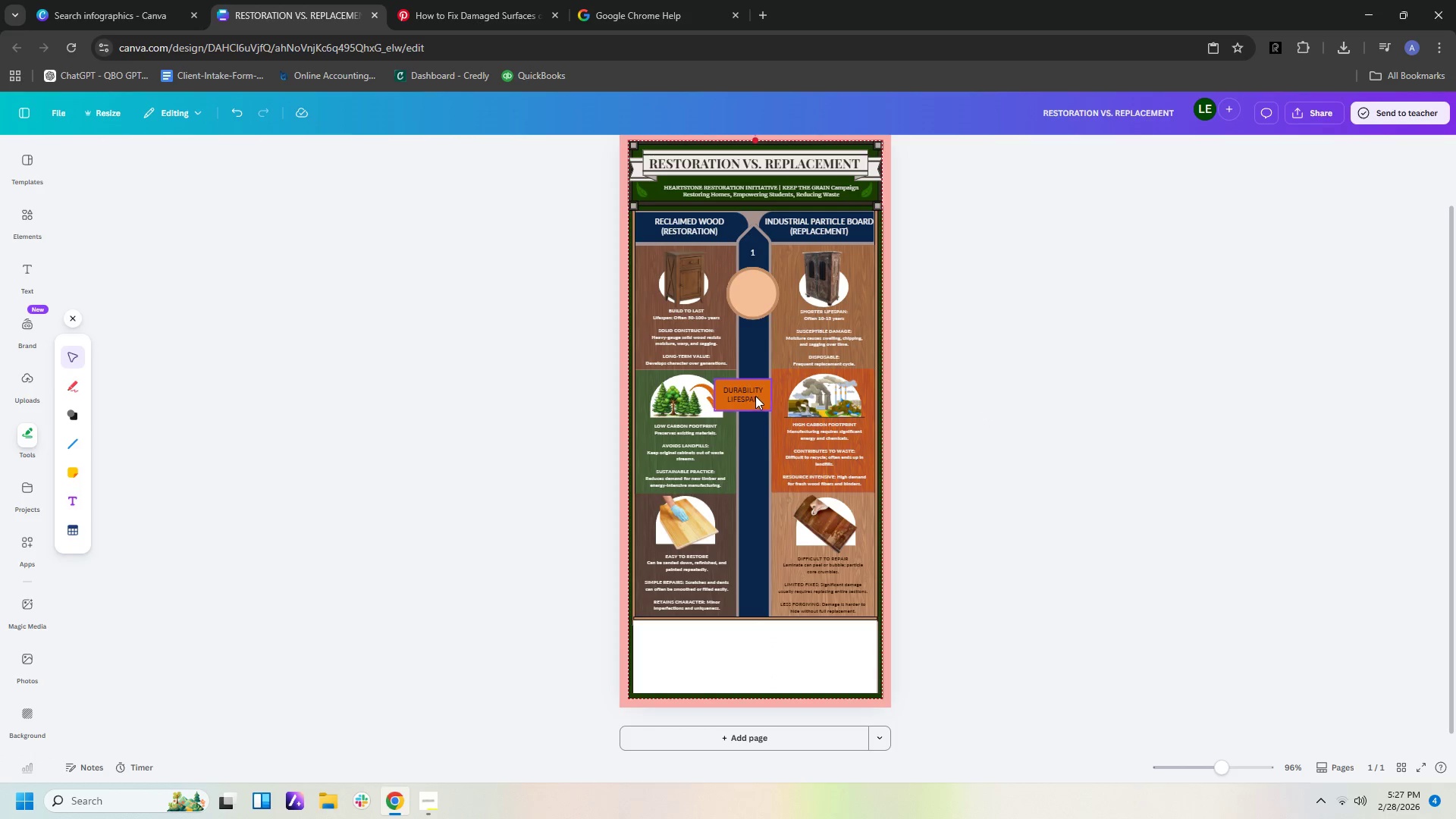 
left_click_drag(start_coordinate=[755, 396], to_coordinate=[765, 339])
 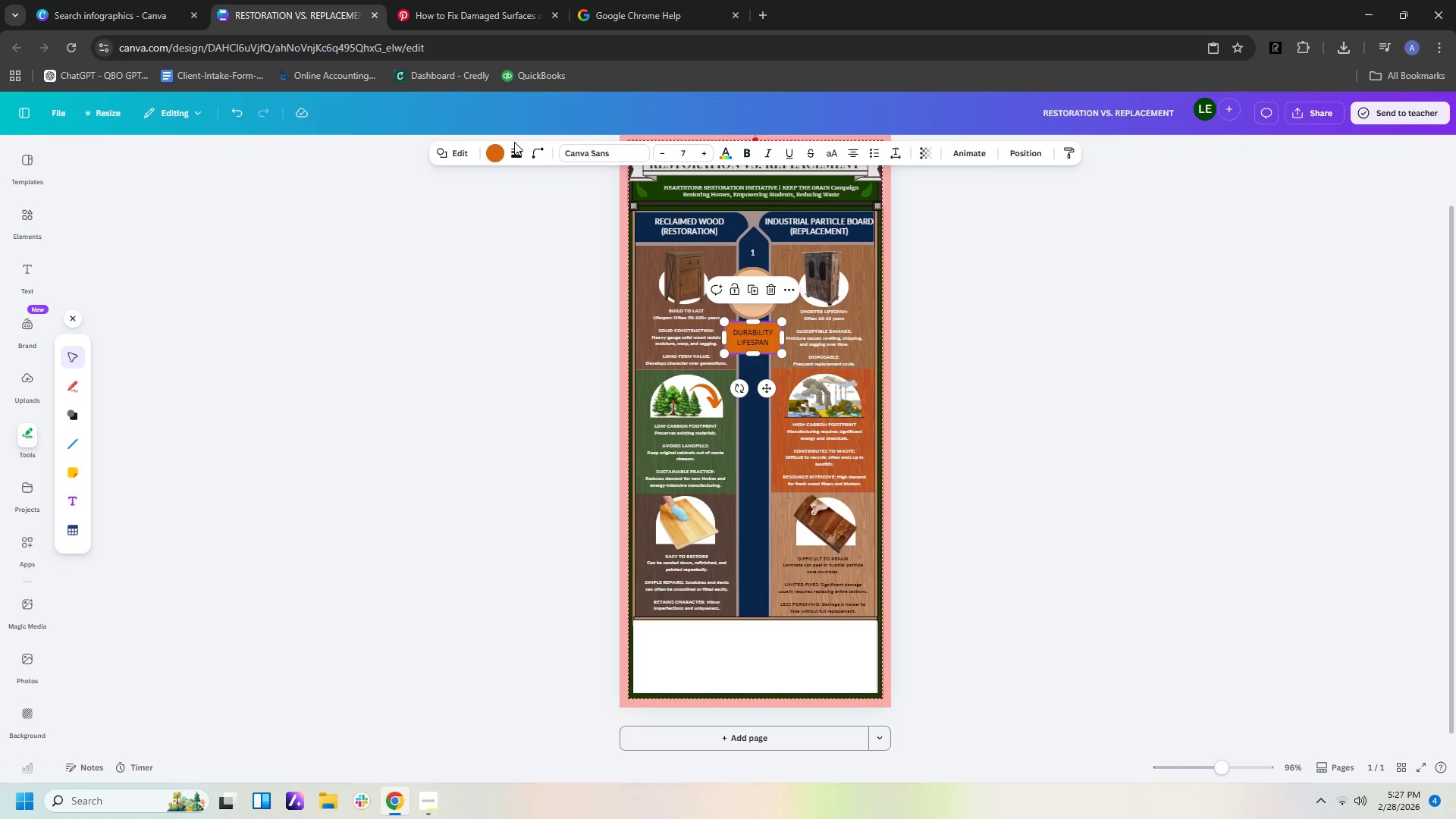 
left_click([494, 147])
 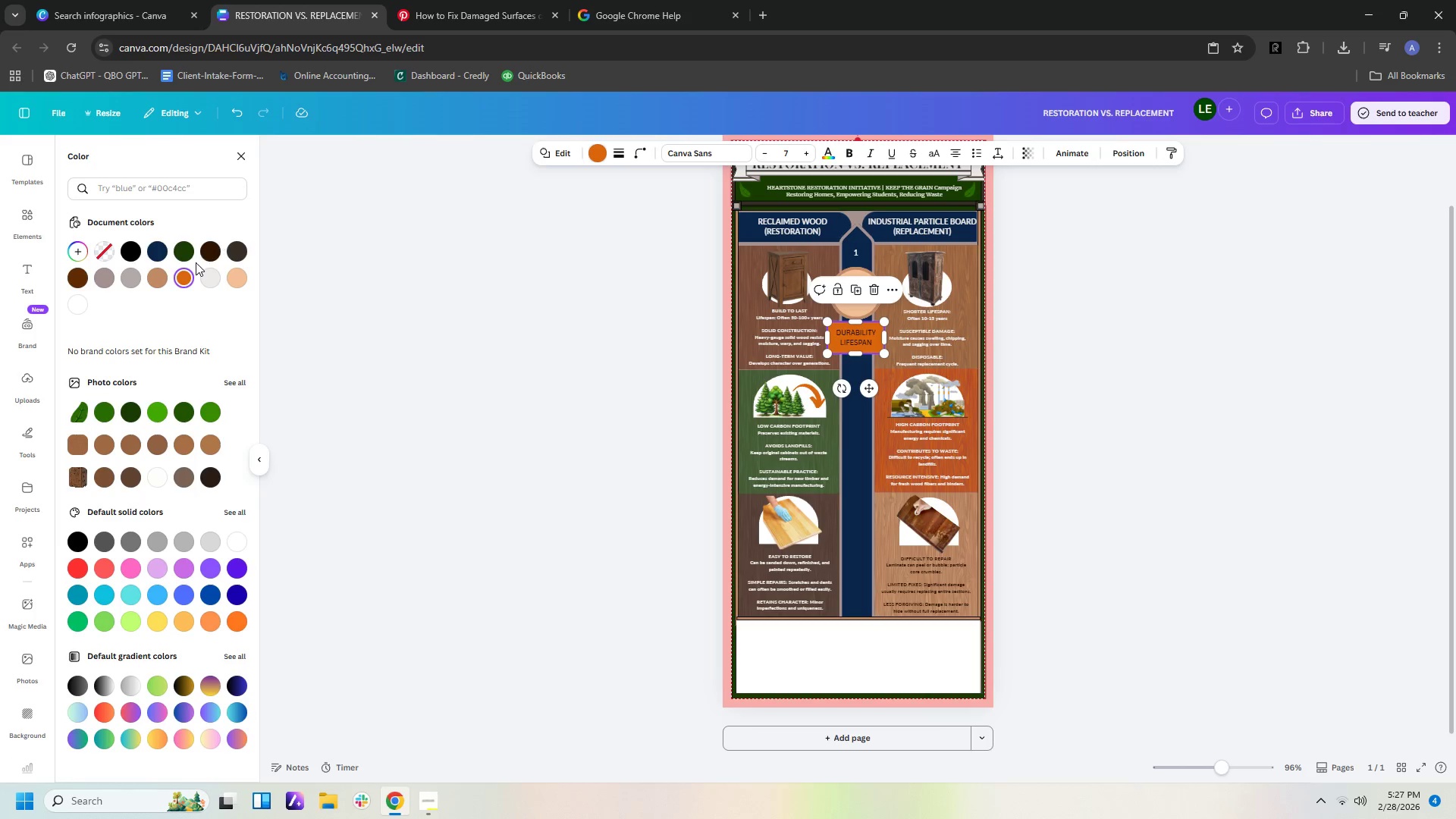 
left_click([179, 256])
 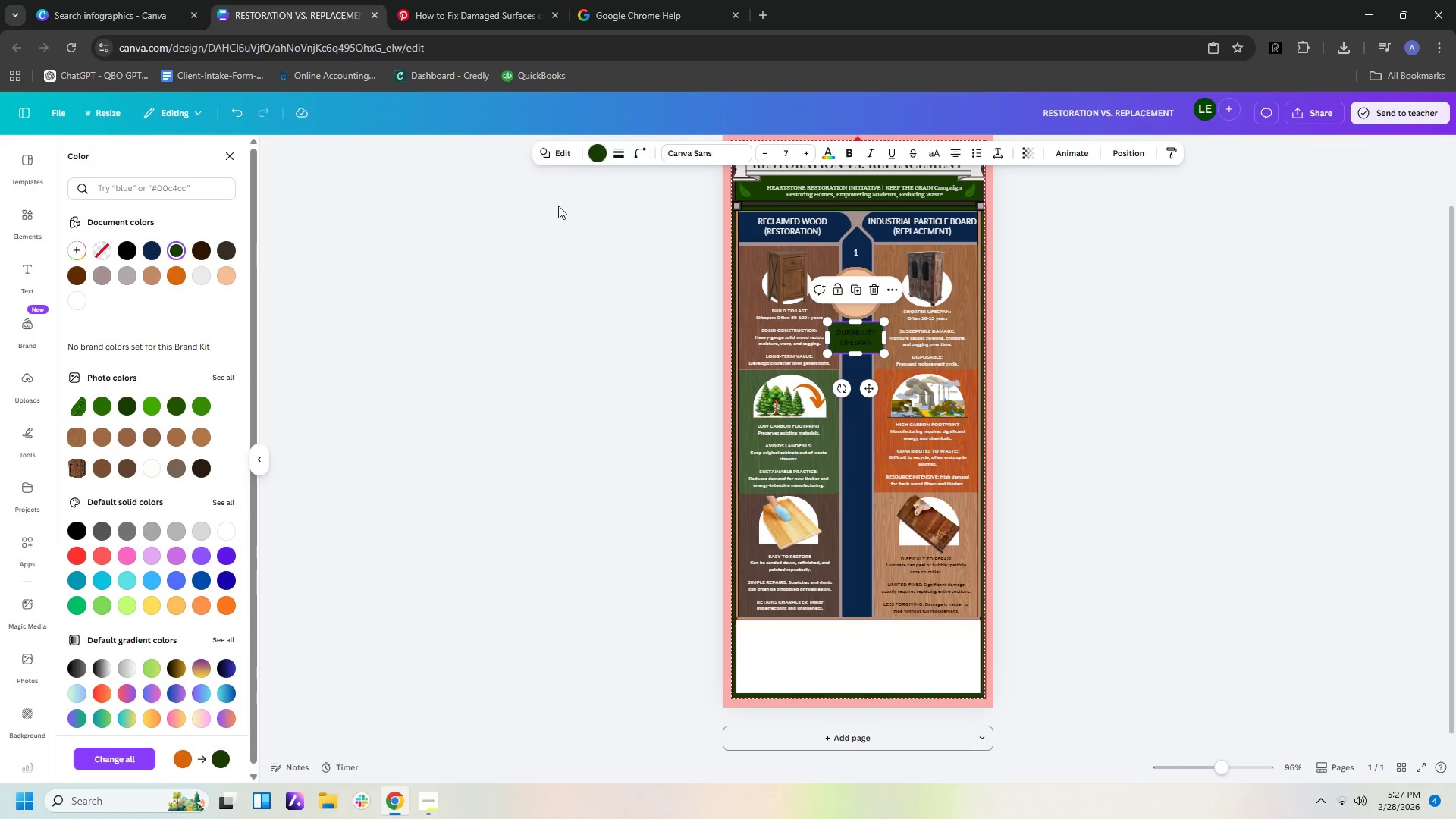 
left_click([617, 155])
 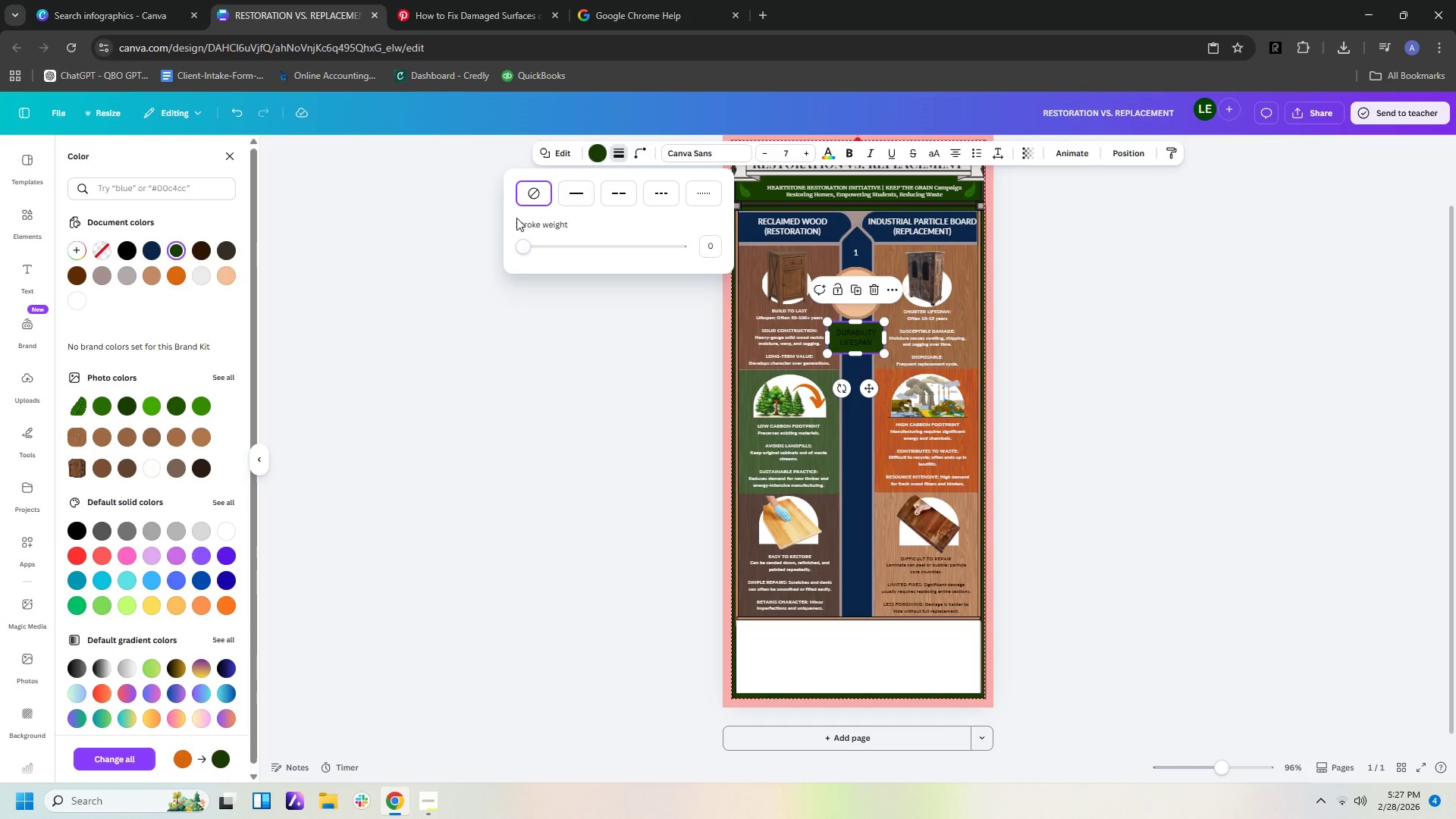 
left_click([583, 195])
 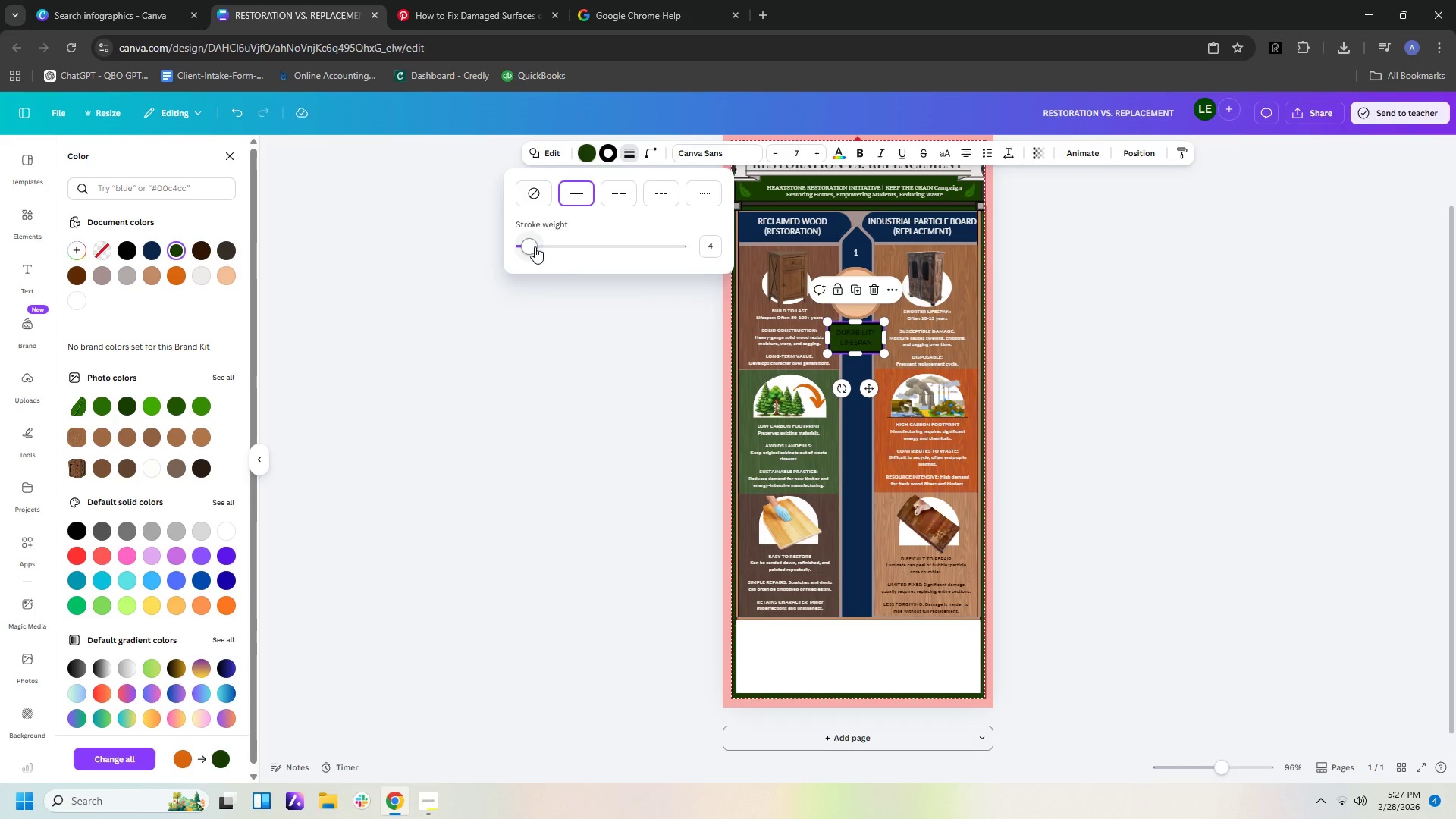 
left_click_drag(start_coordinate=[532, 246], to_coordinate=[525, 245])
 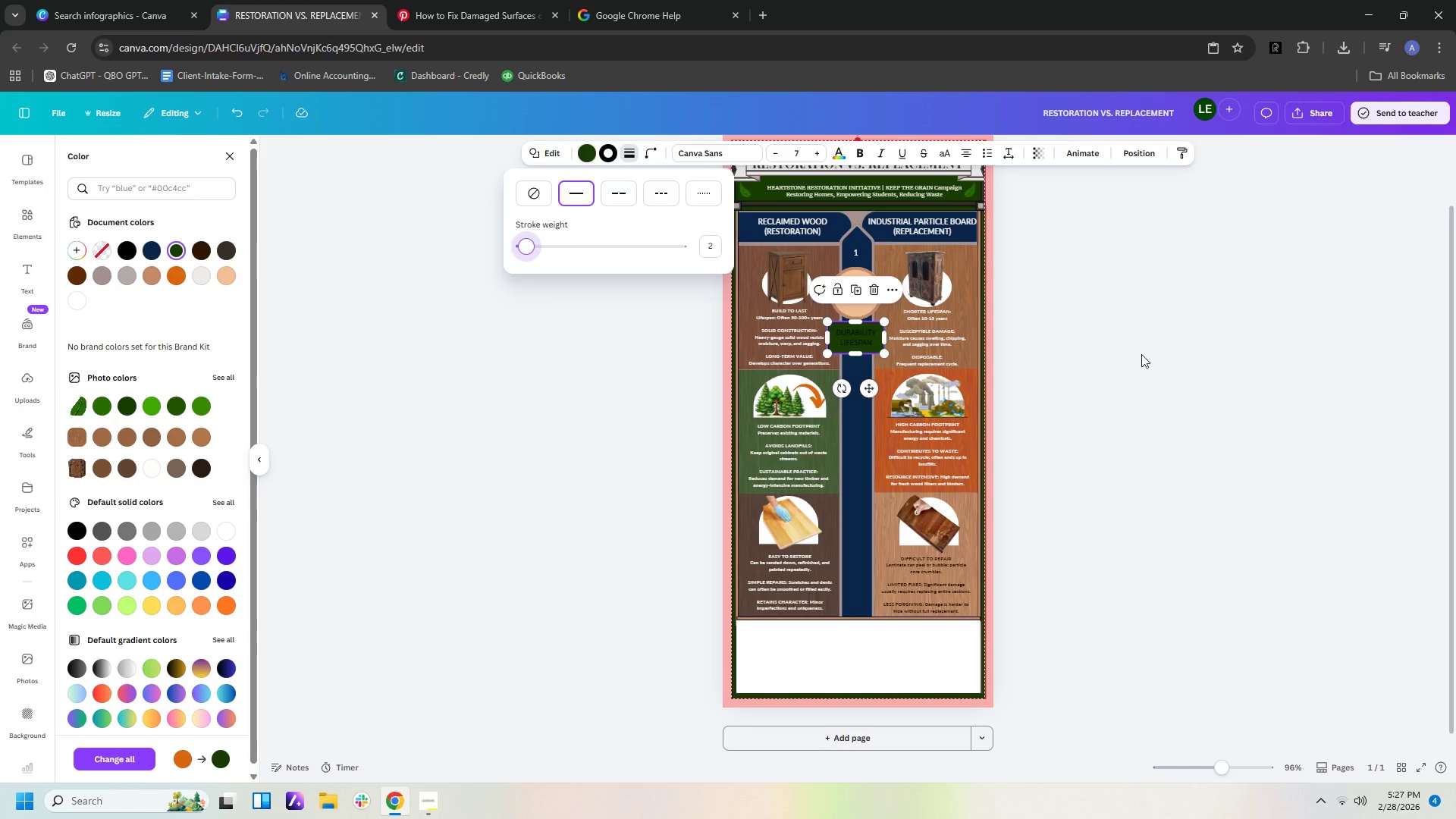 
left_click([1141, 356])
 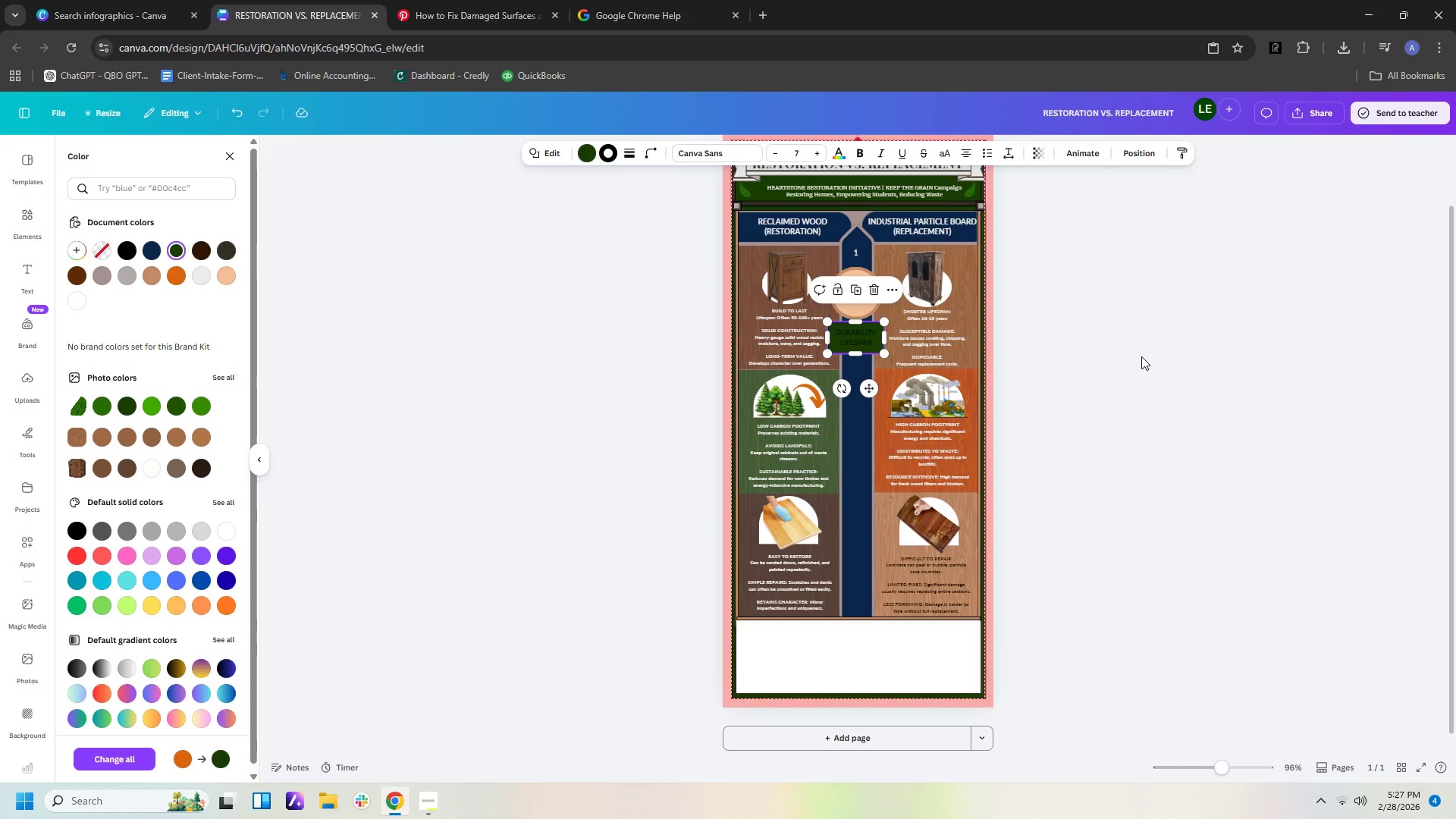 
left_click([1141, 356])
 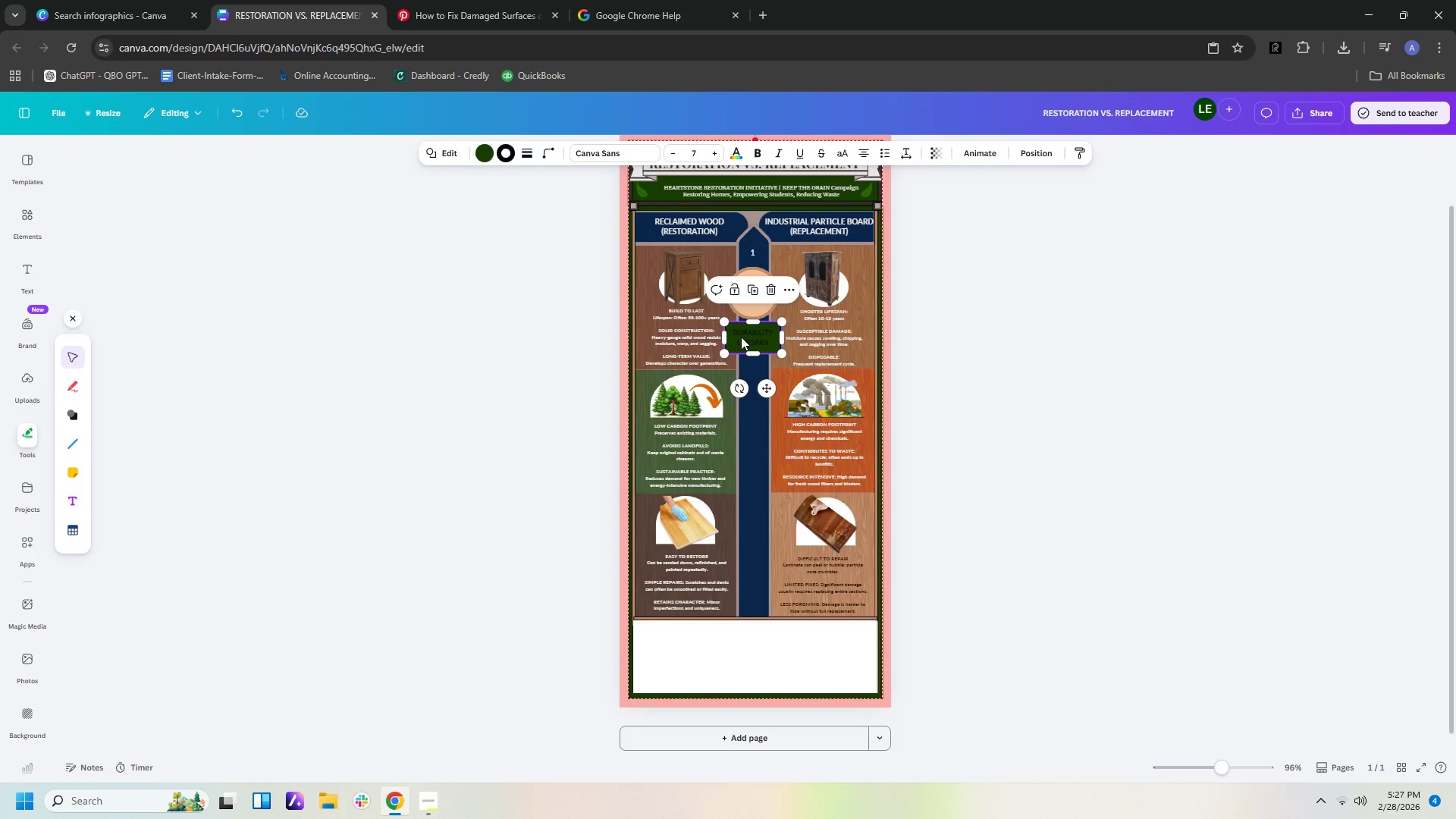 
double_click([769, 340])
 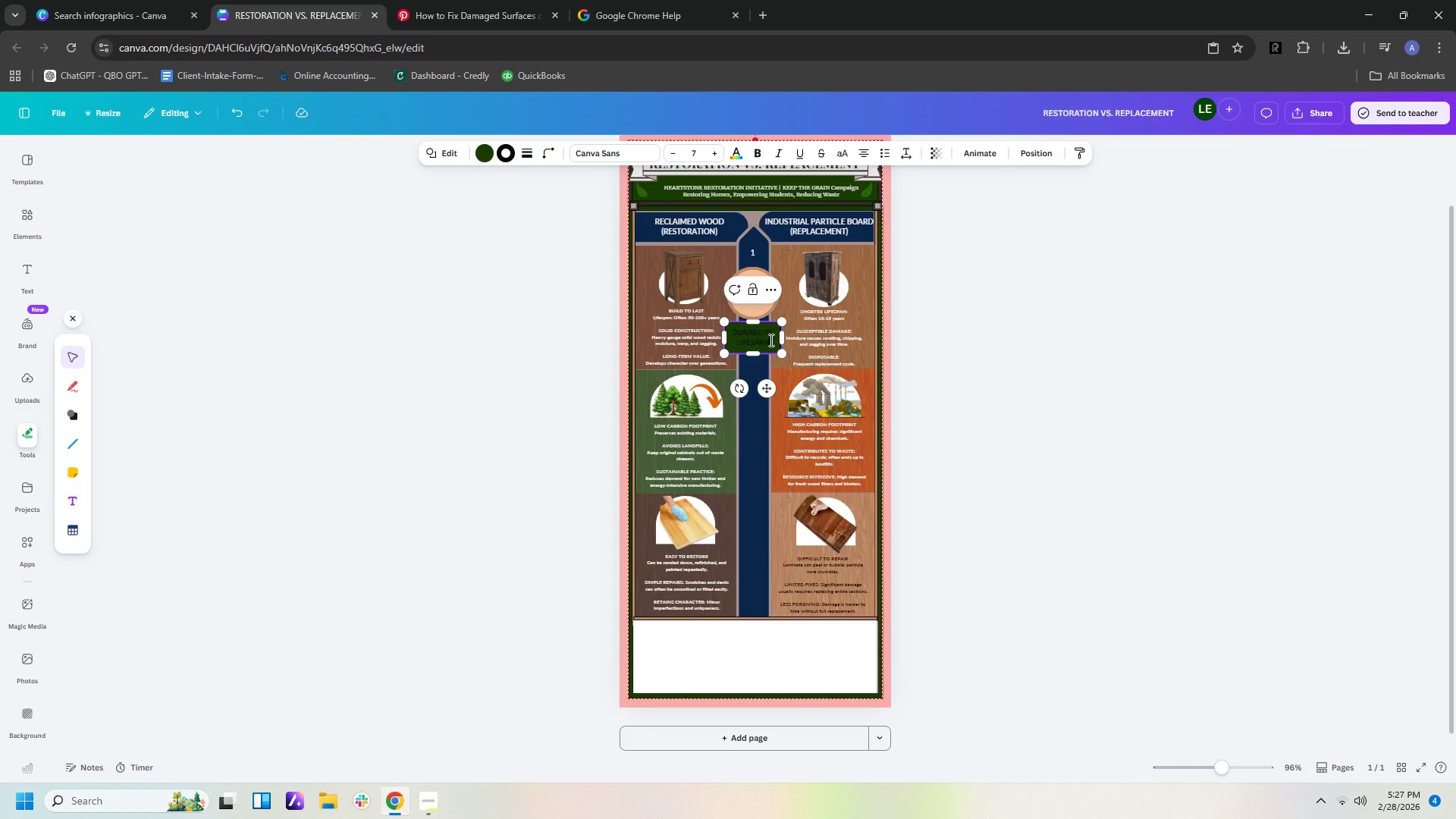 
left_click_drag(start_coordinate=[770, 340], to_coordinate=[726, 329])
 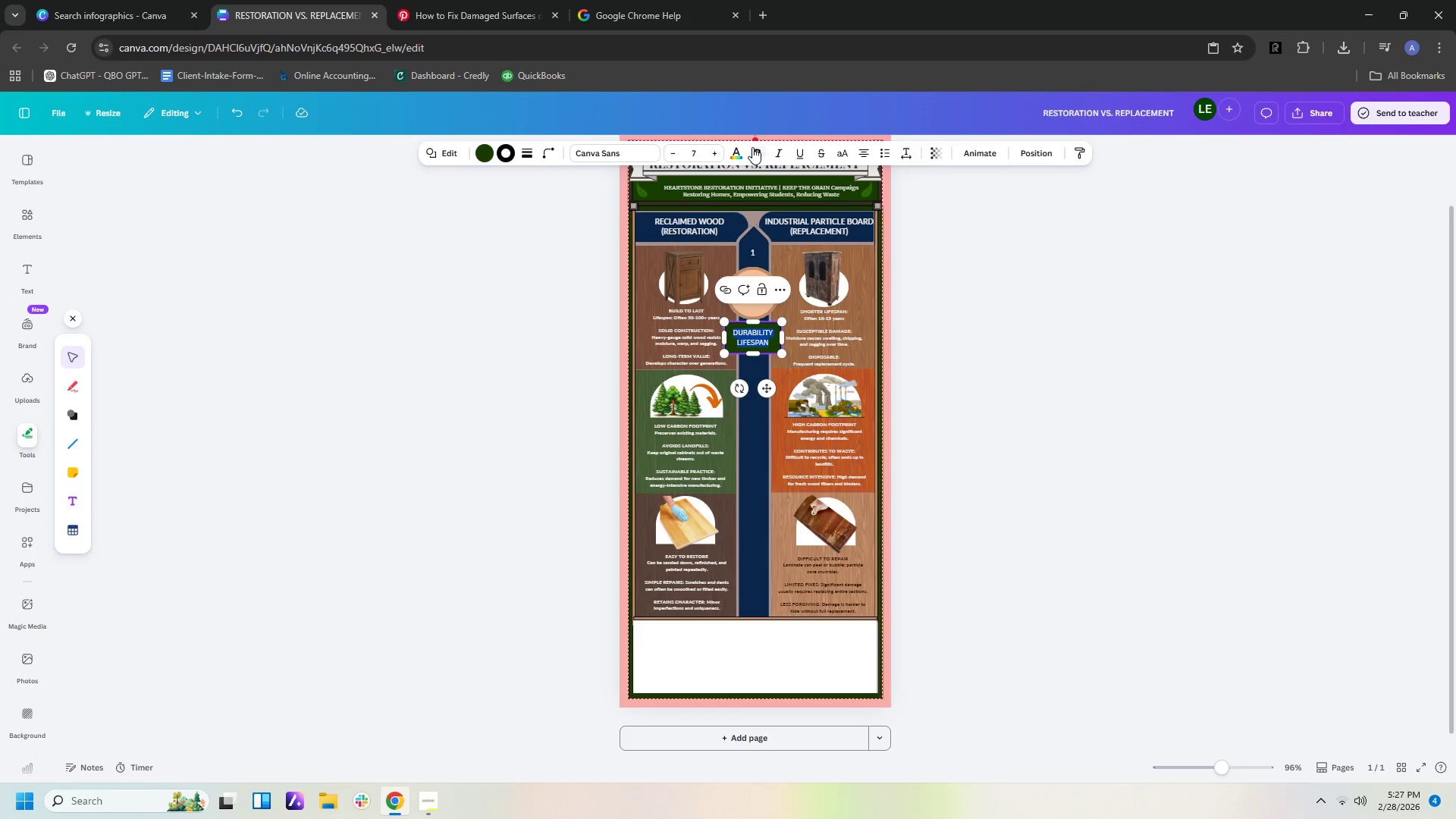 
left_click([736, 158])
 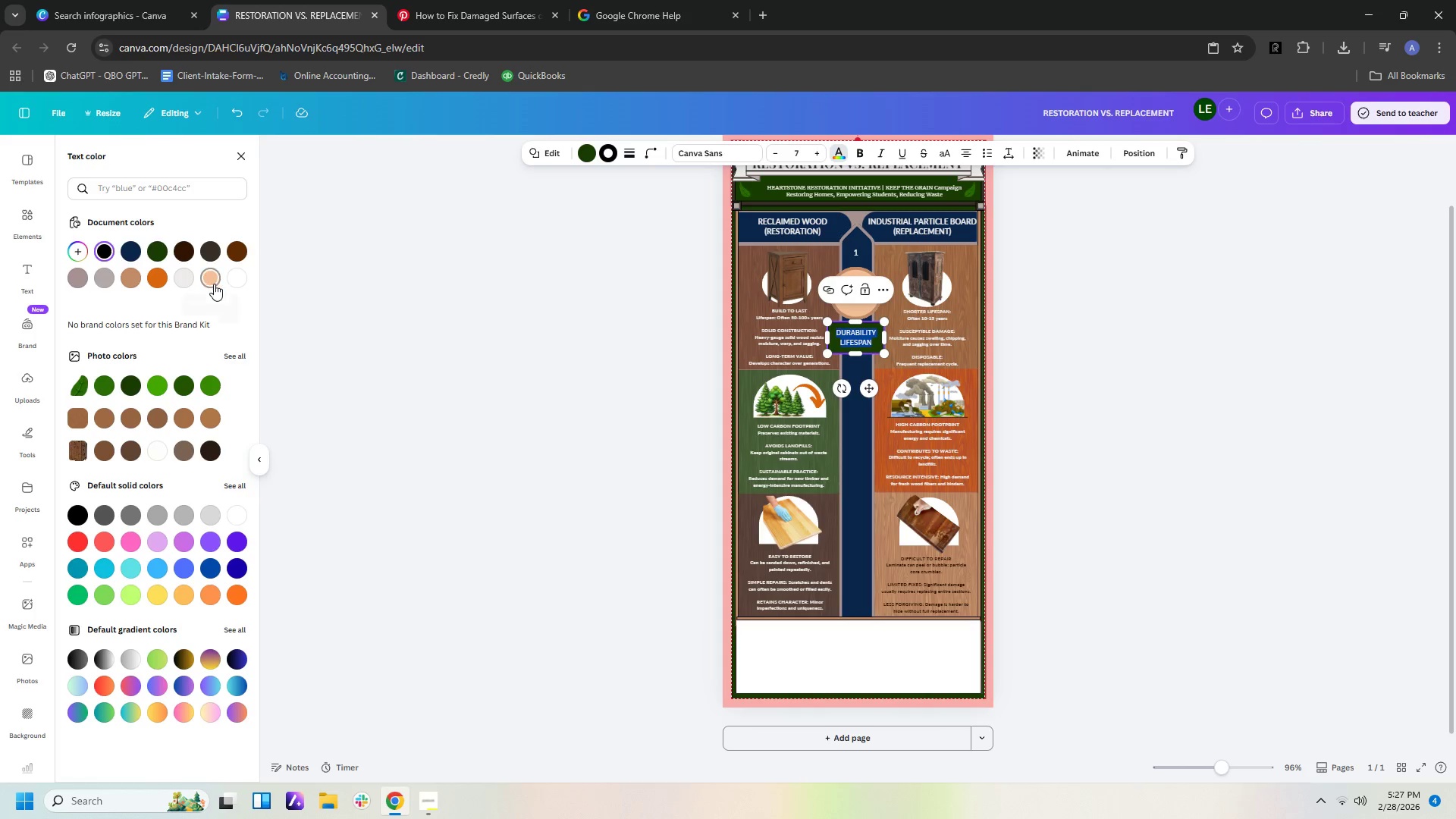 
left_click([232, 277])
 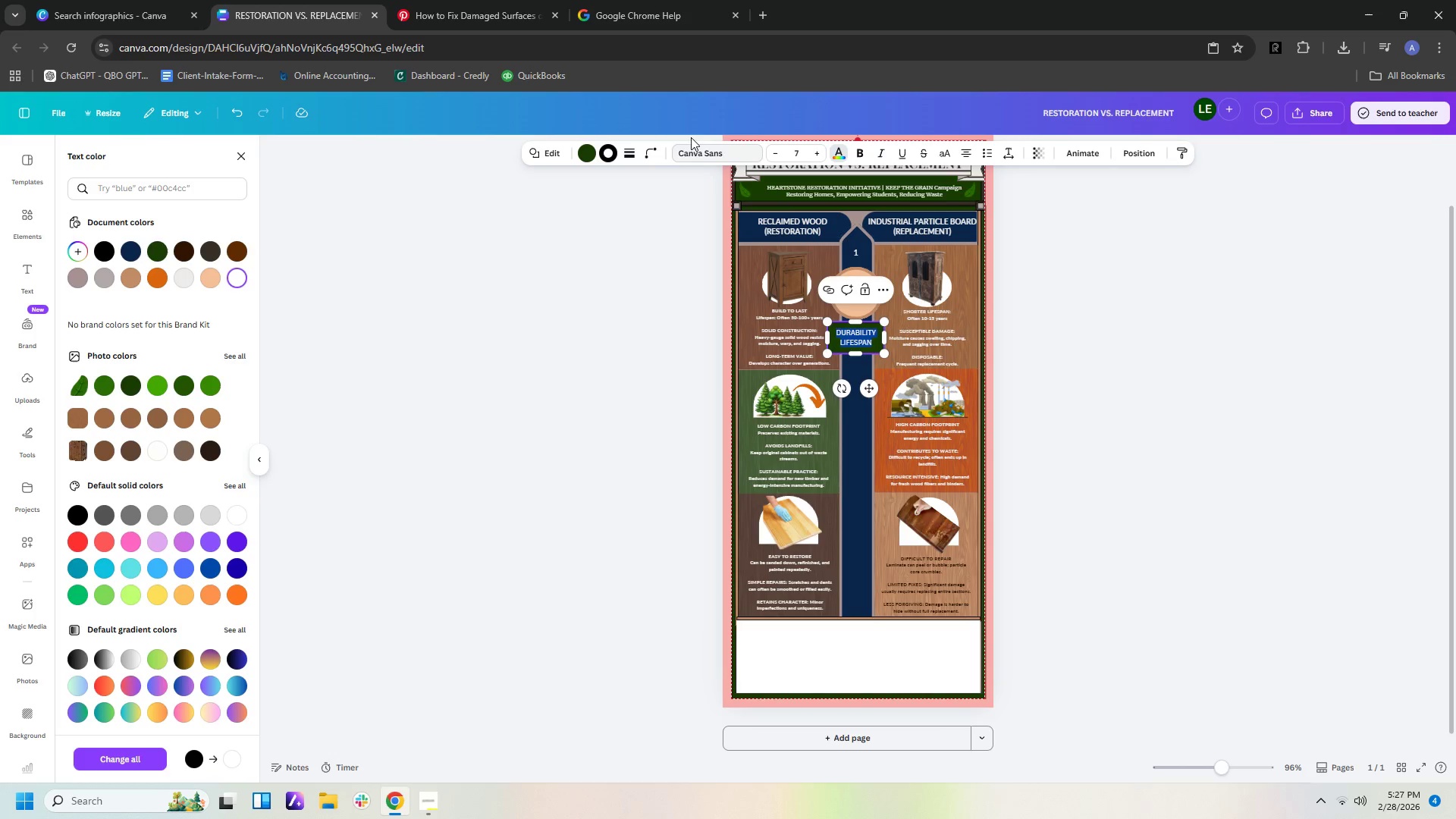 
left_click([715, 152])
 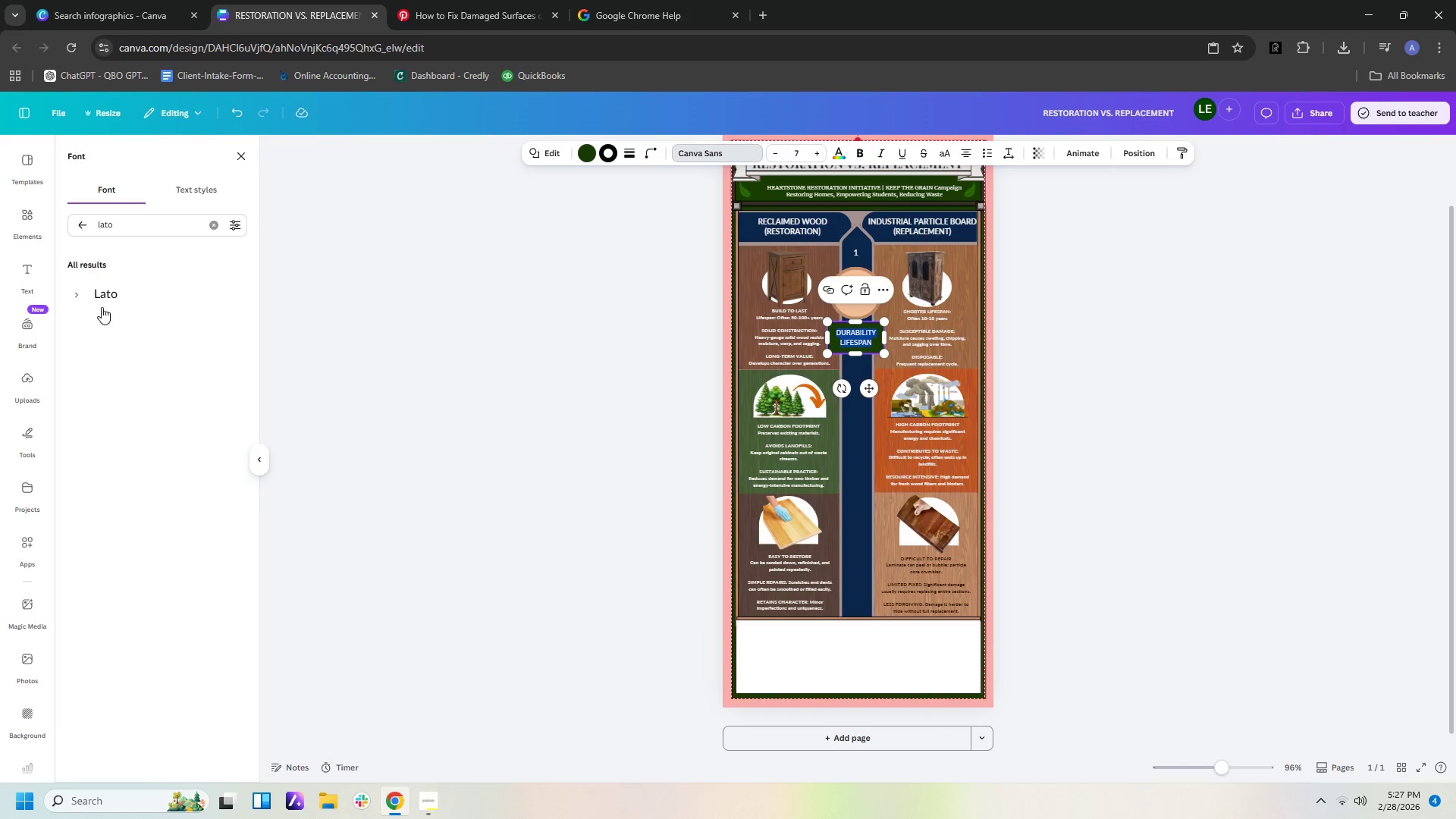 
left_click([109, 300])
 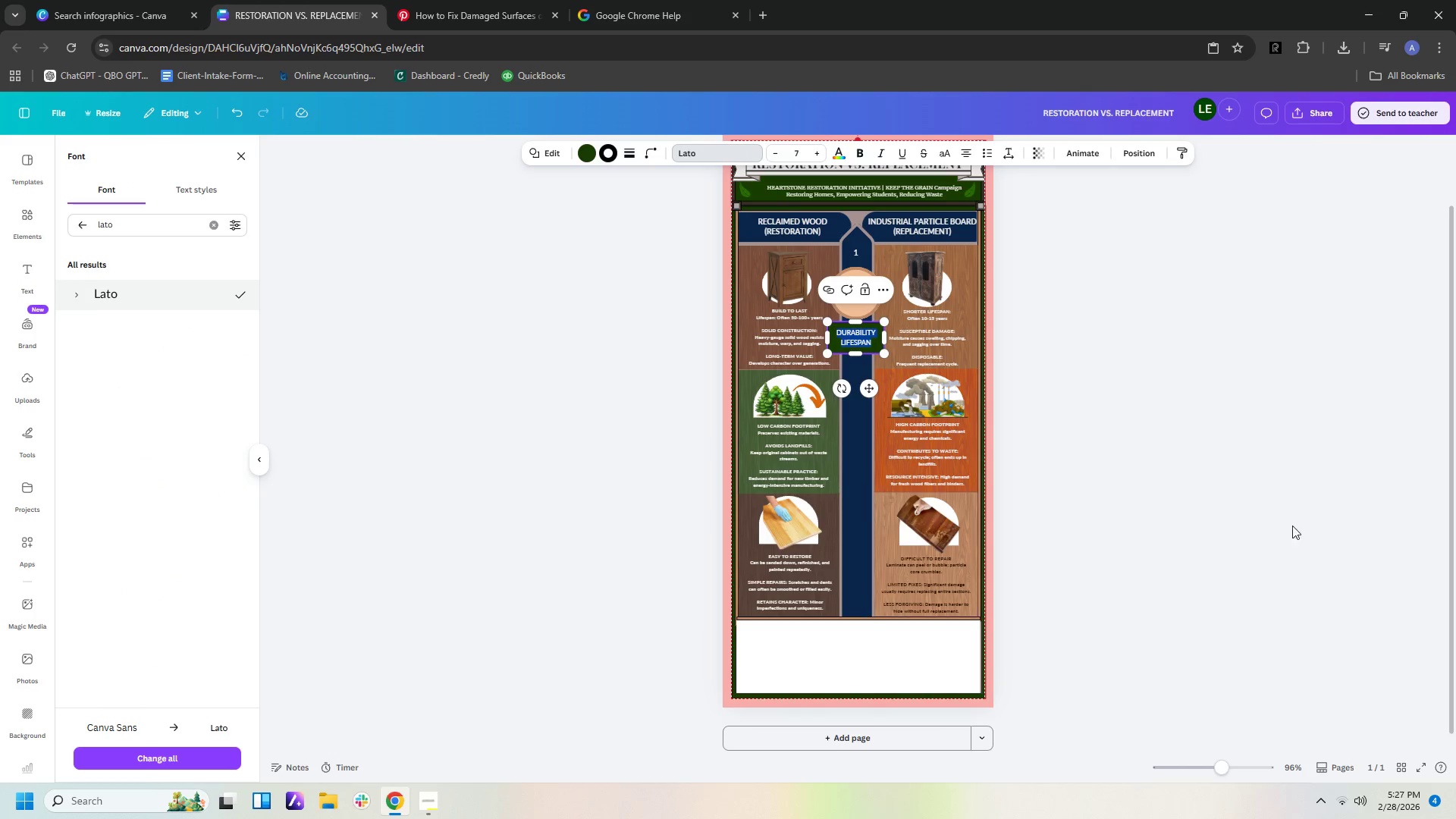 
left_click([1310, 522])
 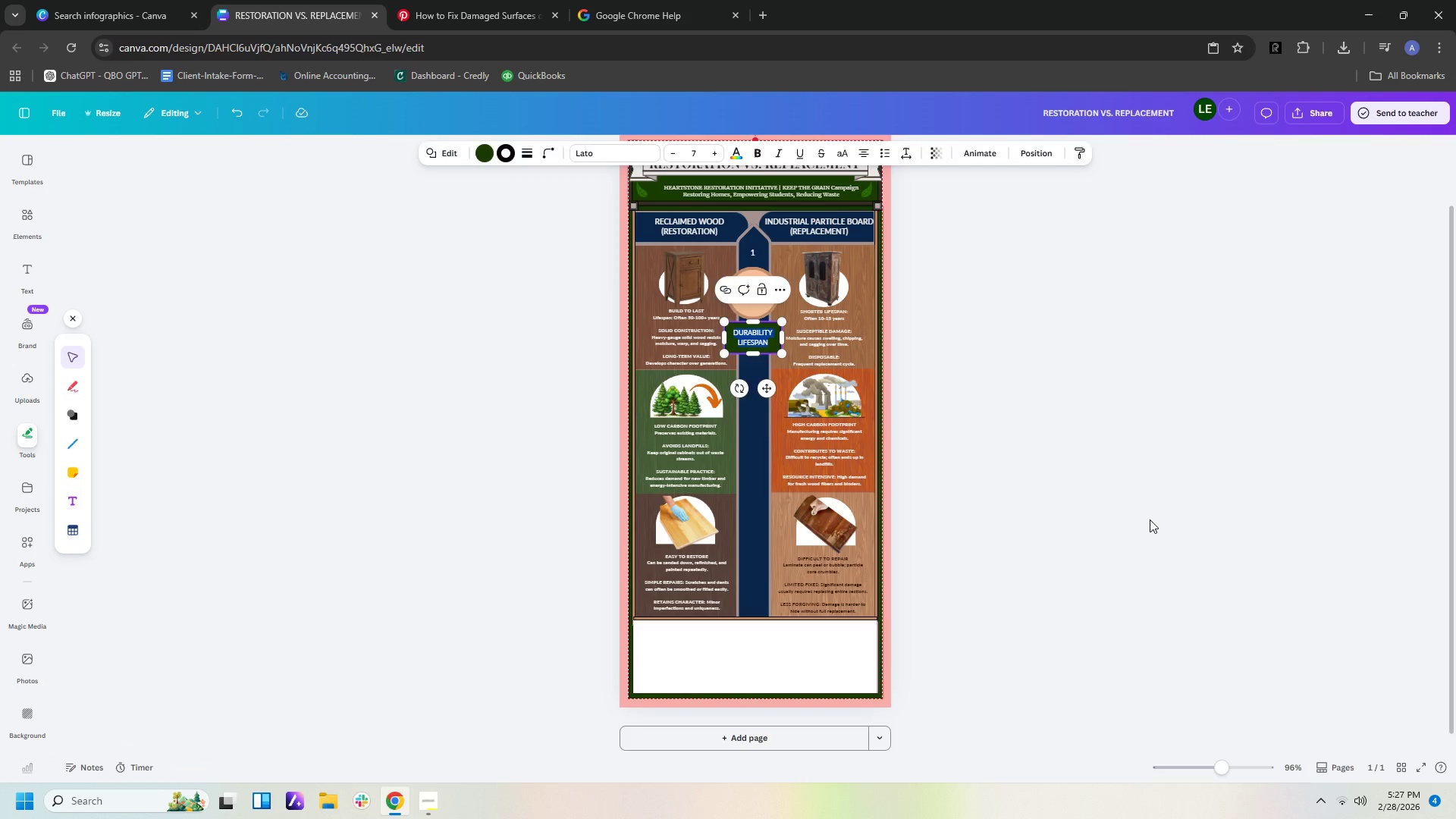 
left_click([1150, 519])
 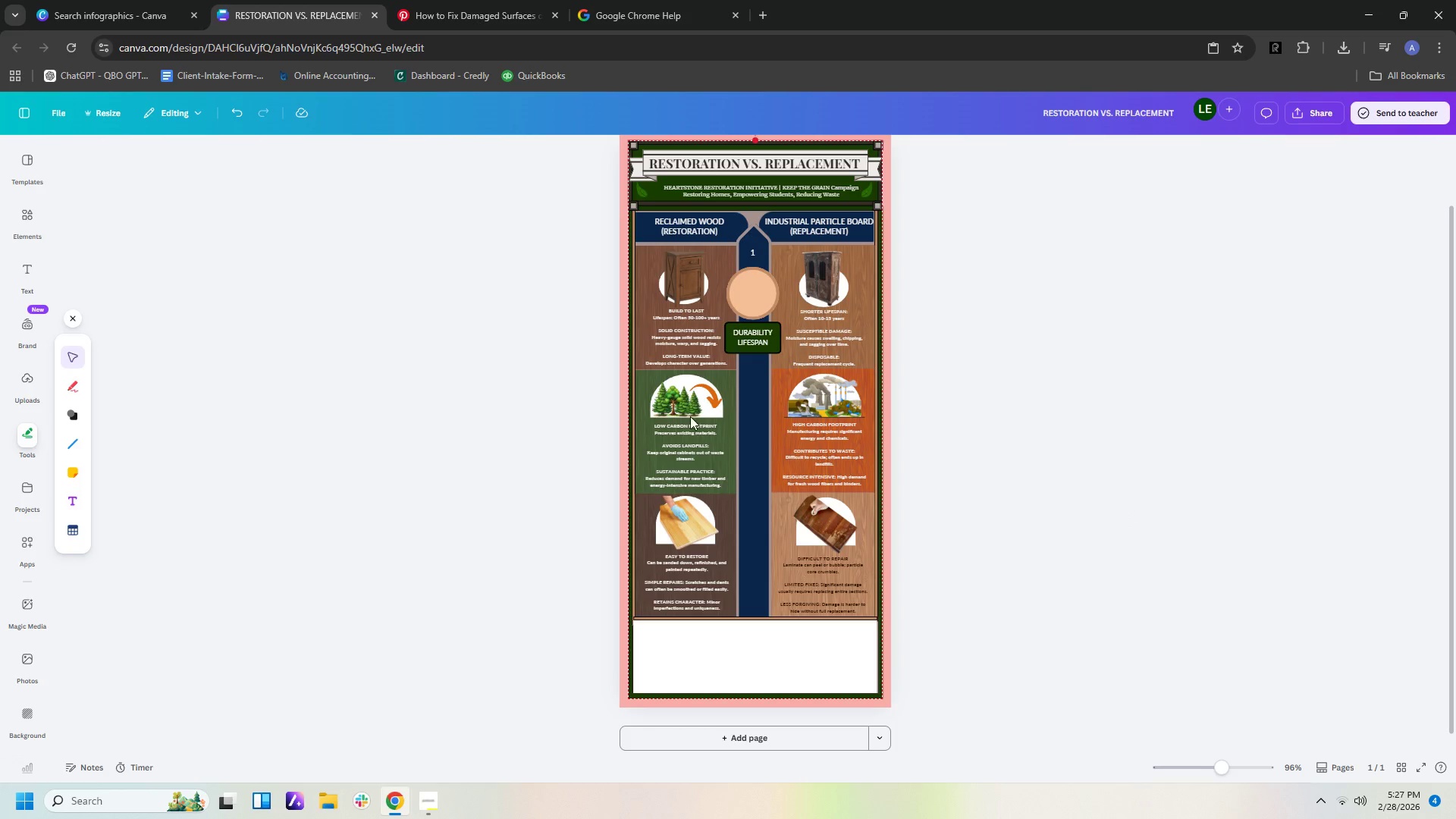 
wait(5.81)
 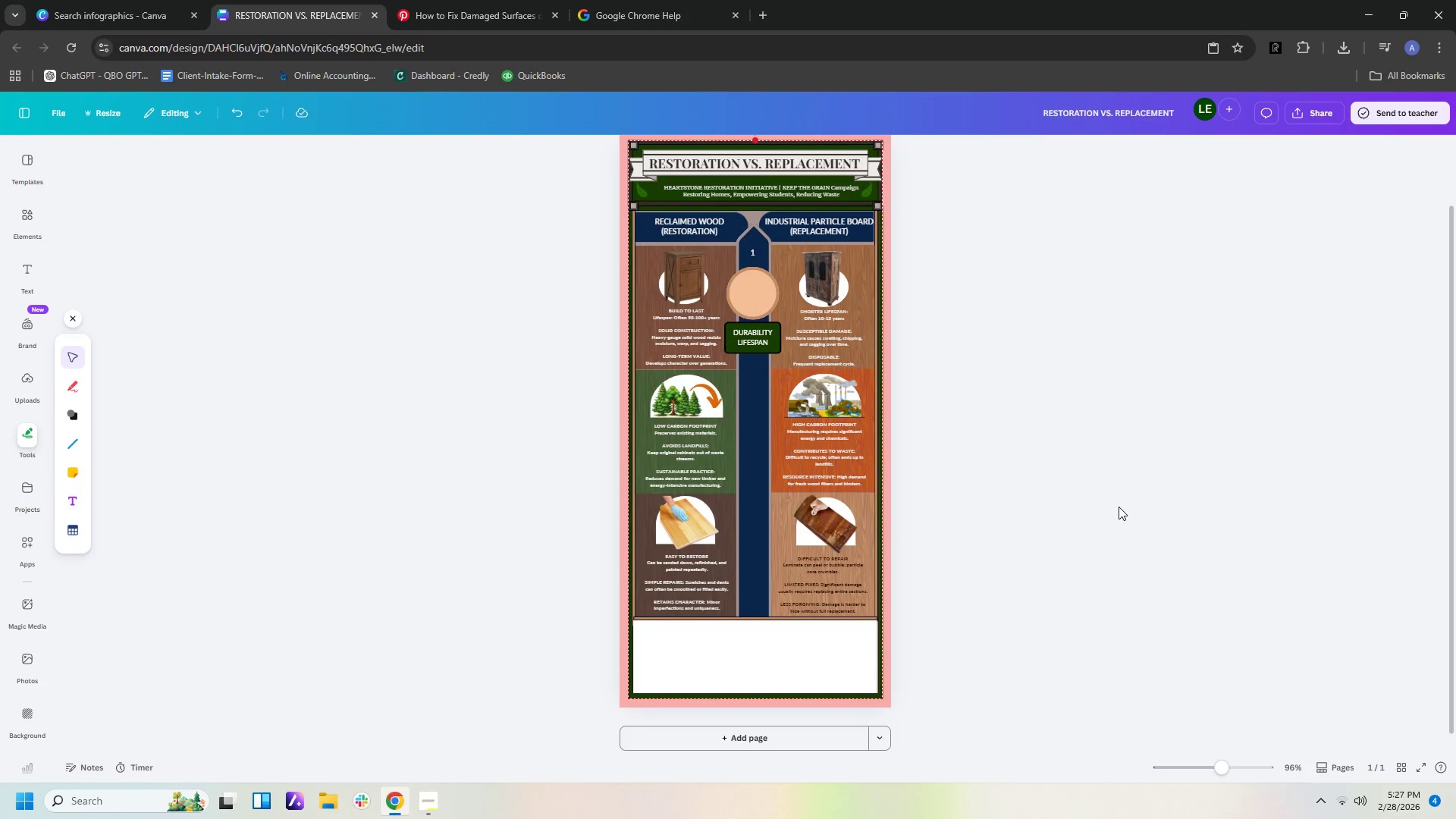 
left_click([20, 205])
 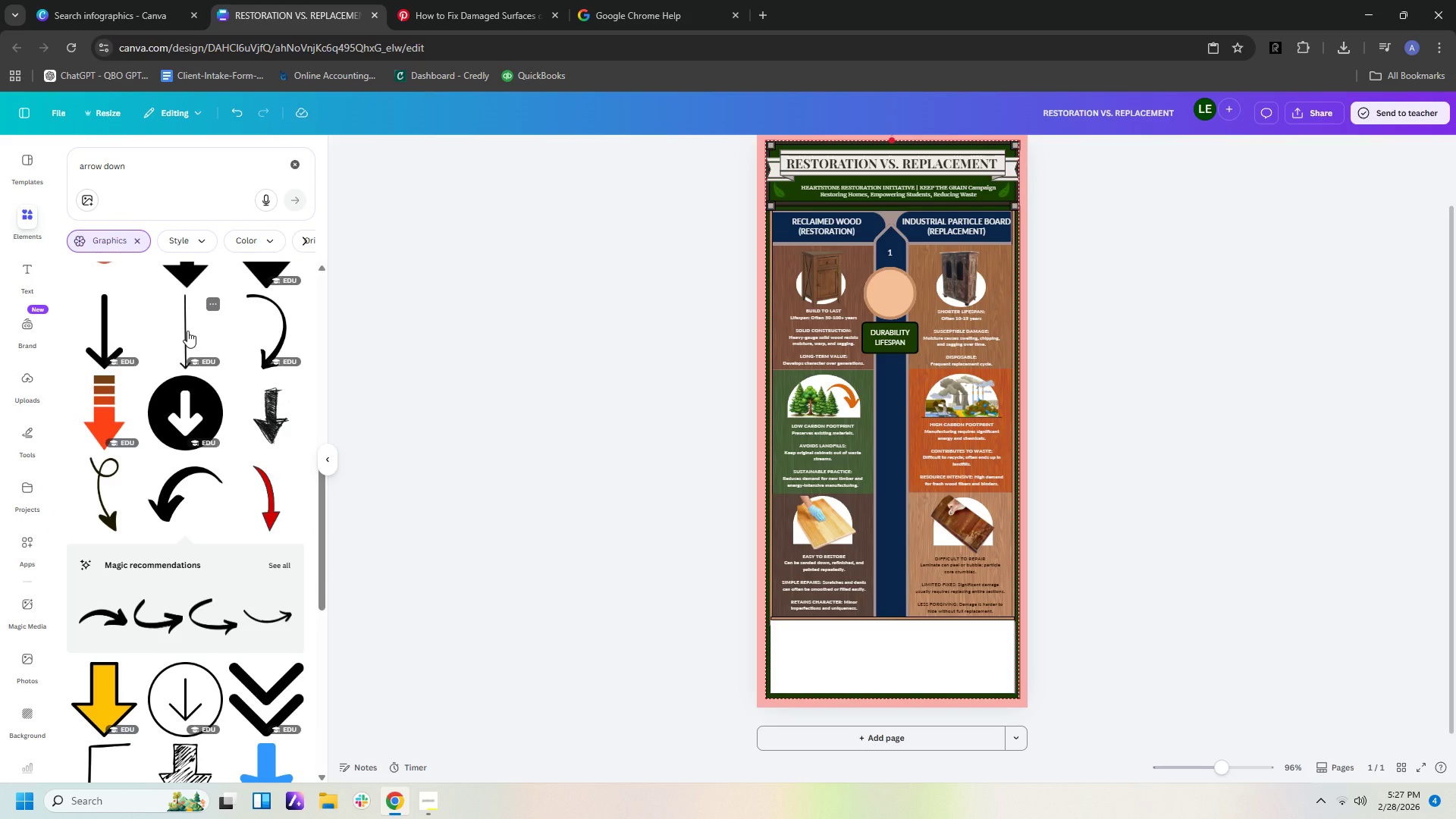 
left_click([187, 331])
 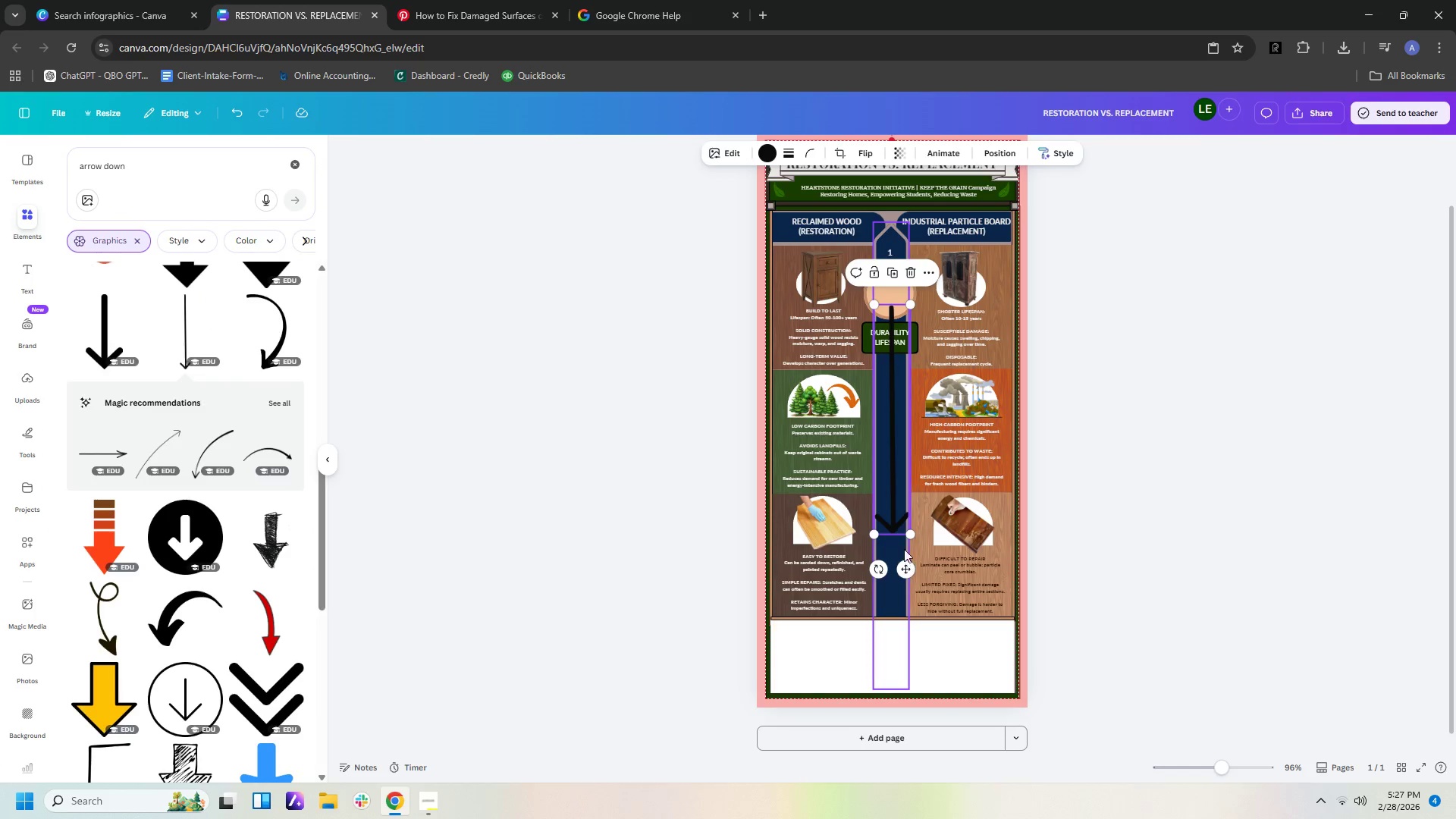 
left_click_drag(start_coordinate=[908, 534], to_coordinate=[864, 372])
 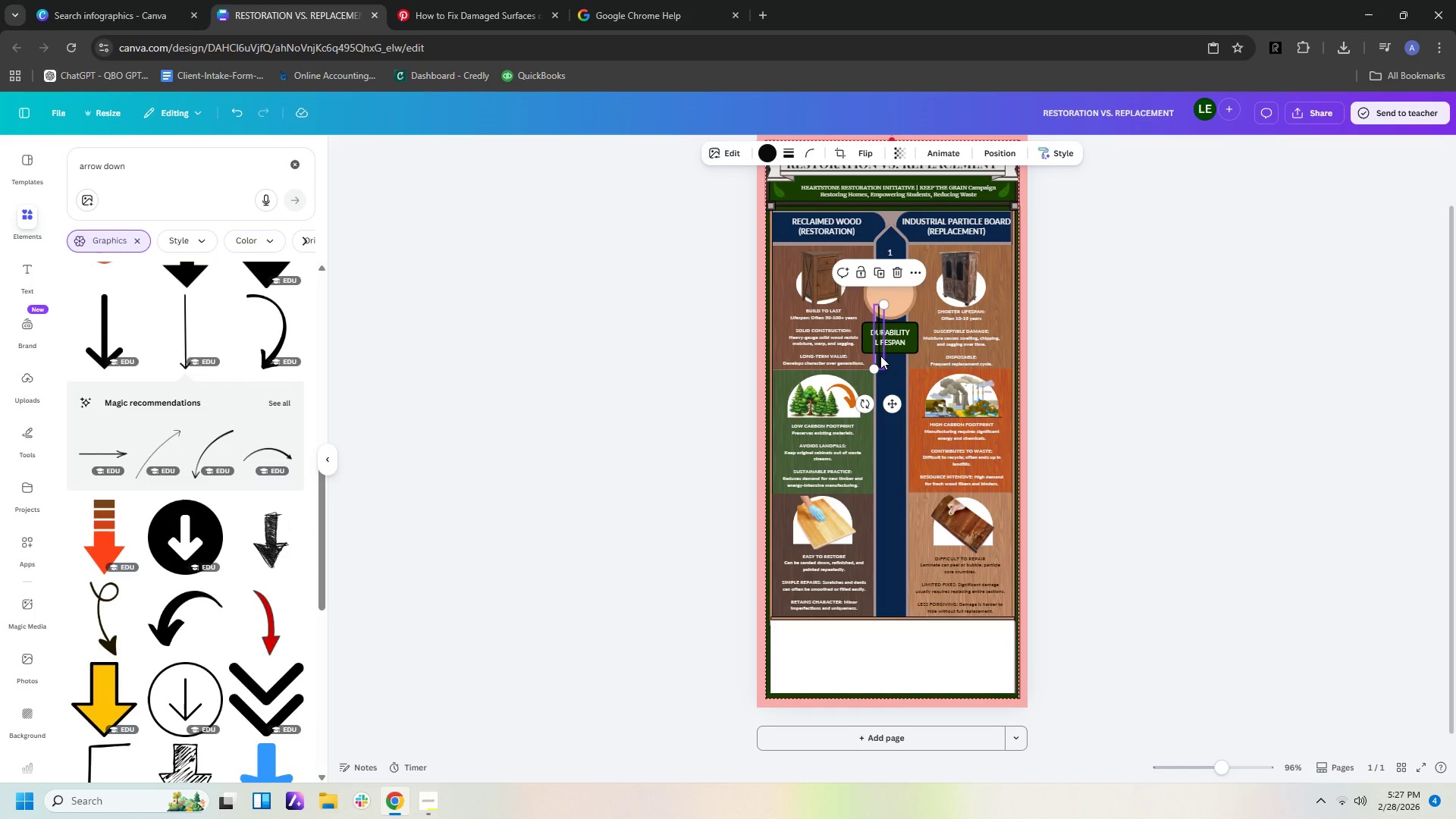 
left_click_drag(start_coordinate=[880, 356], to_coordinate=[892, 383])
 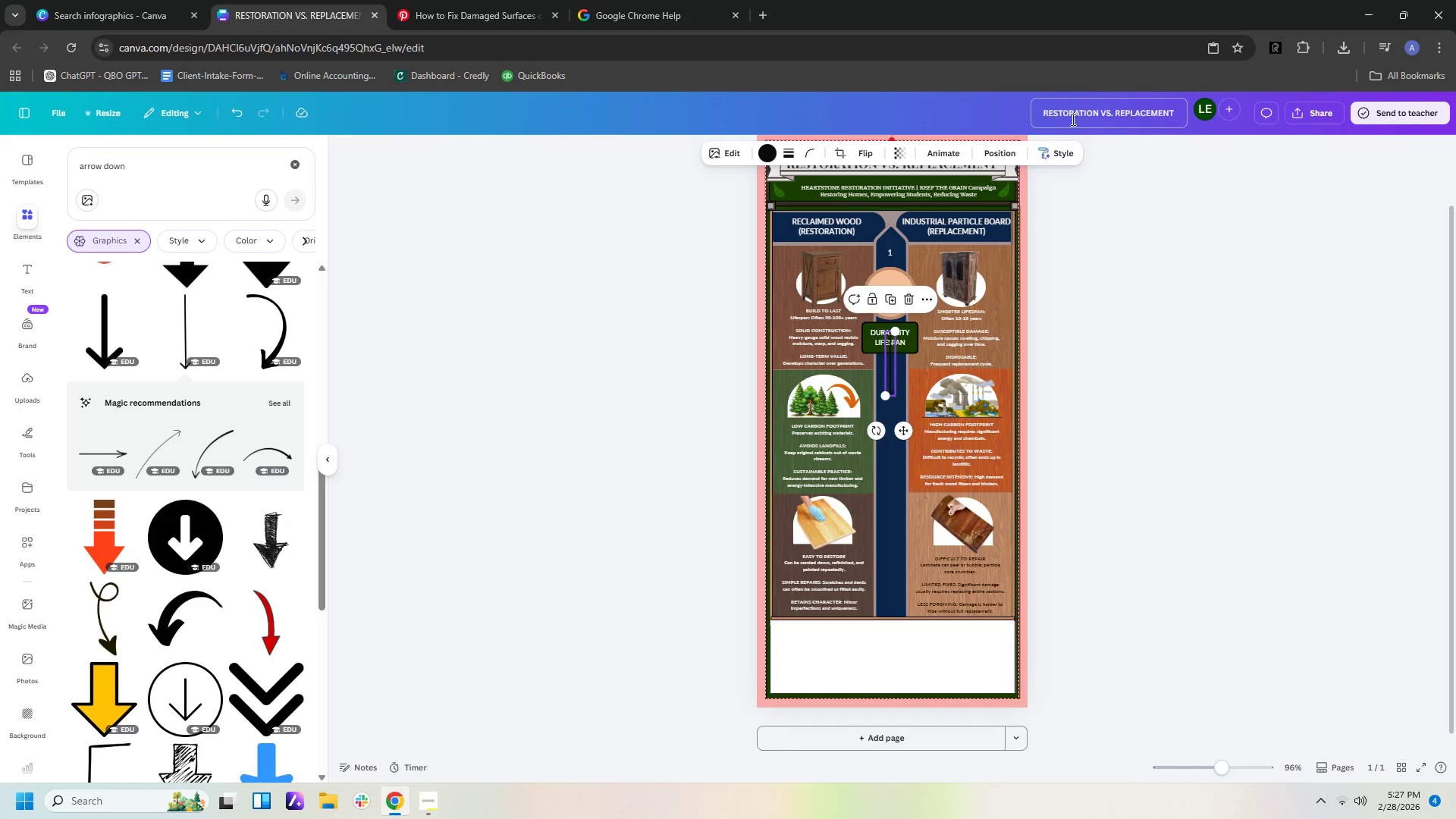 
left_click([1014, 157])
 